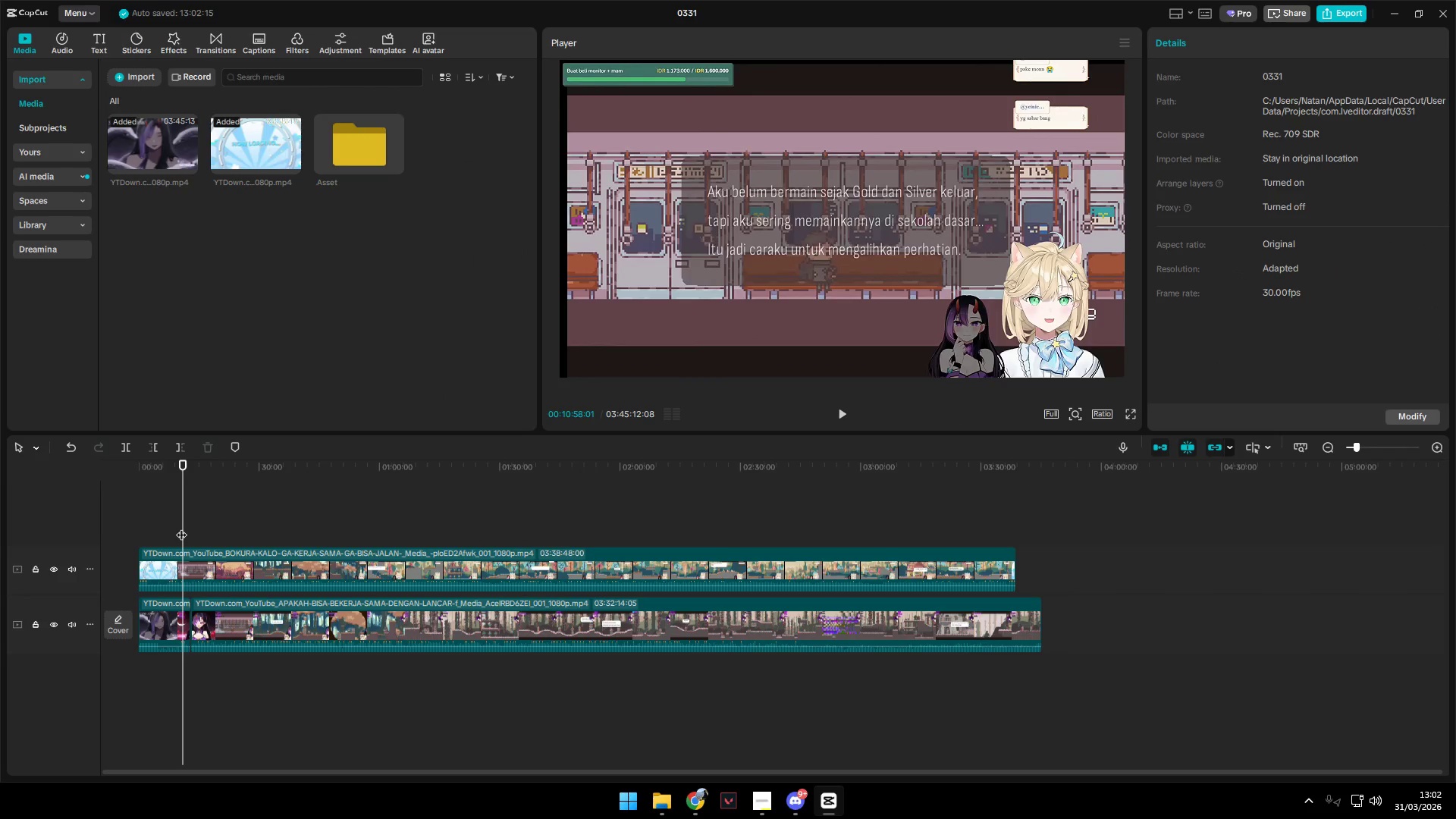 
key(Space)
 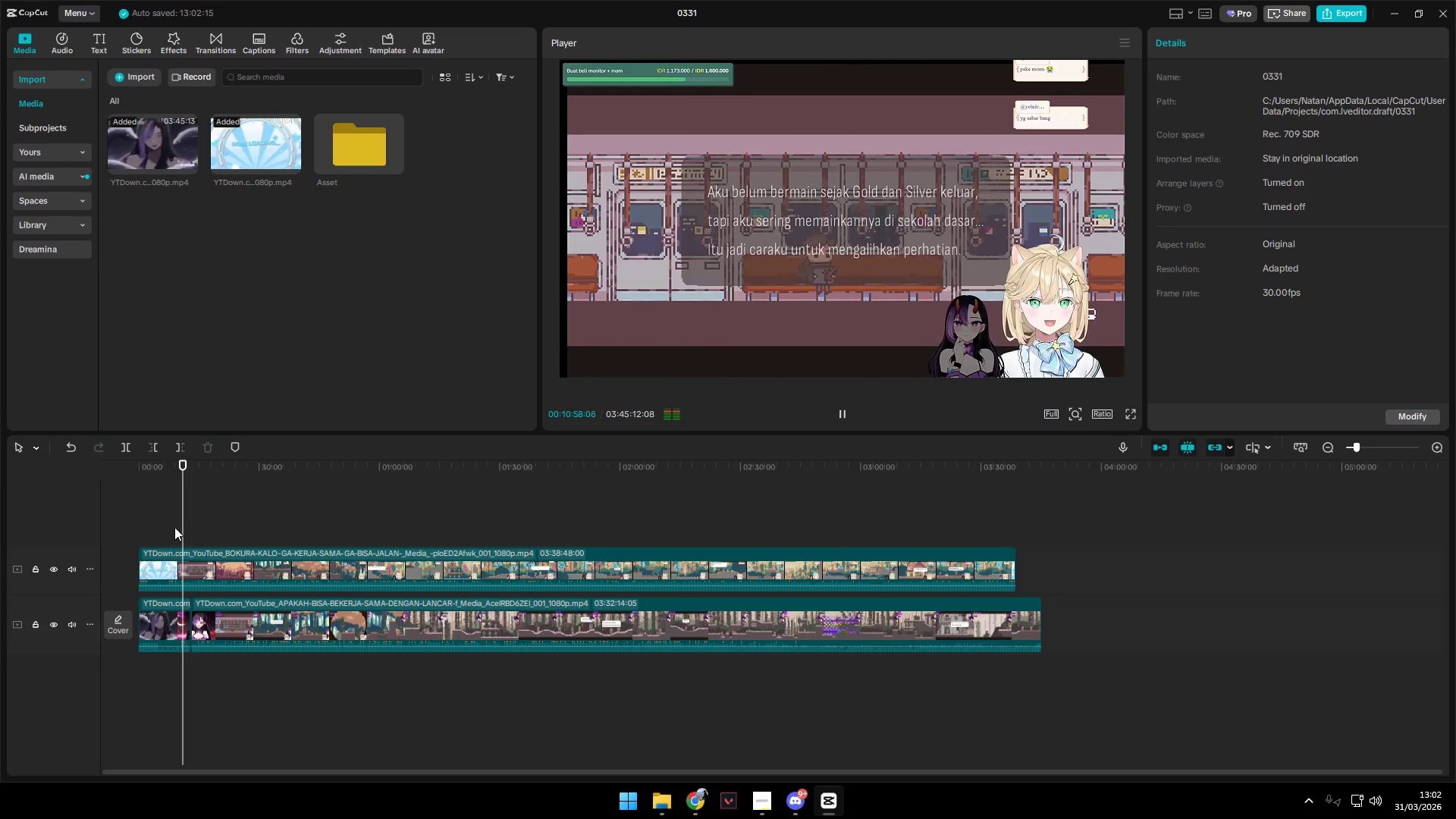 
left_click([168, 527])
 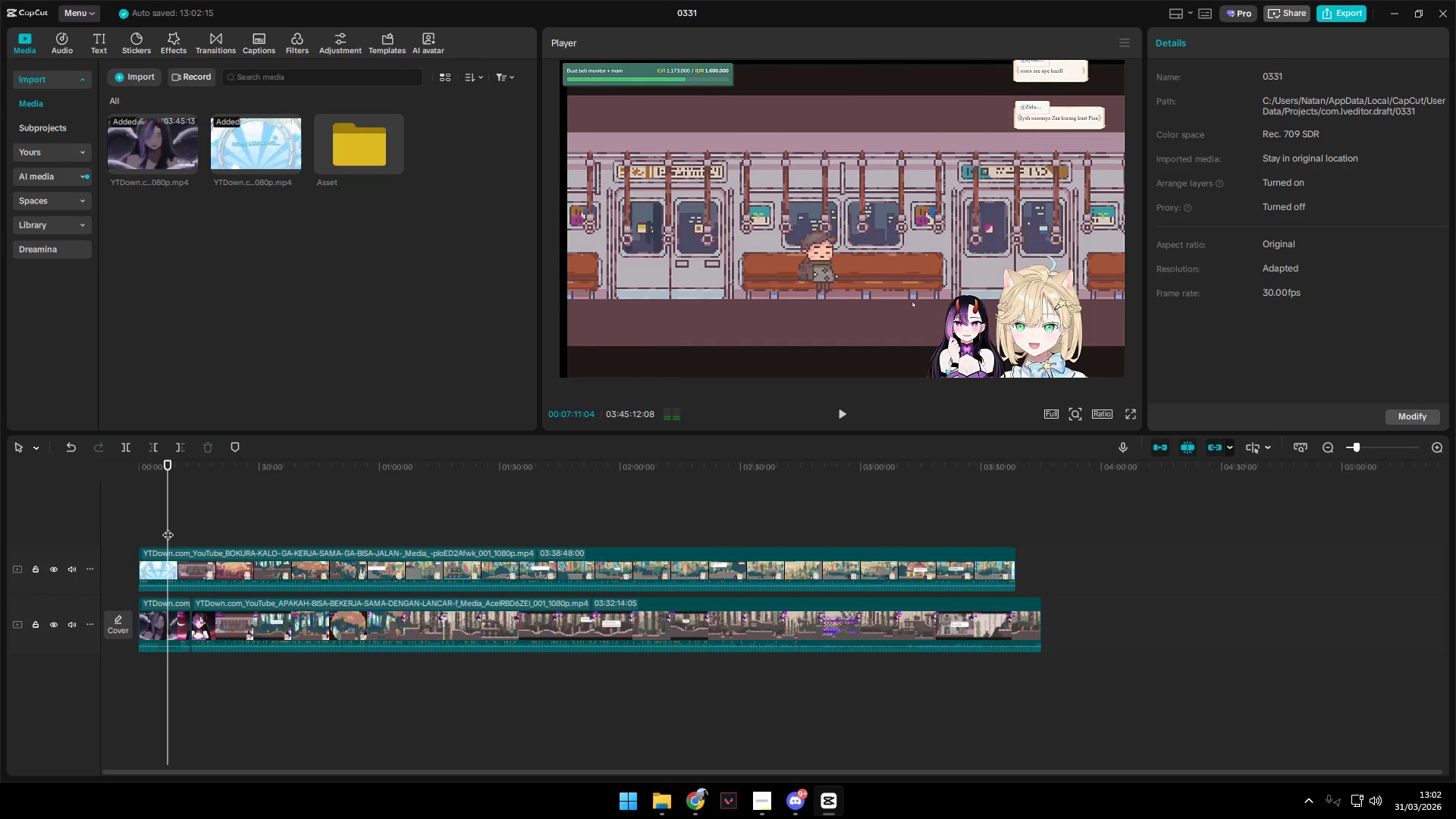 
left_click_drag(start_coordinate=[168, 527], to_coordinate=[158, 527])
 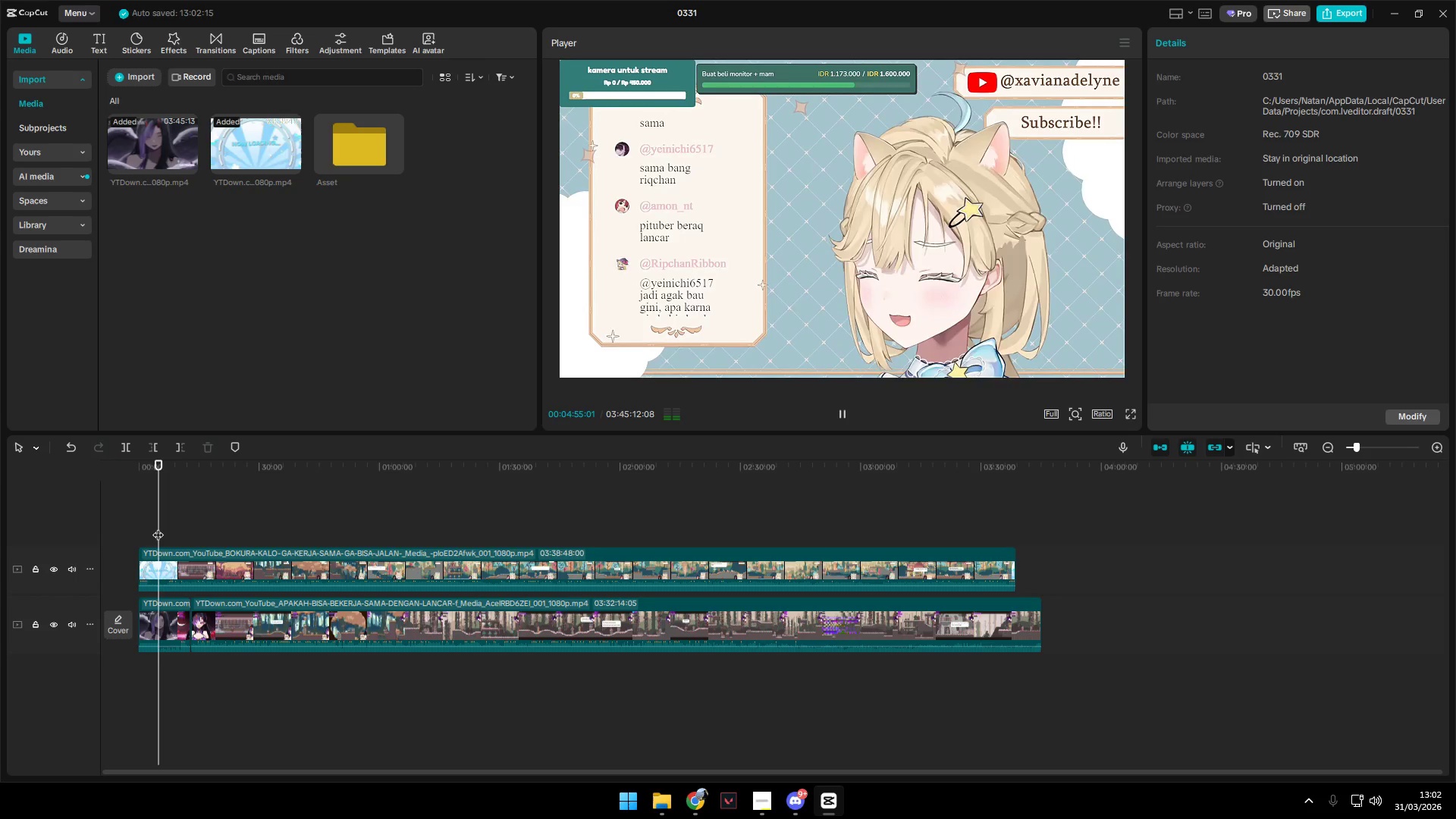 
key(Space)
 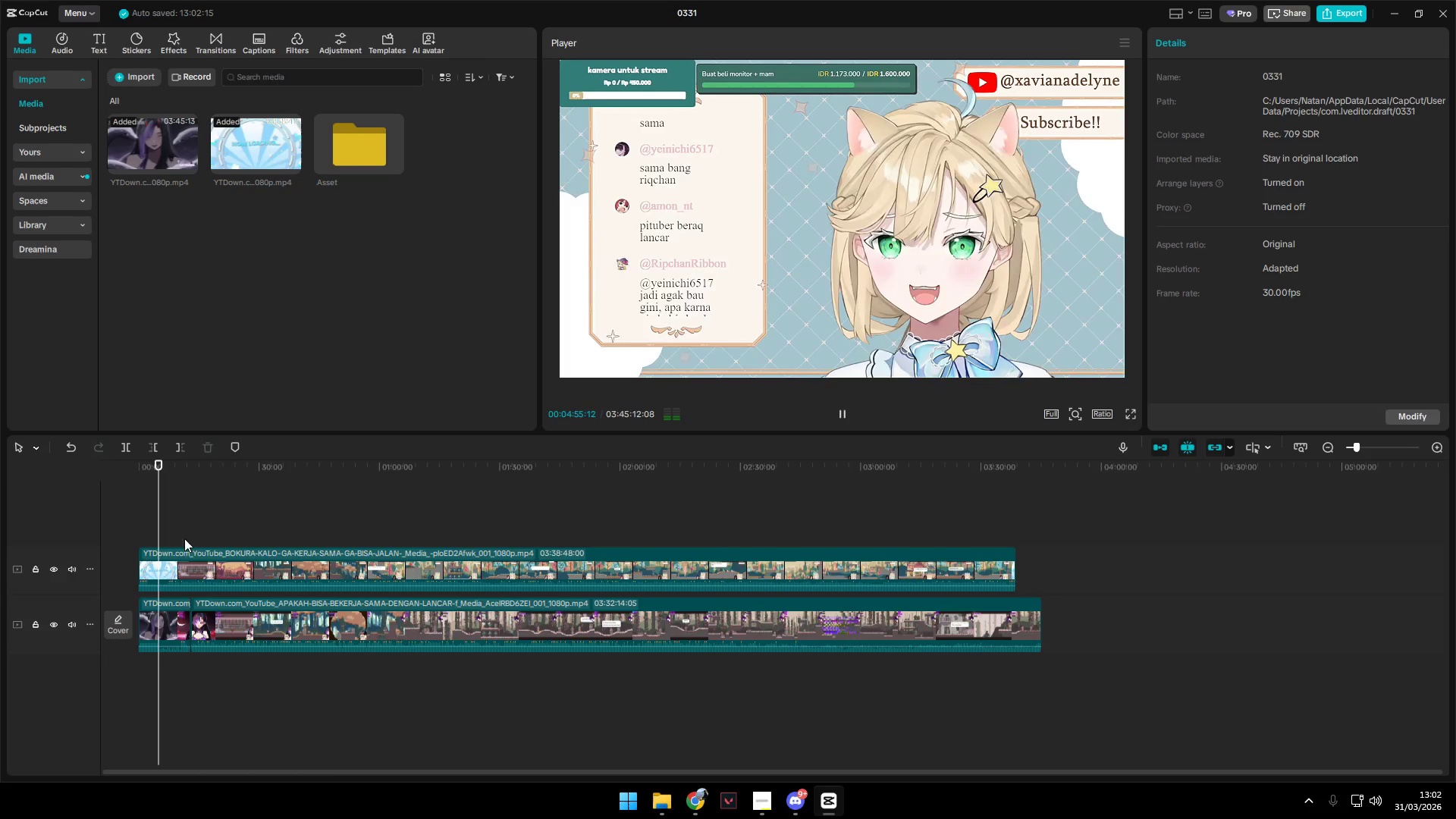 
hold_key(key=ControlLeft, duration=0.55)
scroll: coordinate [234, 596], scroll_direction: up, amount: 5.0
 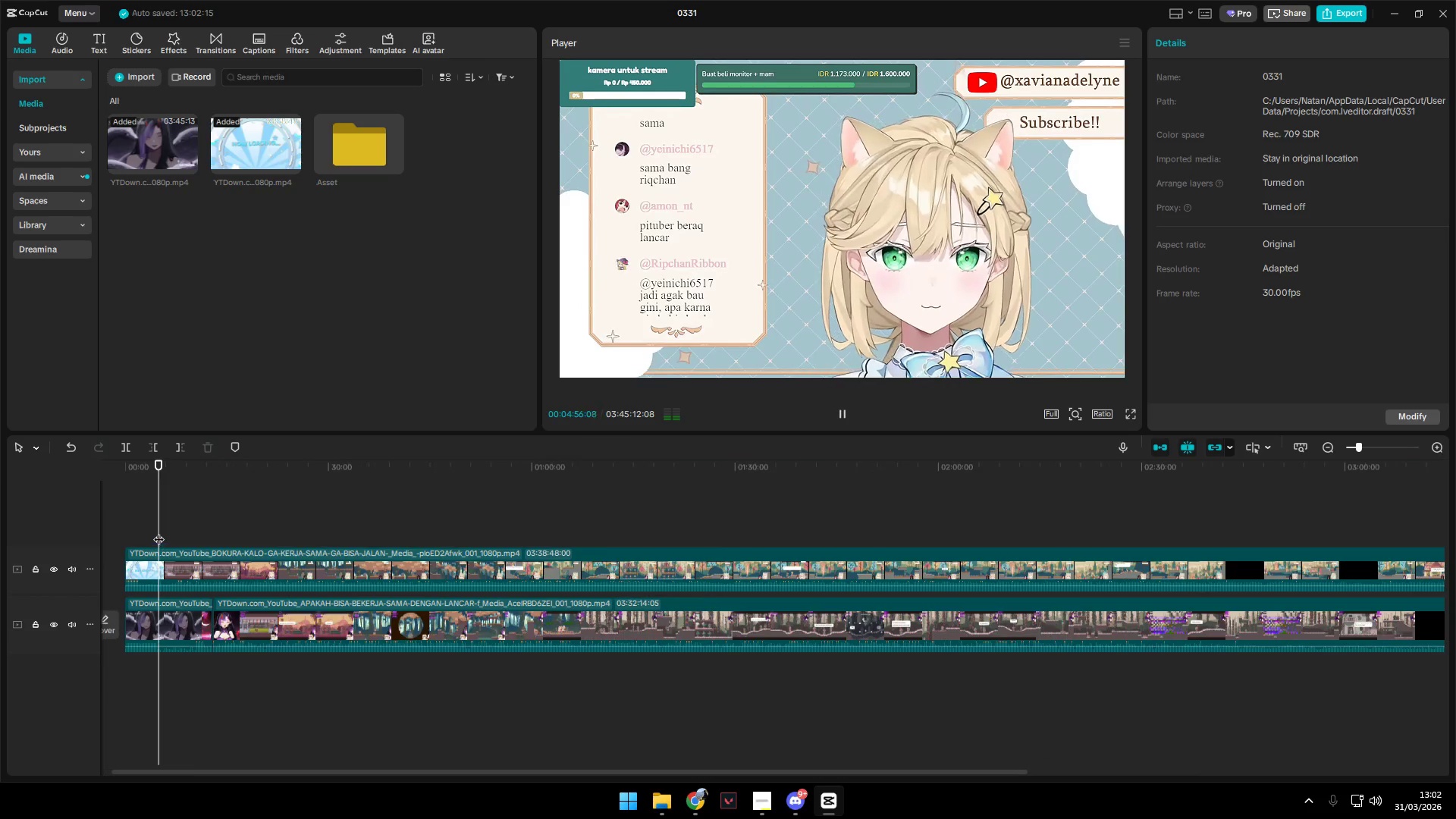 
left_click_drag(start_coordinate=[159, 531], to_coordinate=[168, 531])
 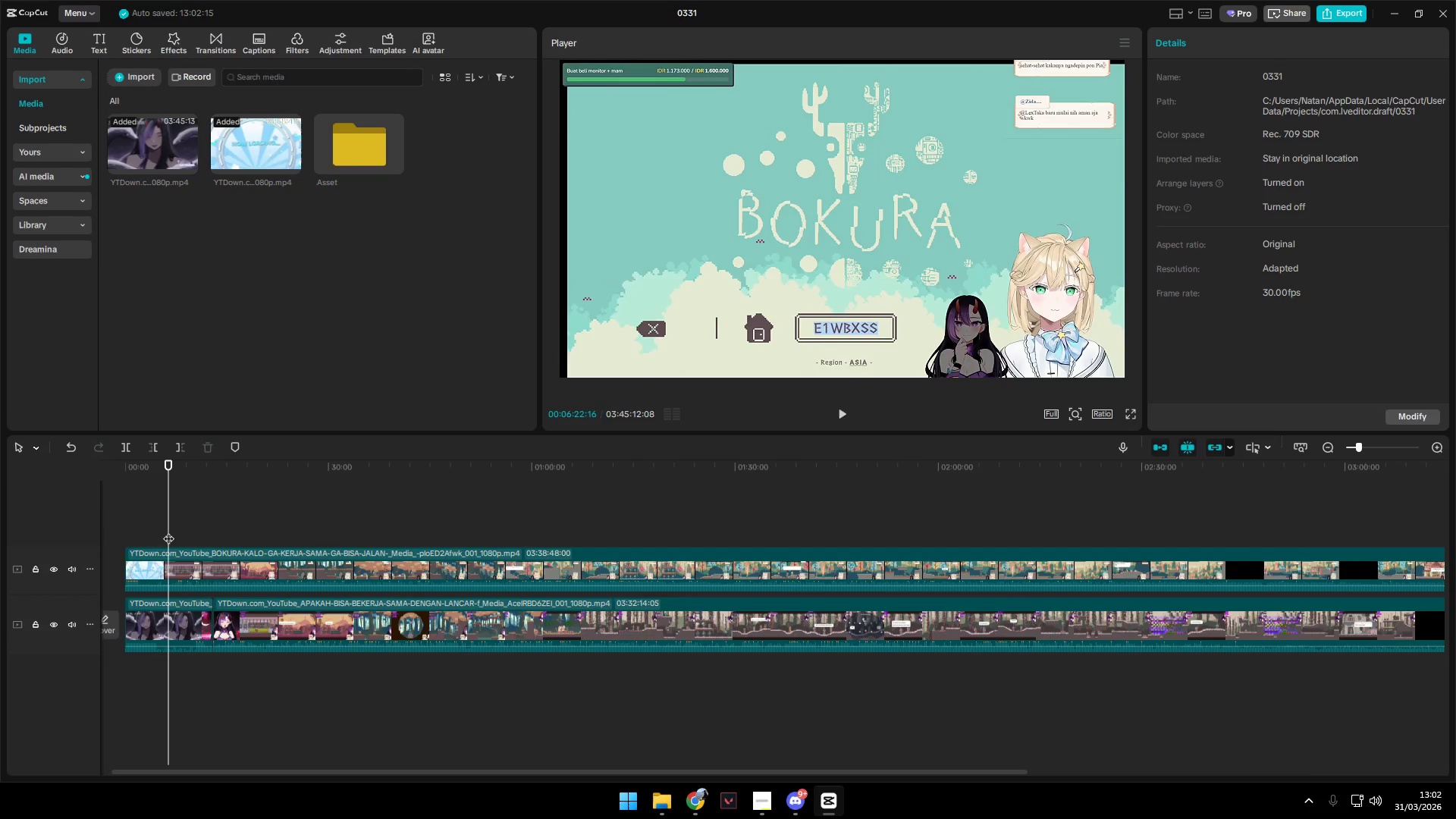 
key(Space)
 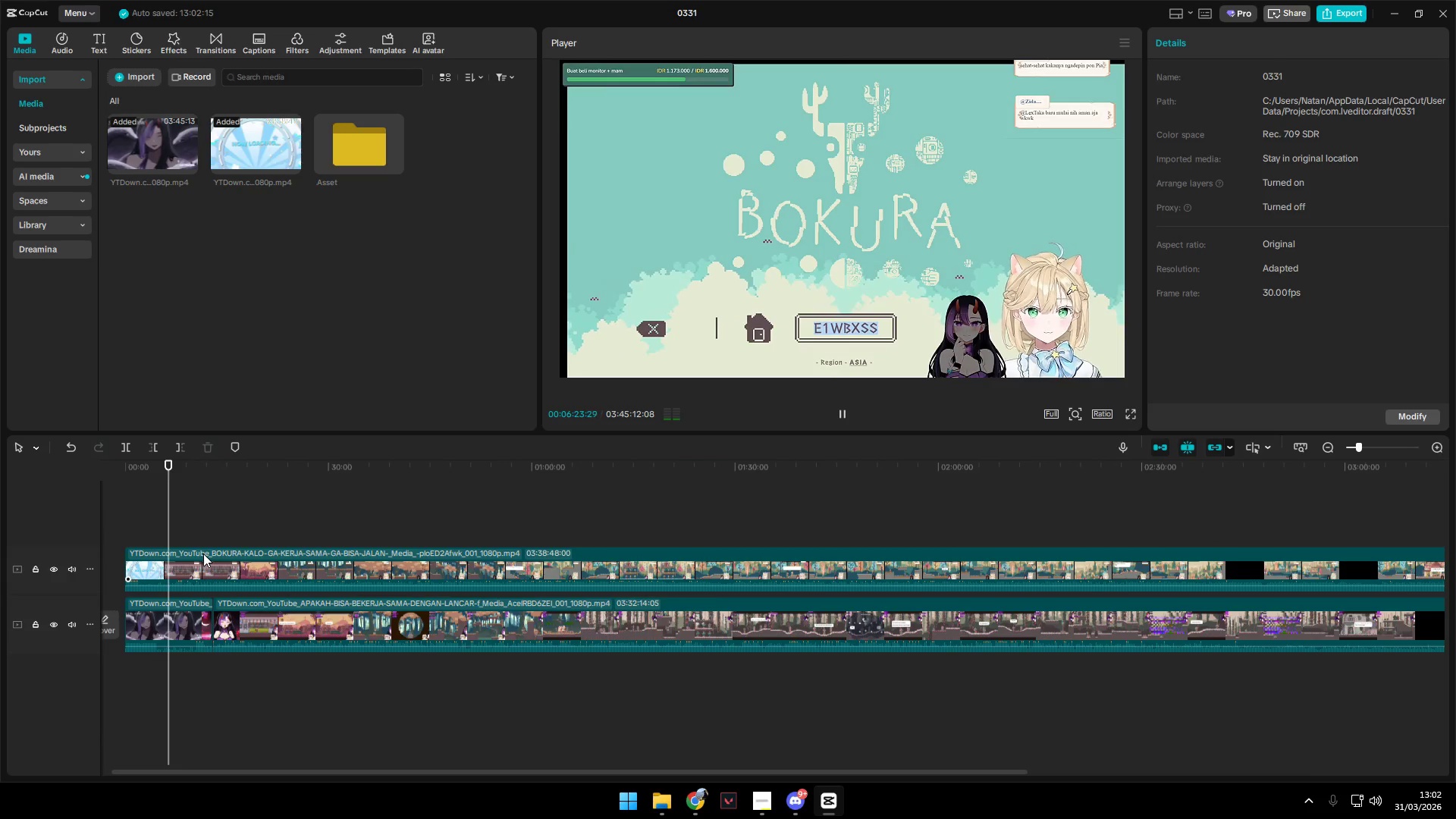 
hold_key(key=ControlLeft, duration=0.83)
scroll: coordinate [216, 567], scroll_direction: up, amount: 9.0
 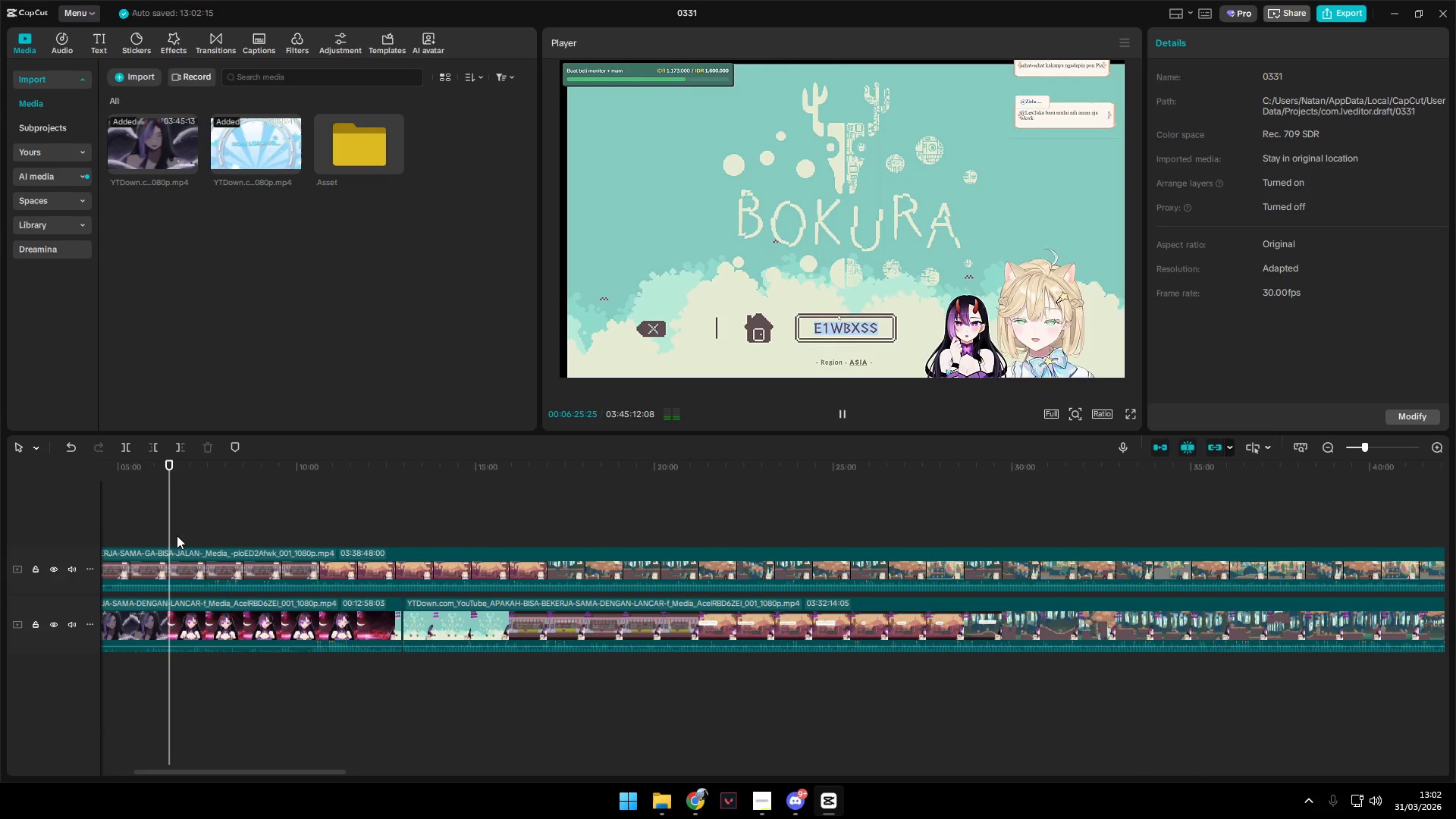 
left_click_drag(start_coordinate=[168, 533], to_coordinate=[203, 531])
 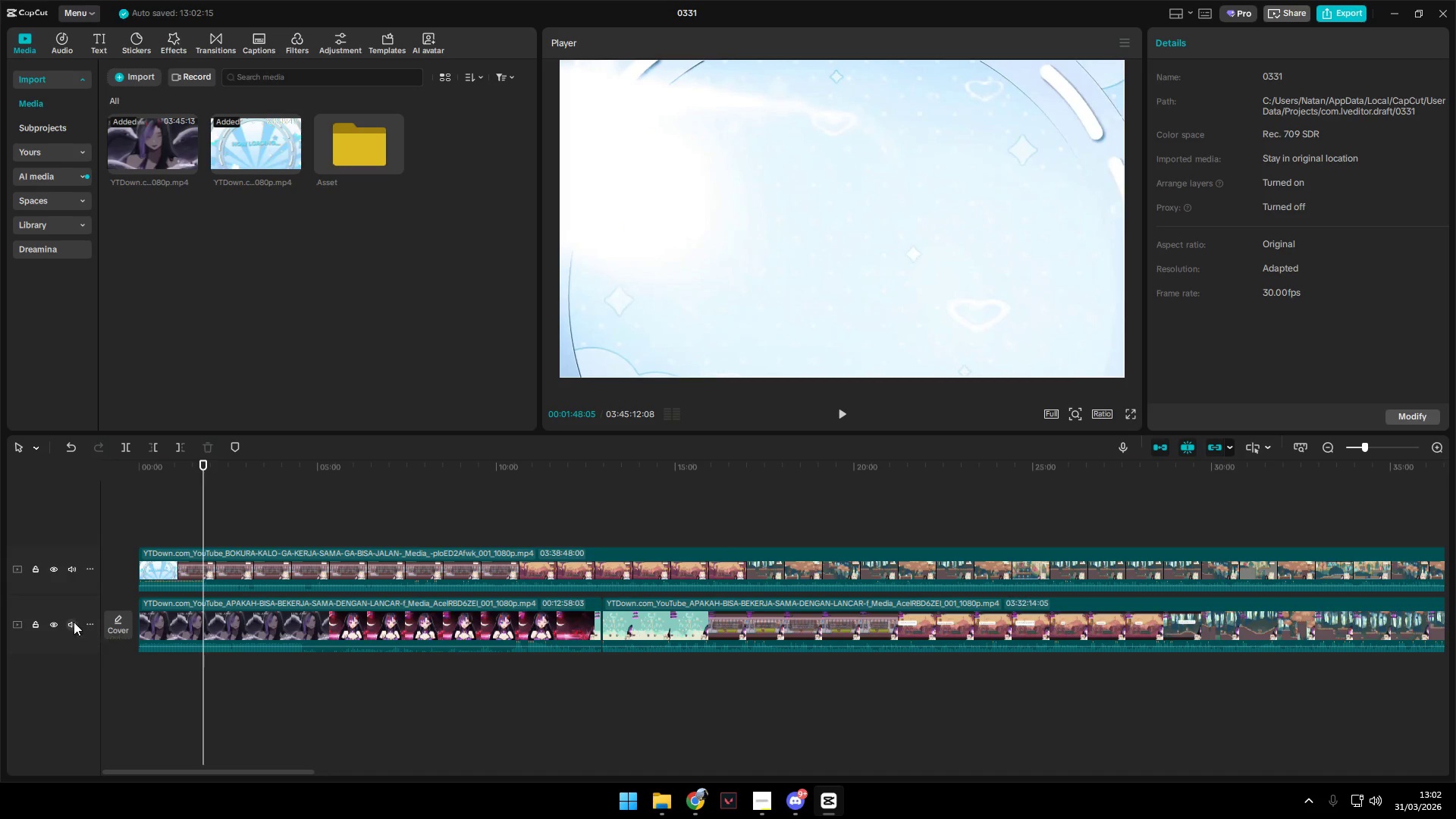 
key(Space)
 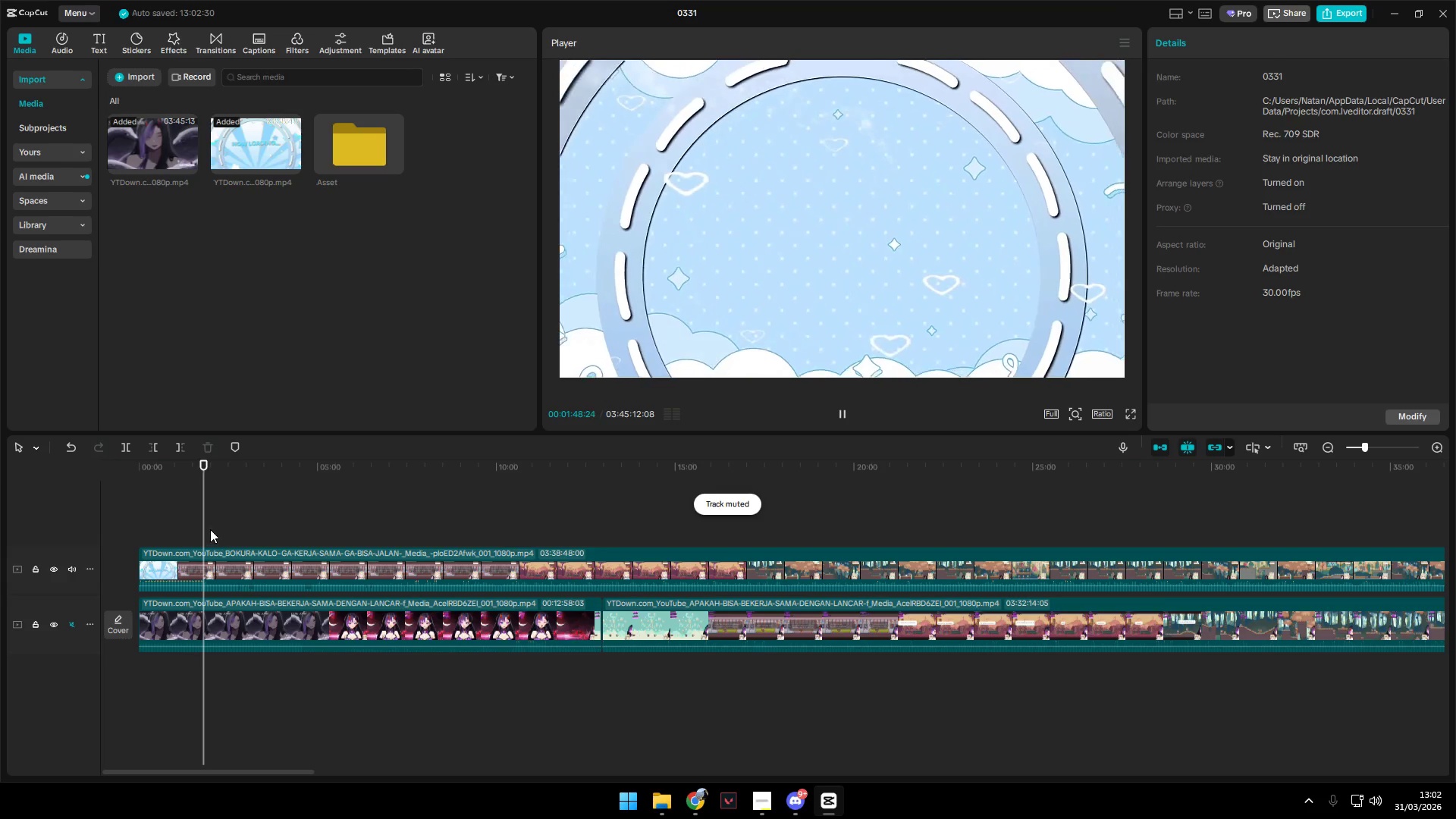 
left_click_drag(start_coordinate=[206, 529], to_coordinate=[247, 532])
 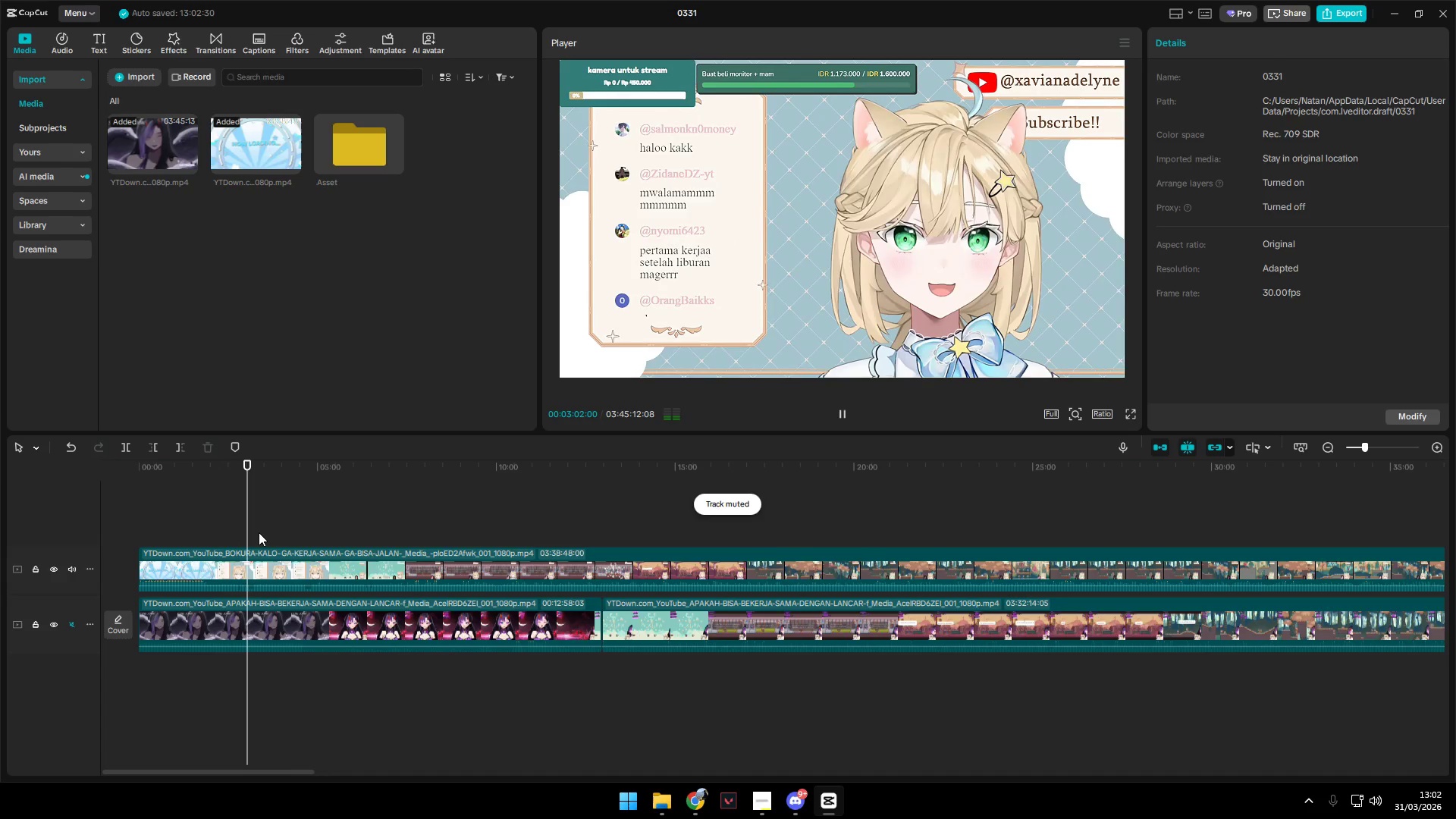 
key(Space)
 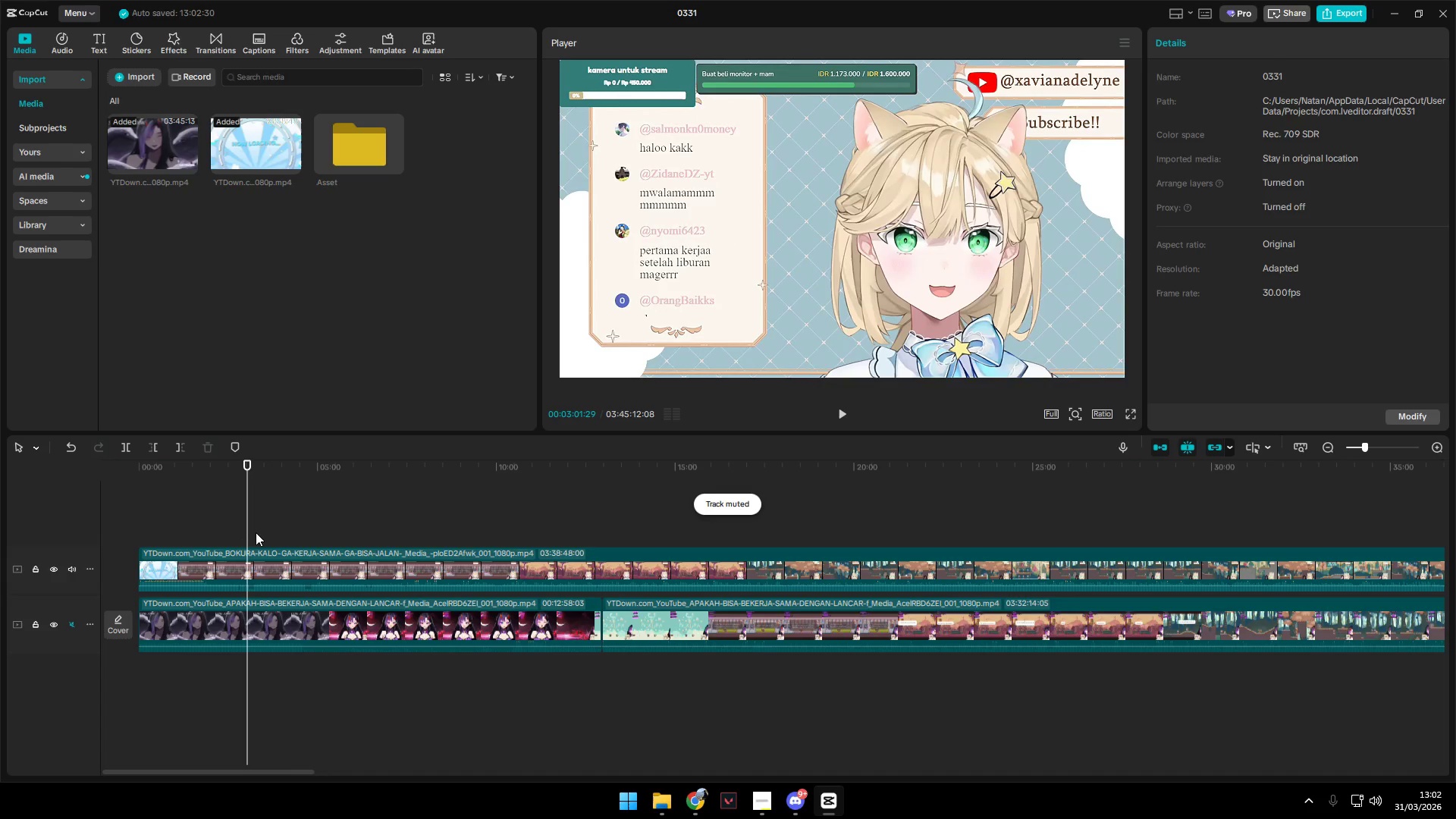 
key(Space)
 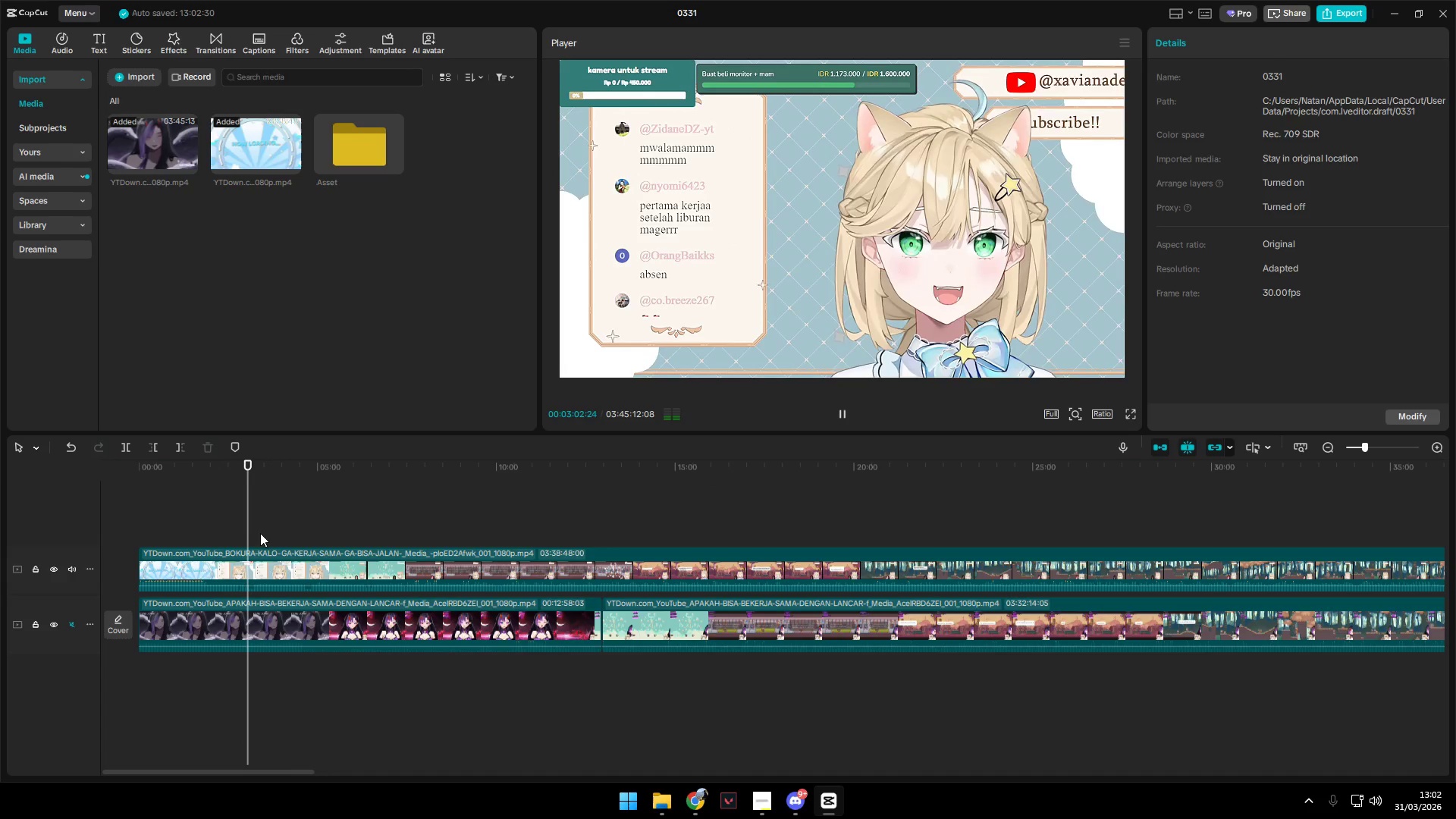 
hold_key(key=ControlLeft, duration=0.77)
 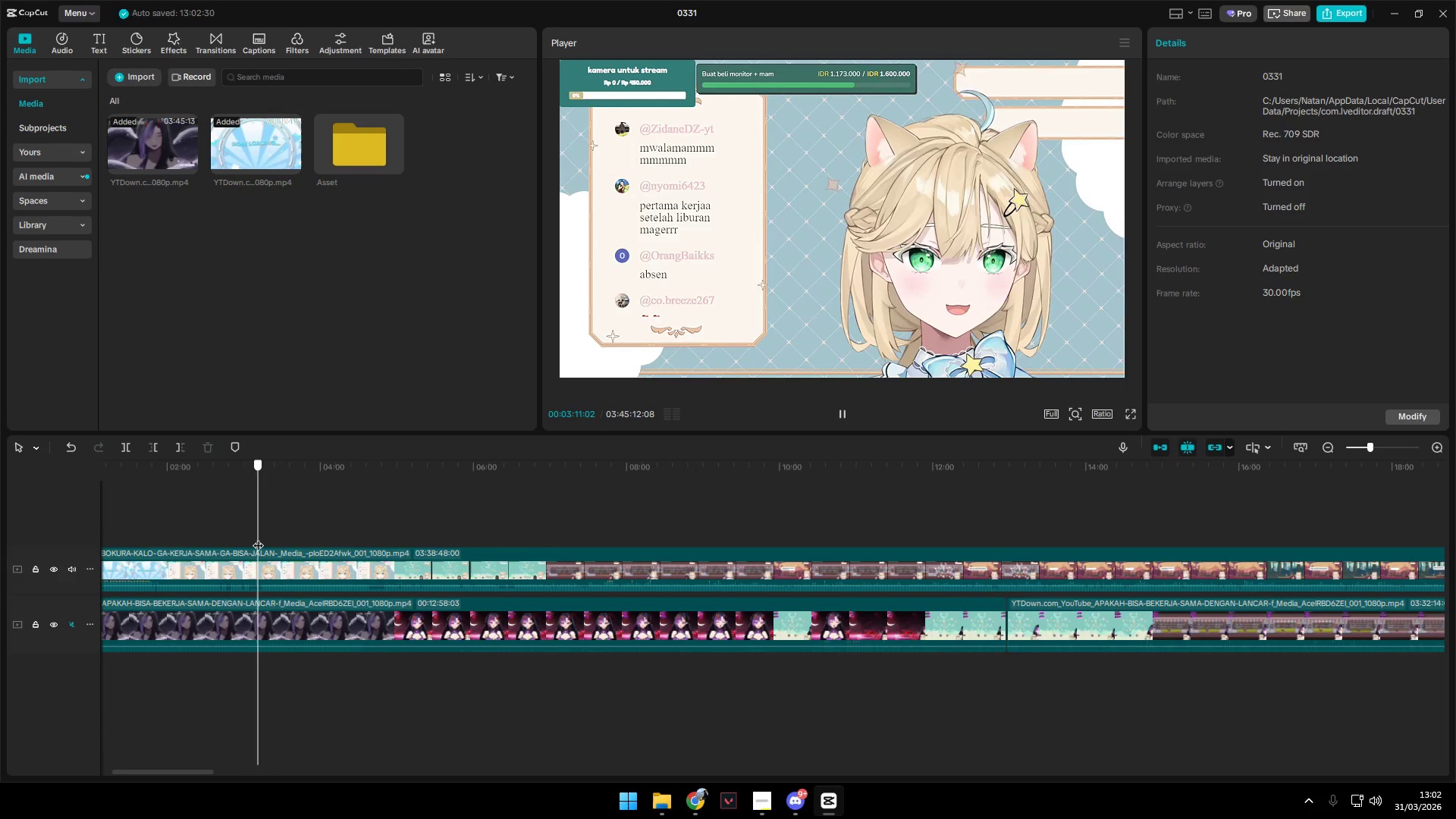 
left_click([256, 538])
 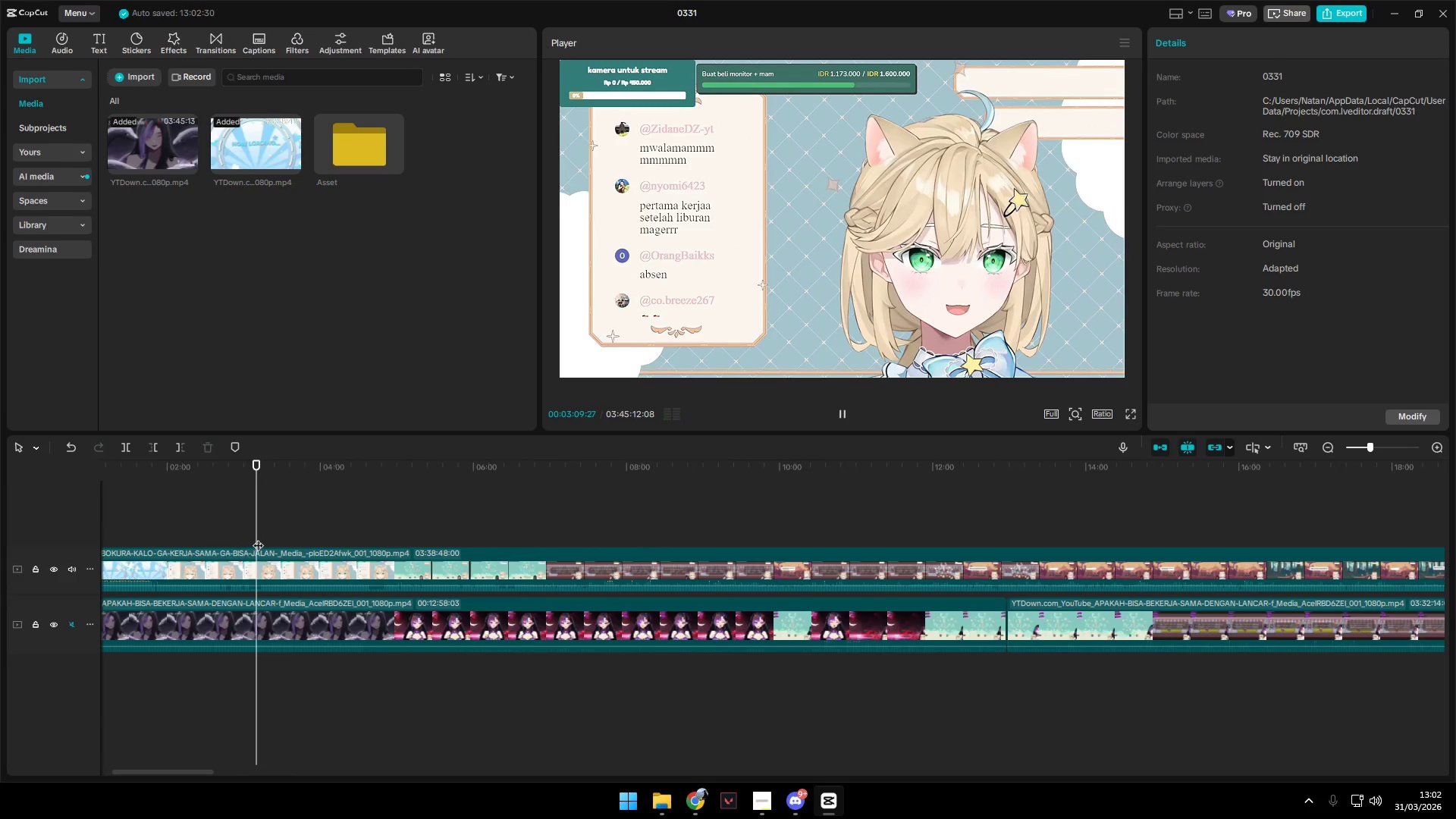 
scroll: coordinate [269, 548], scroll_direction: up, amount: 8.0
 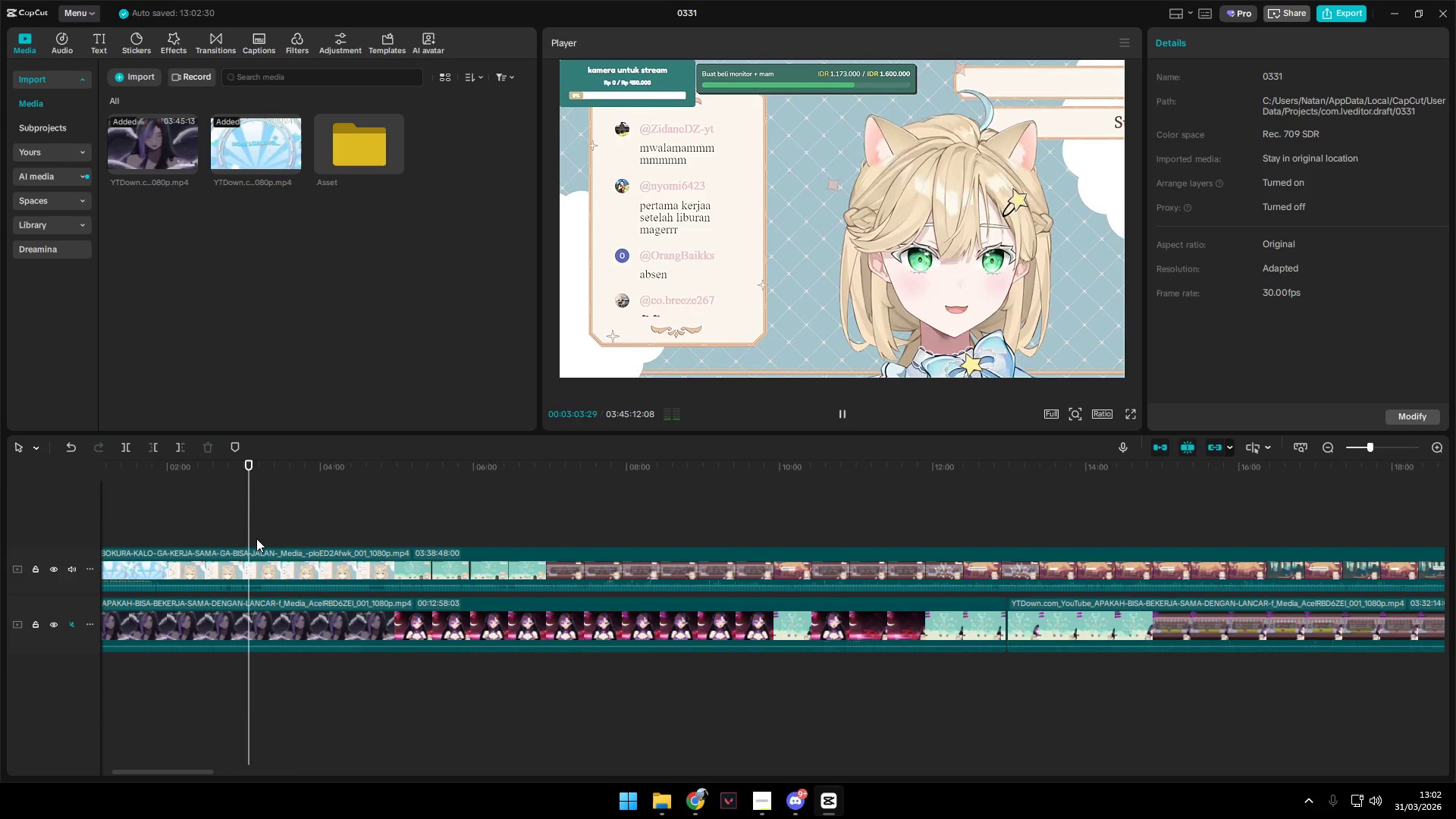 
left_click_drag(start_coordinate=[258, 538], to_coordinate=[415, 543])
 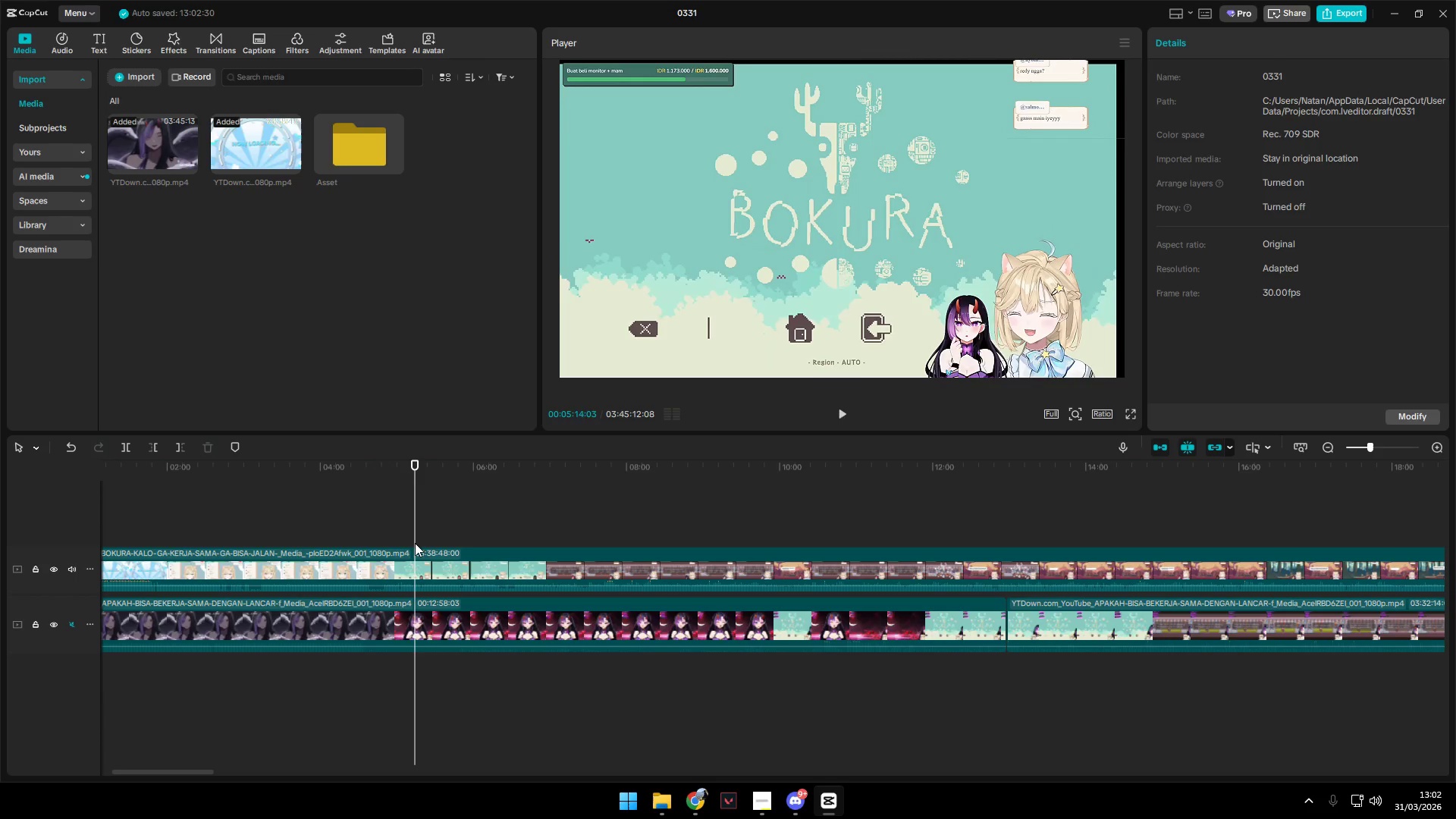 
key(Space)
 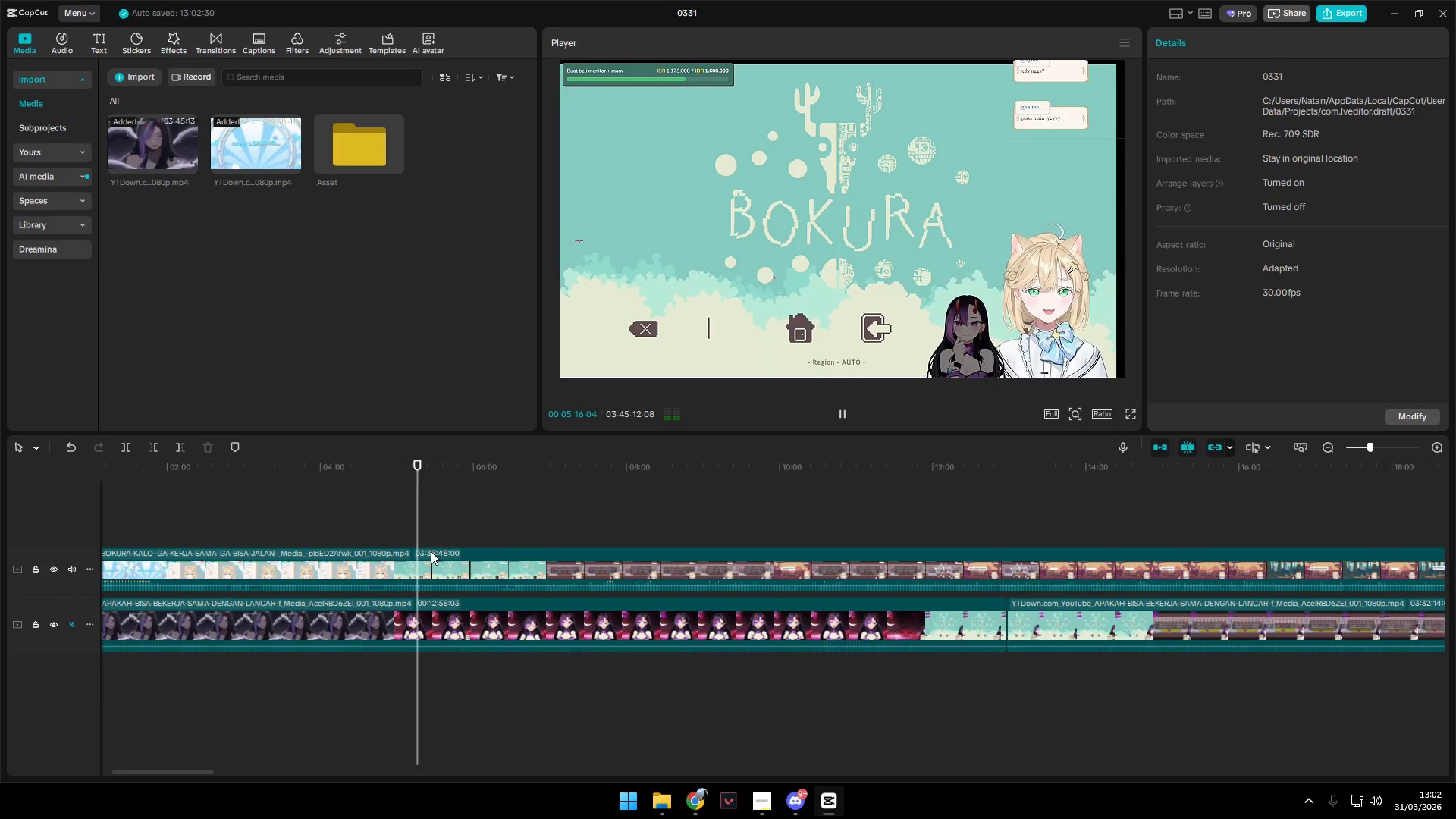 
left_click([391, 541])
 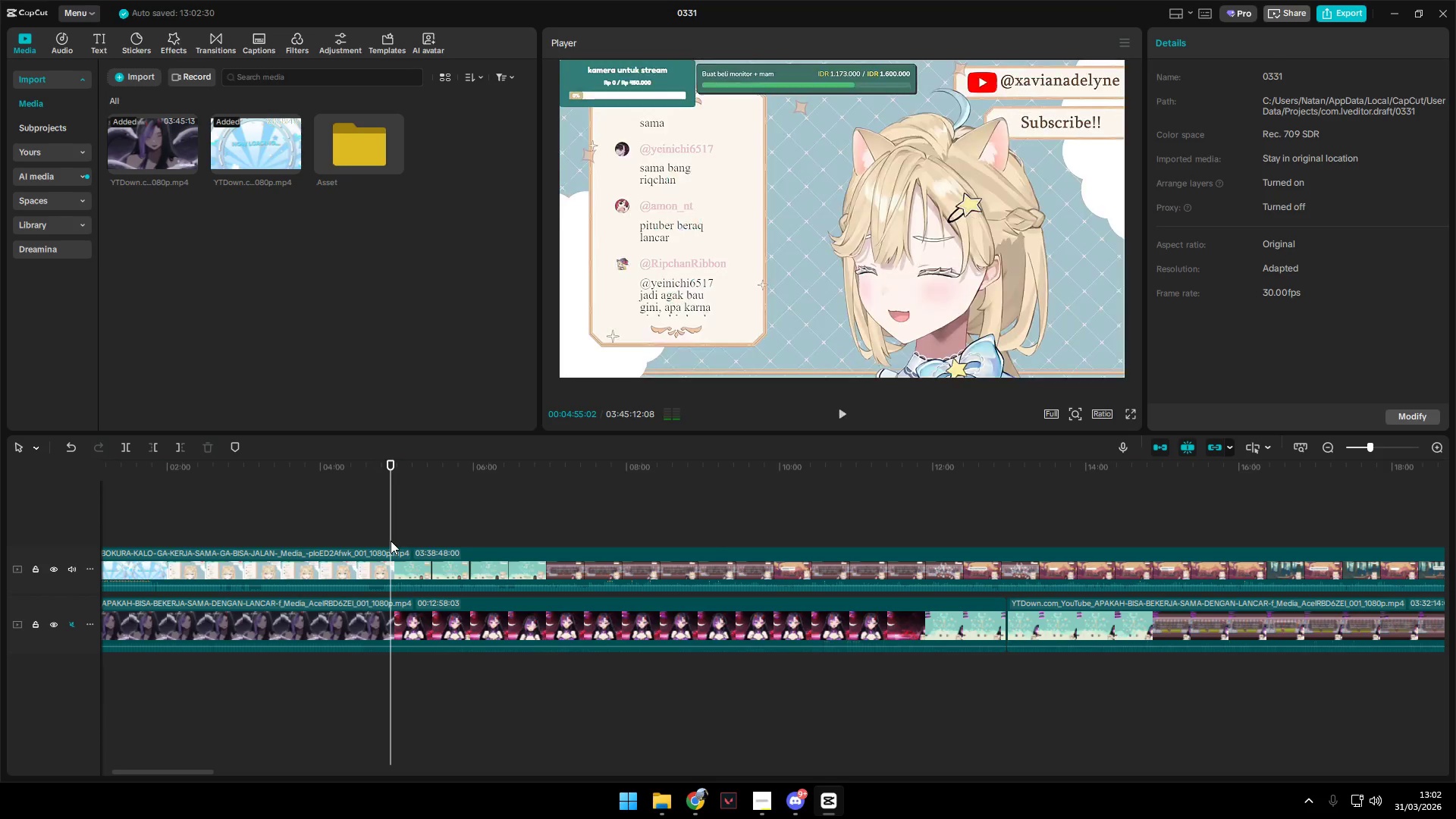 
key(Space)
 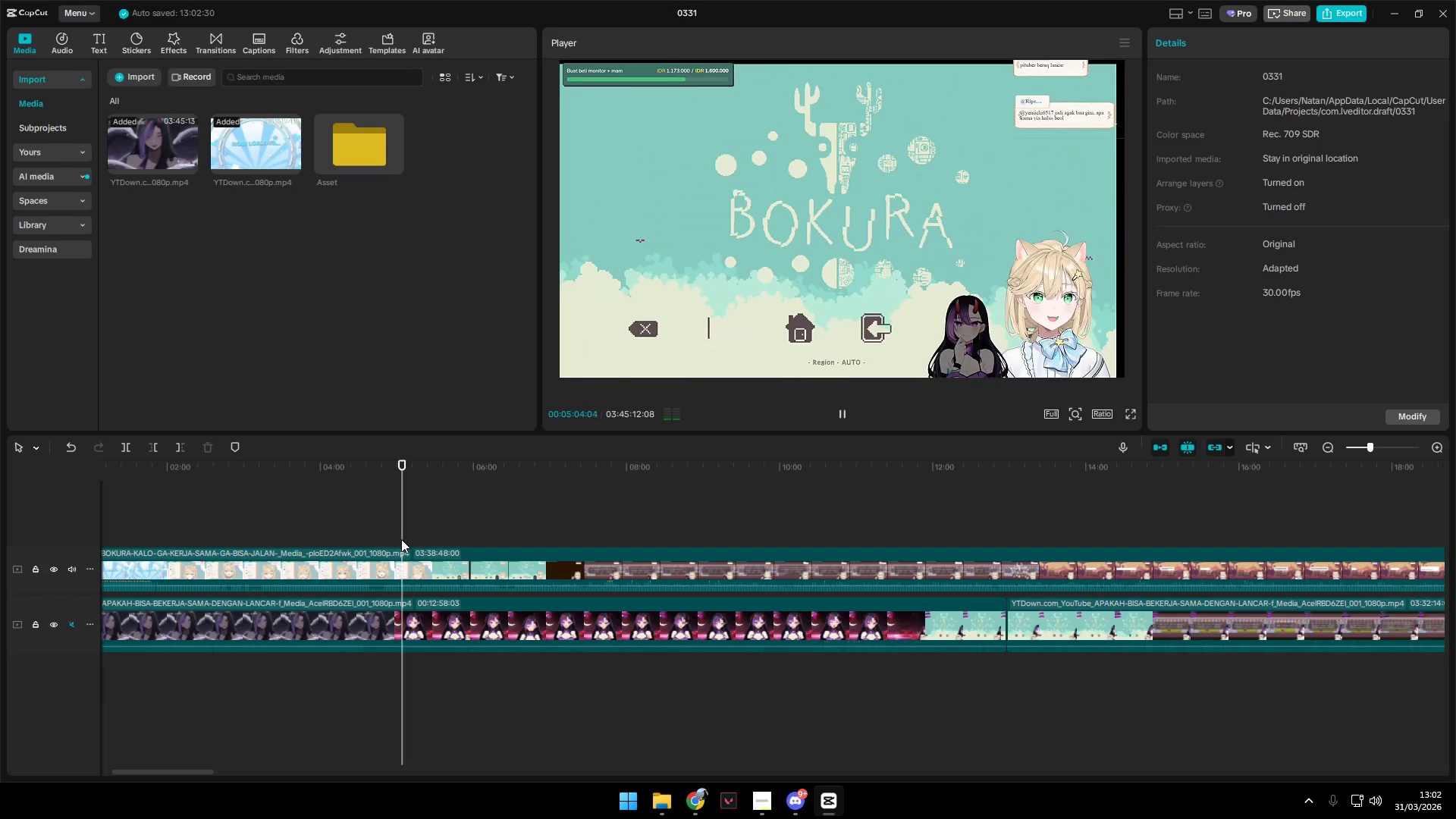 
wait(14.17)
 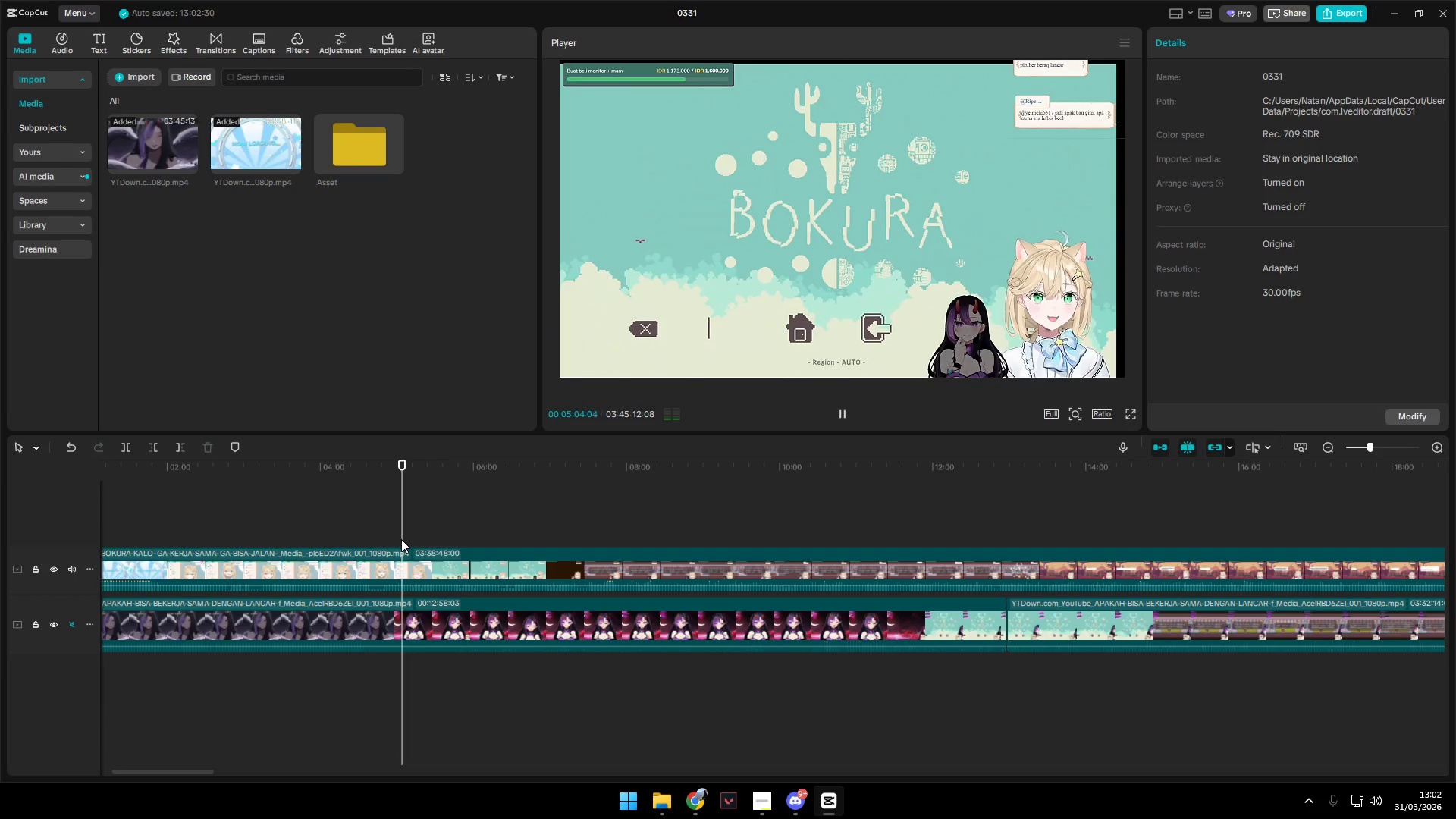 
key(Space)
 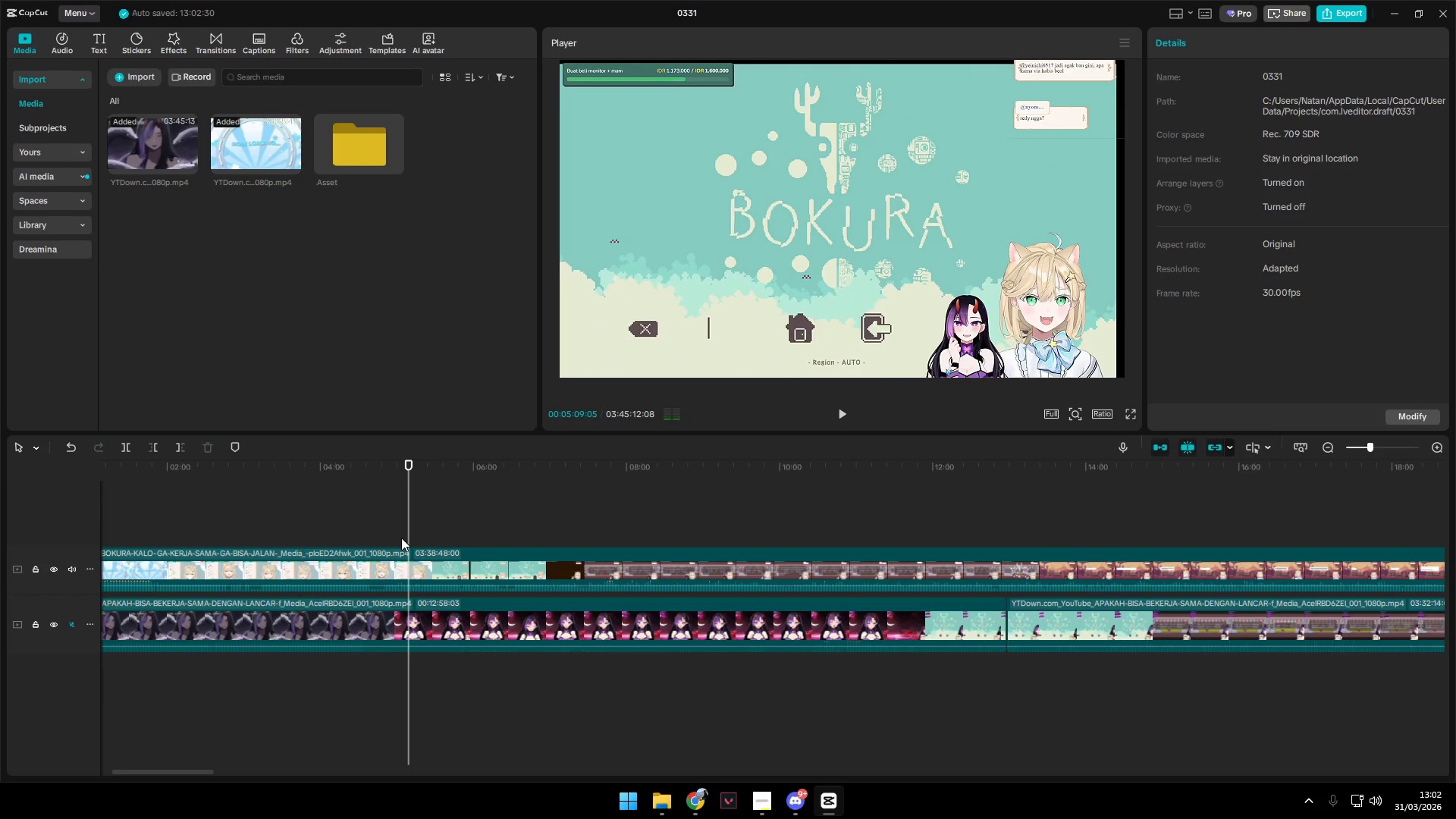 
key(Space)
 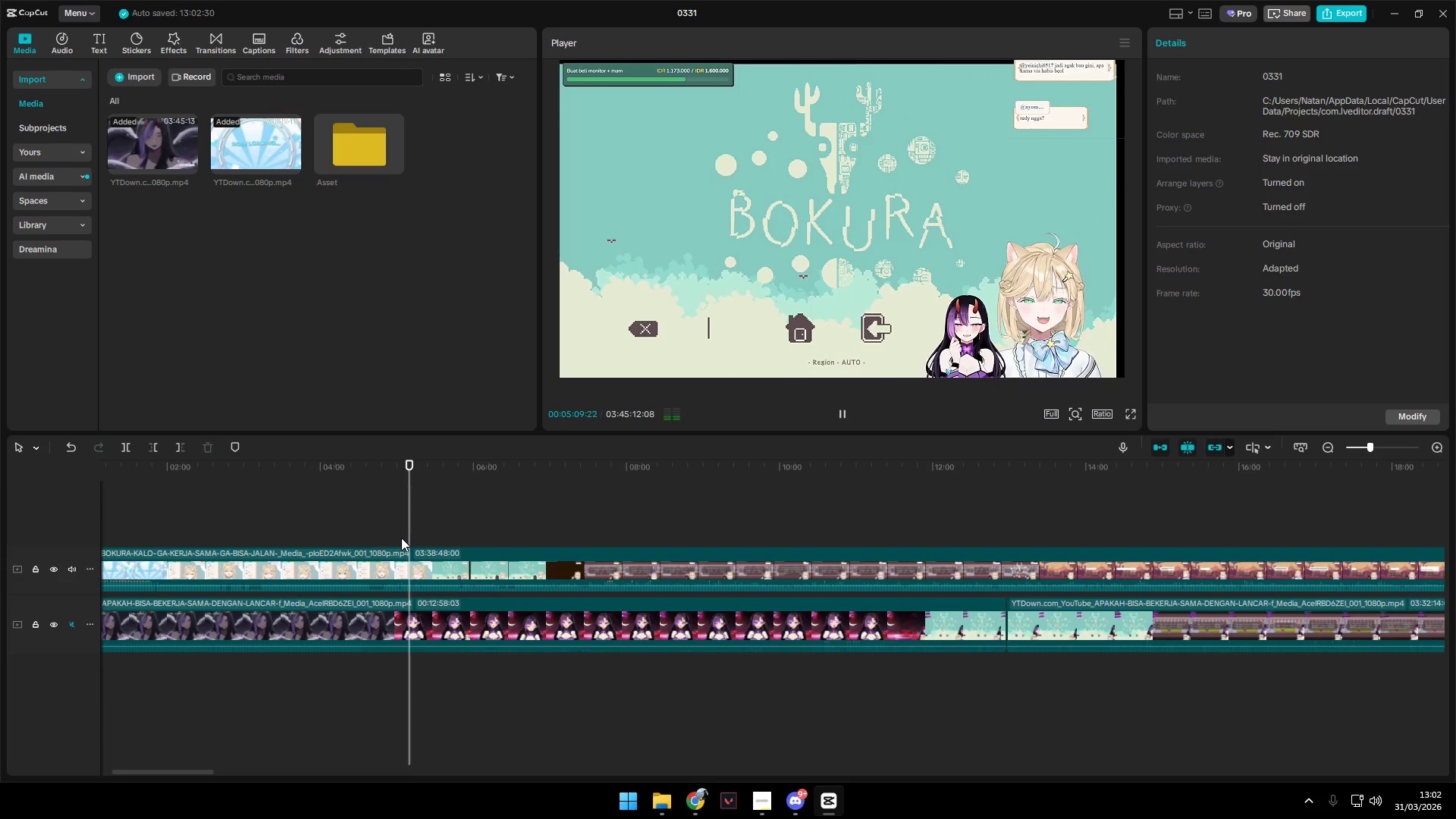 
key(Space)
 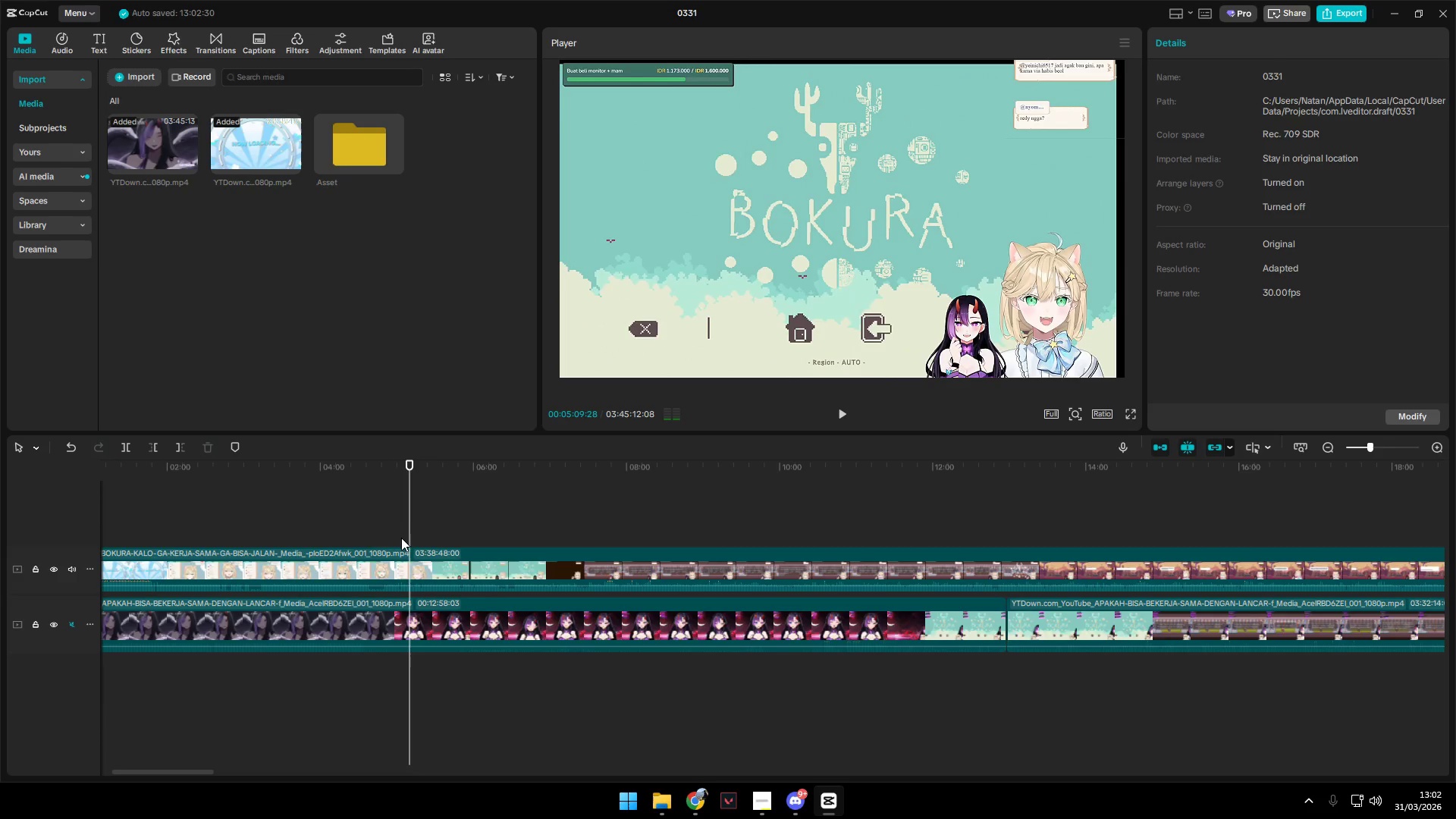 
key(Shift+E)
 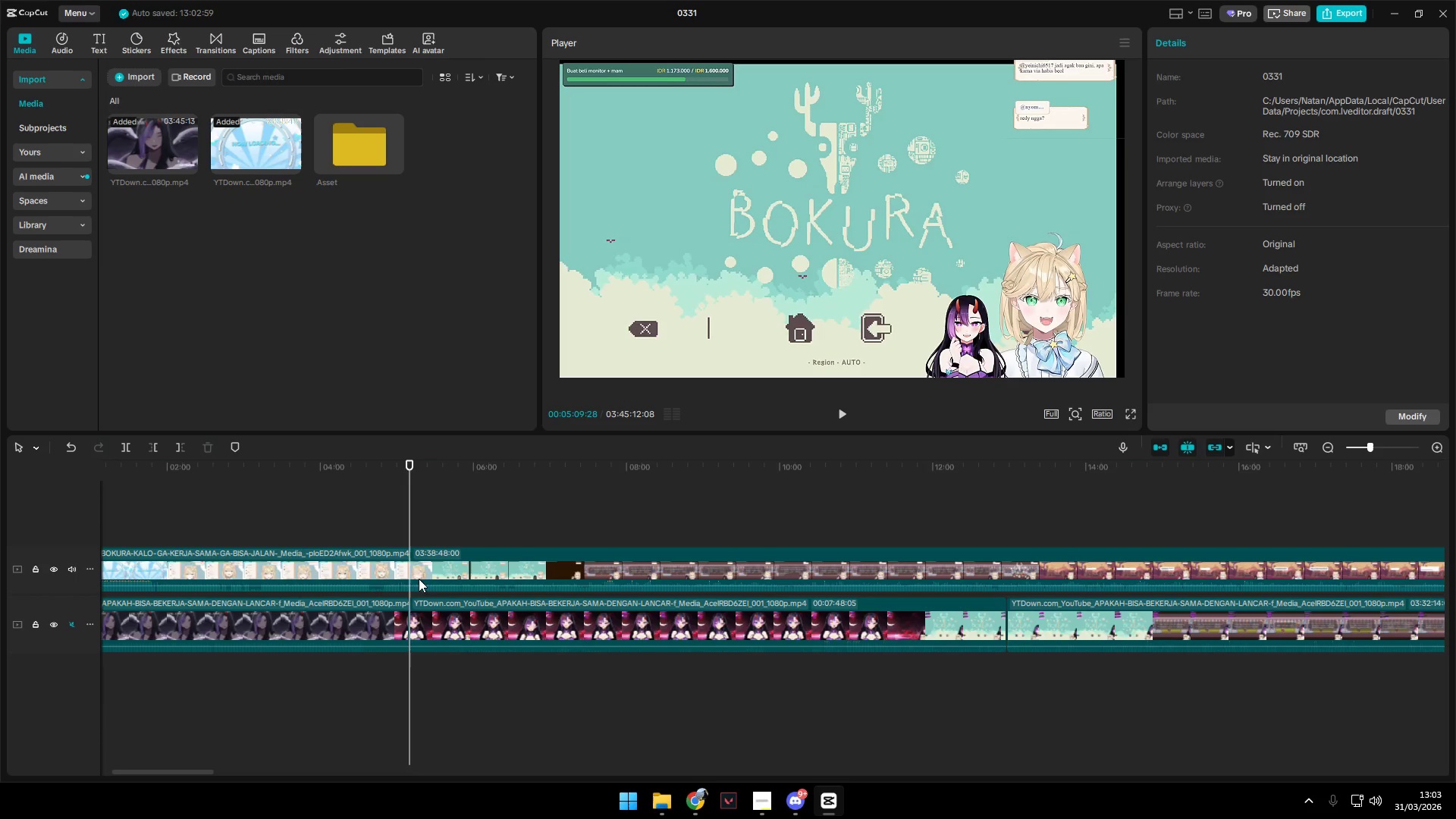 
key(Control+Z)
 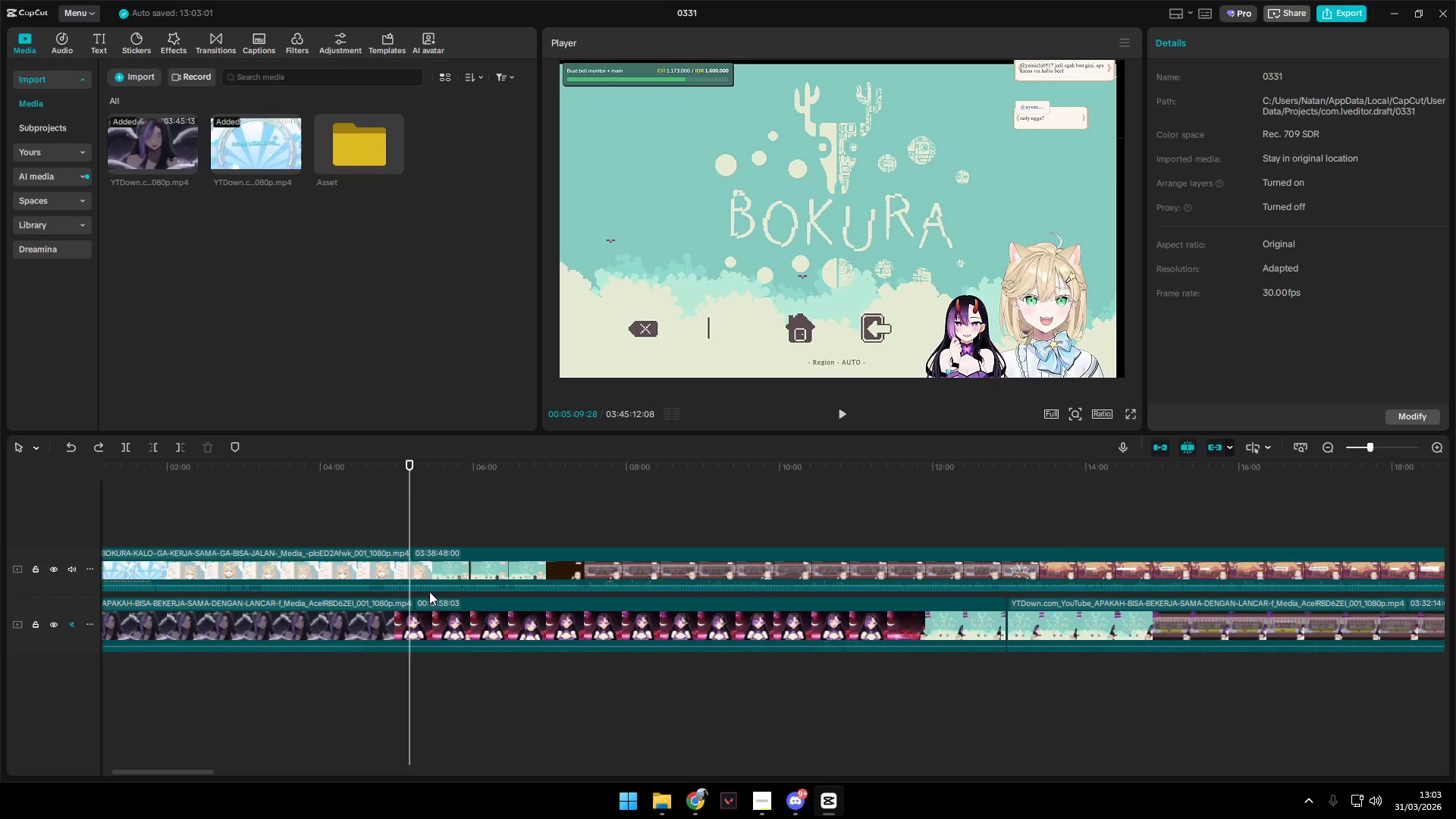 
left_click([429, 592])
 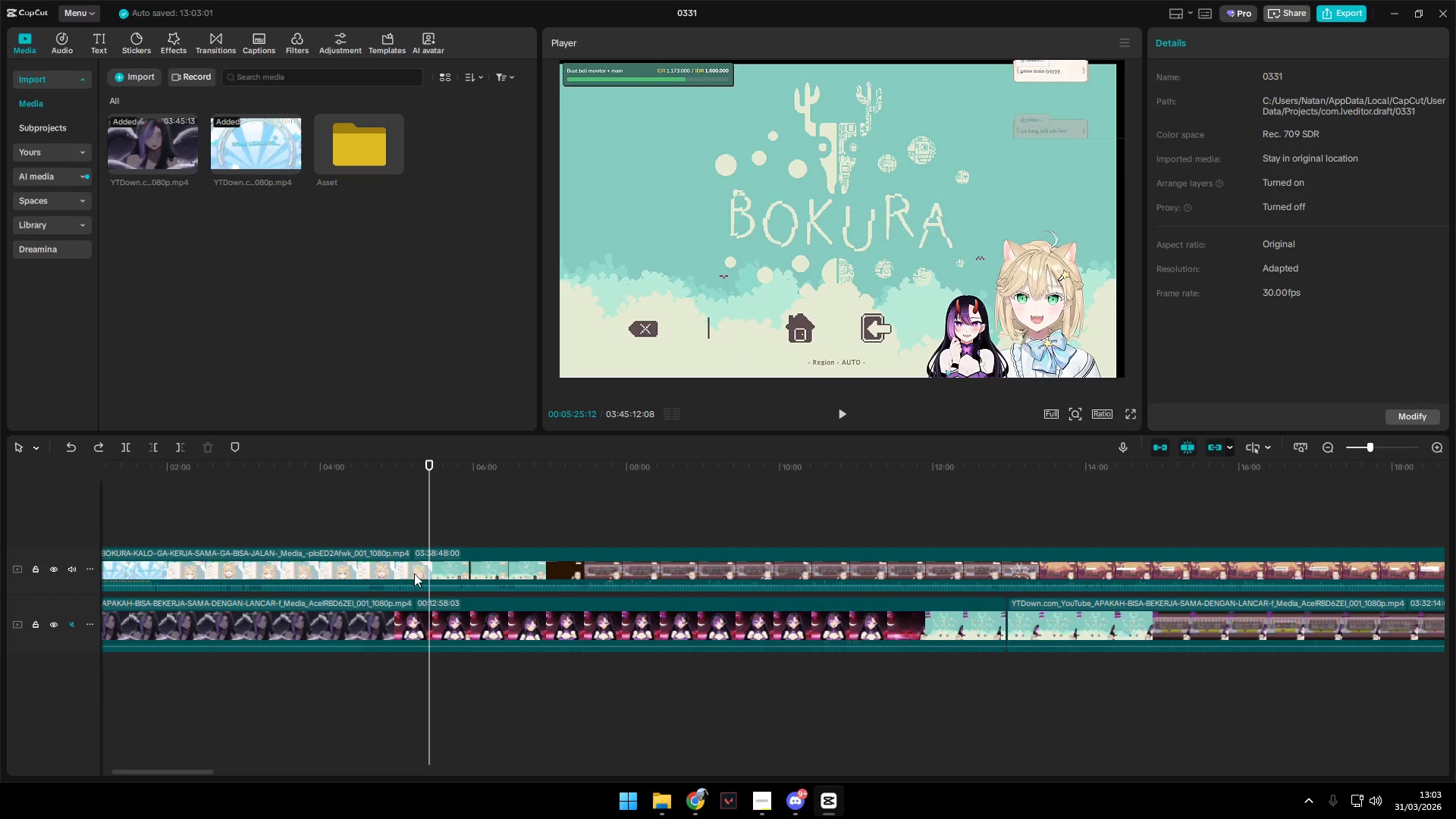 
left_click([418, 553])
 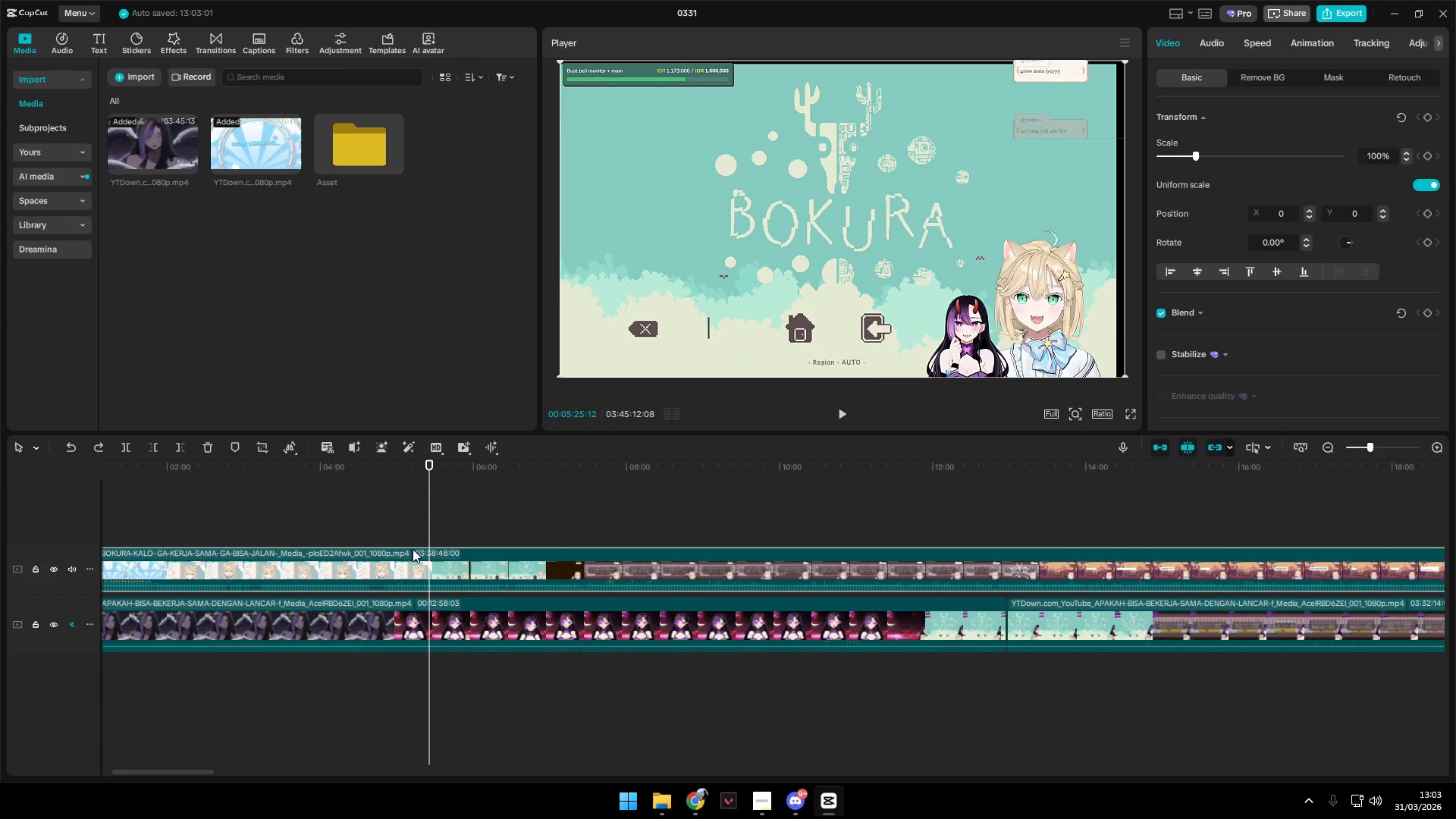 
triple_click([403, 528])
 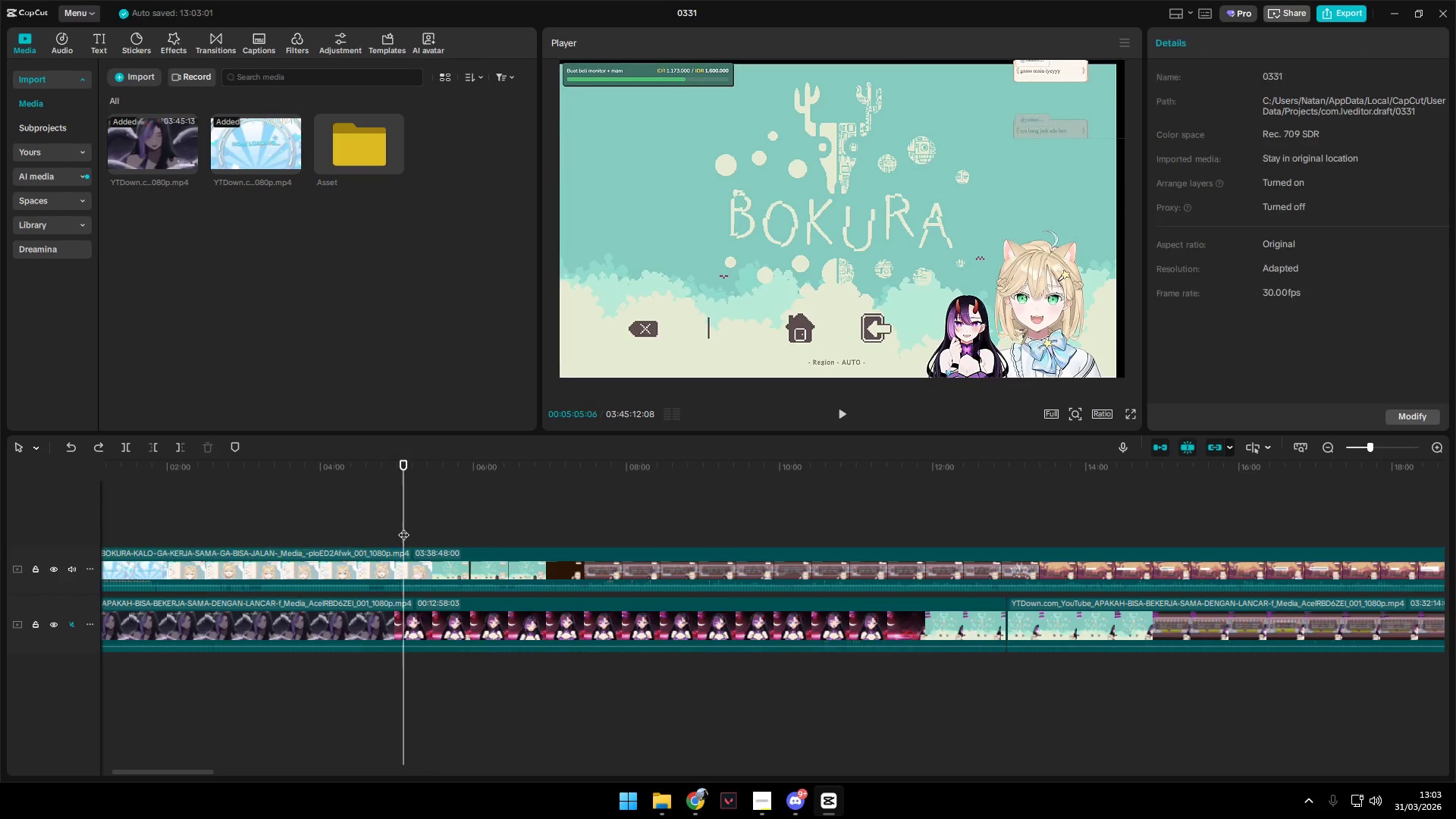 
key(Space)
 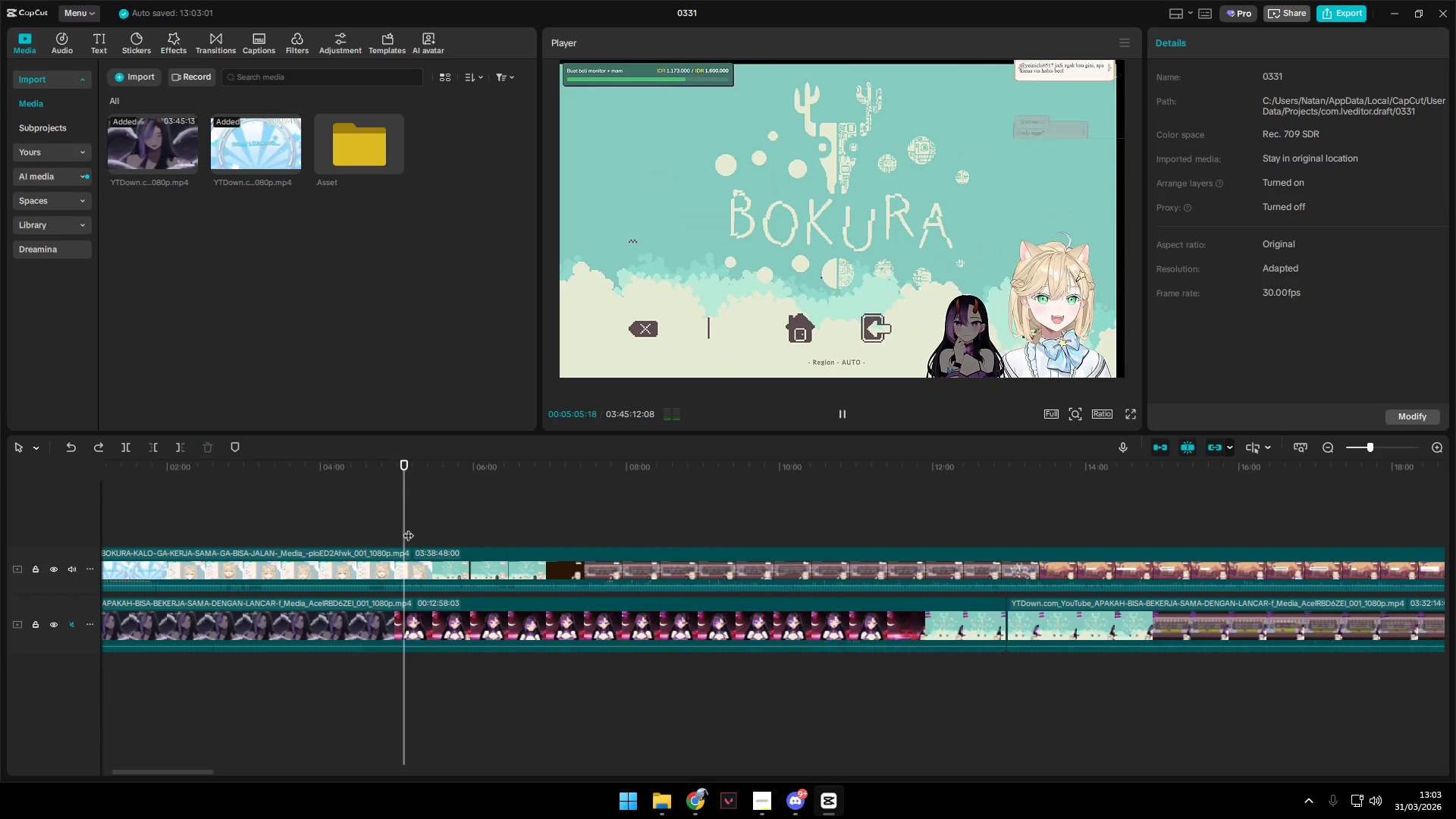 
hold_key(key=ControlLeft, duration=0.64)
scroll: coordinate [437, 608], scroll_direction: up, amount: 10.0
 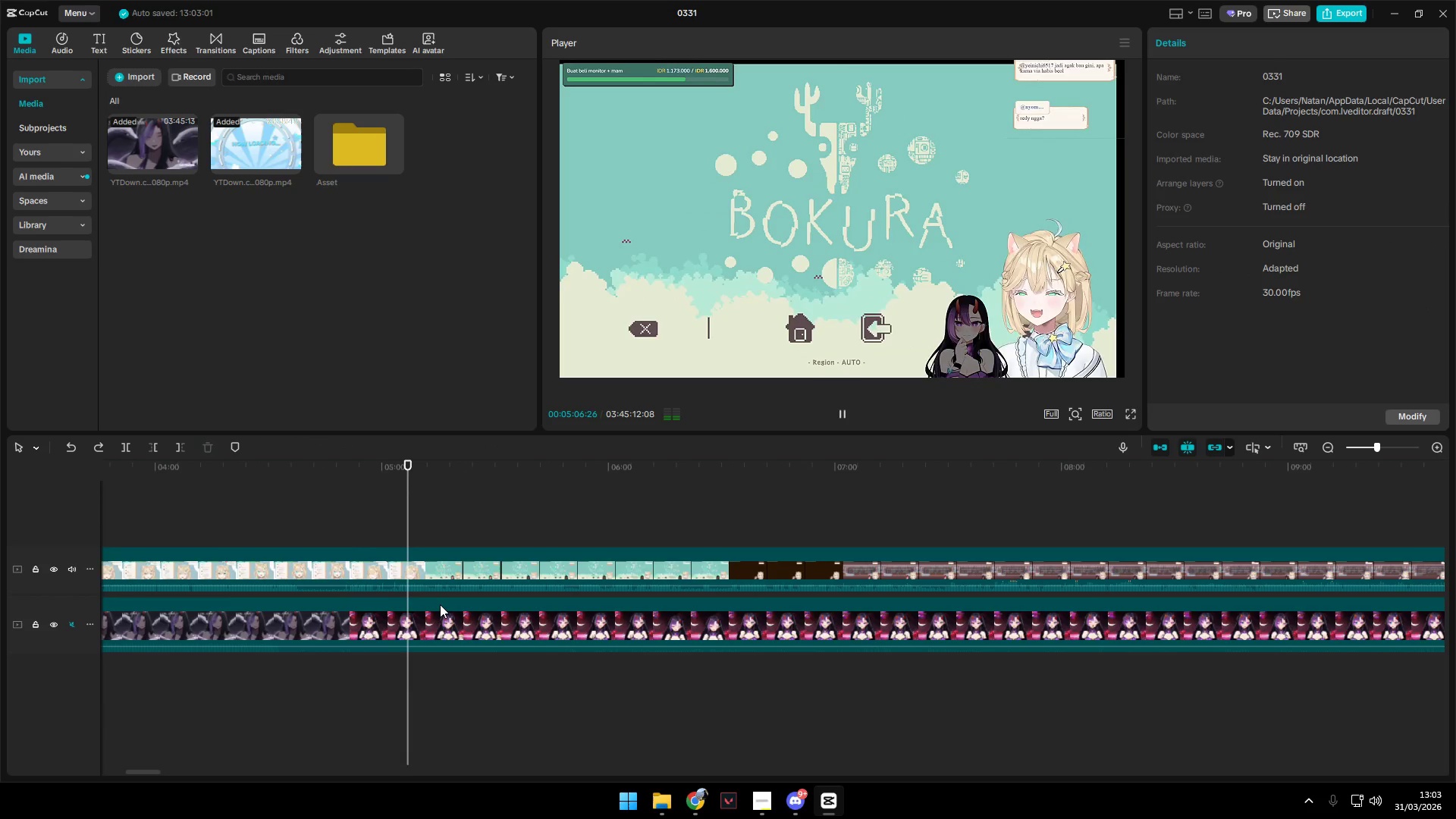 
key(Space)
 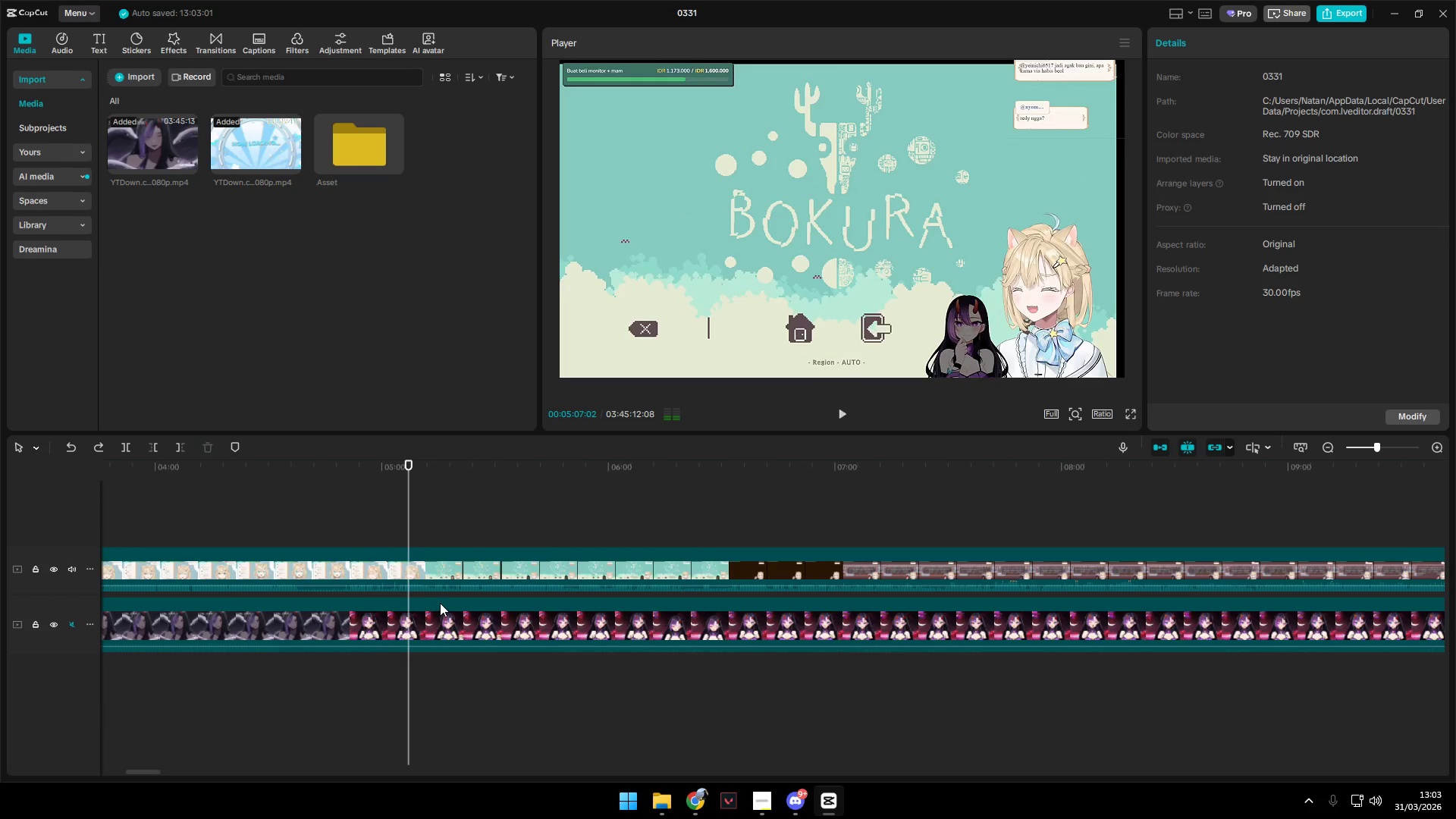 
key(Space)
 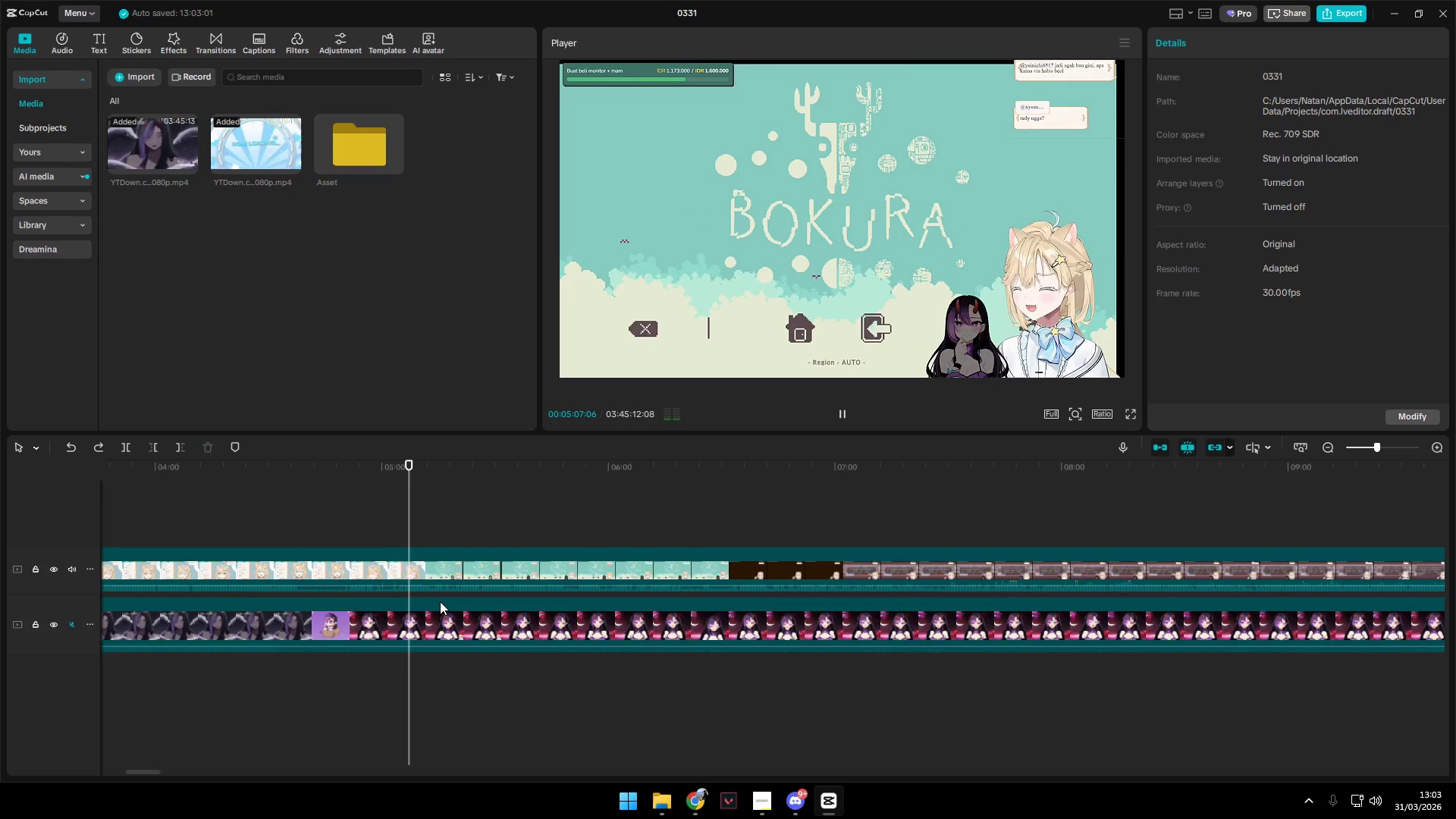 
key(Space)
 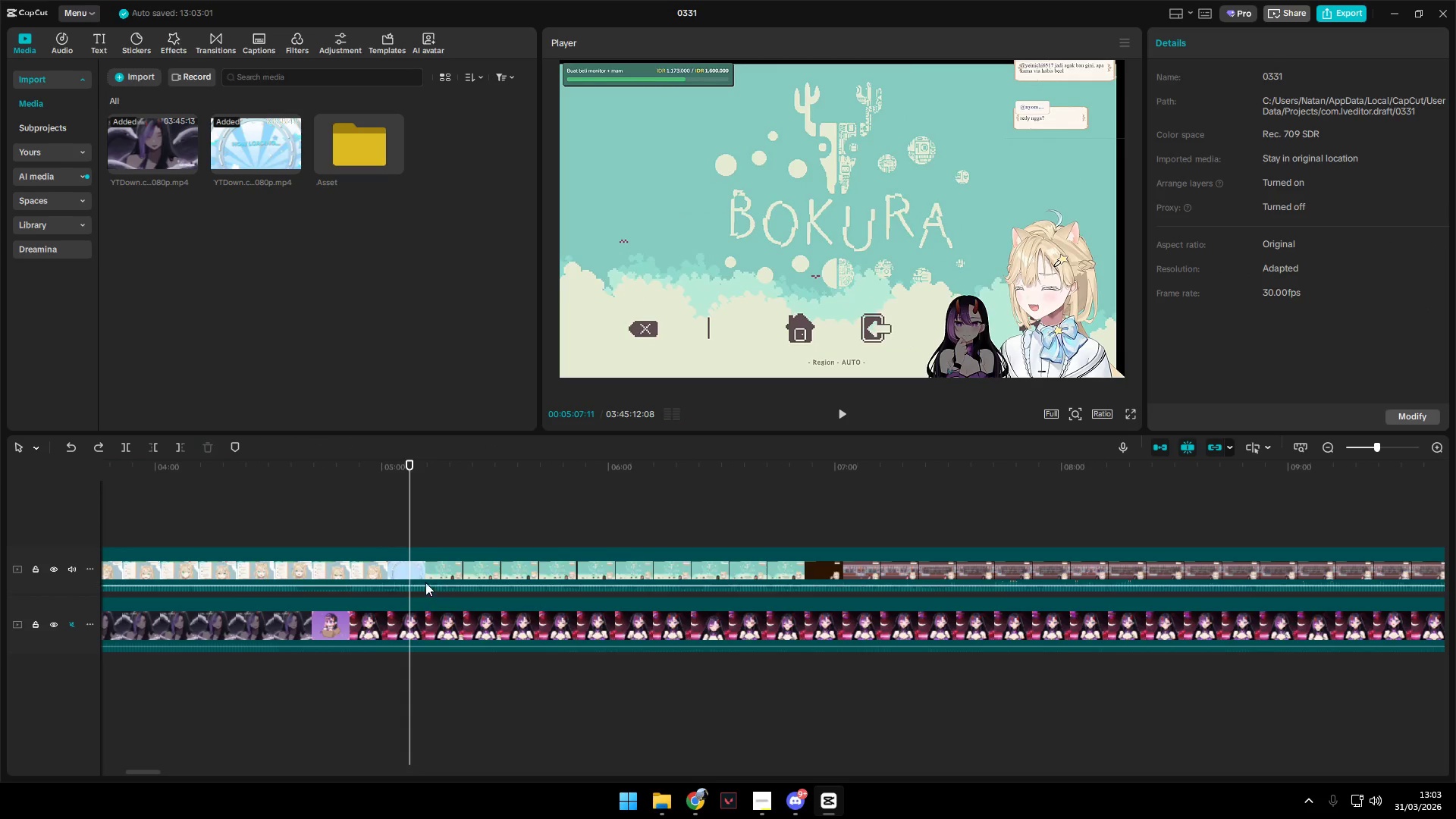 
left_click([418, 570])
 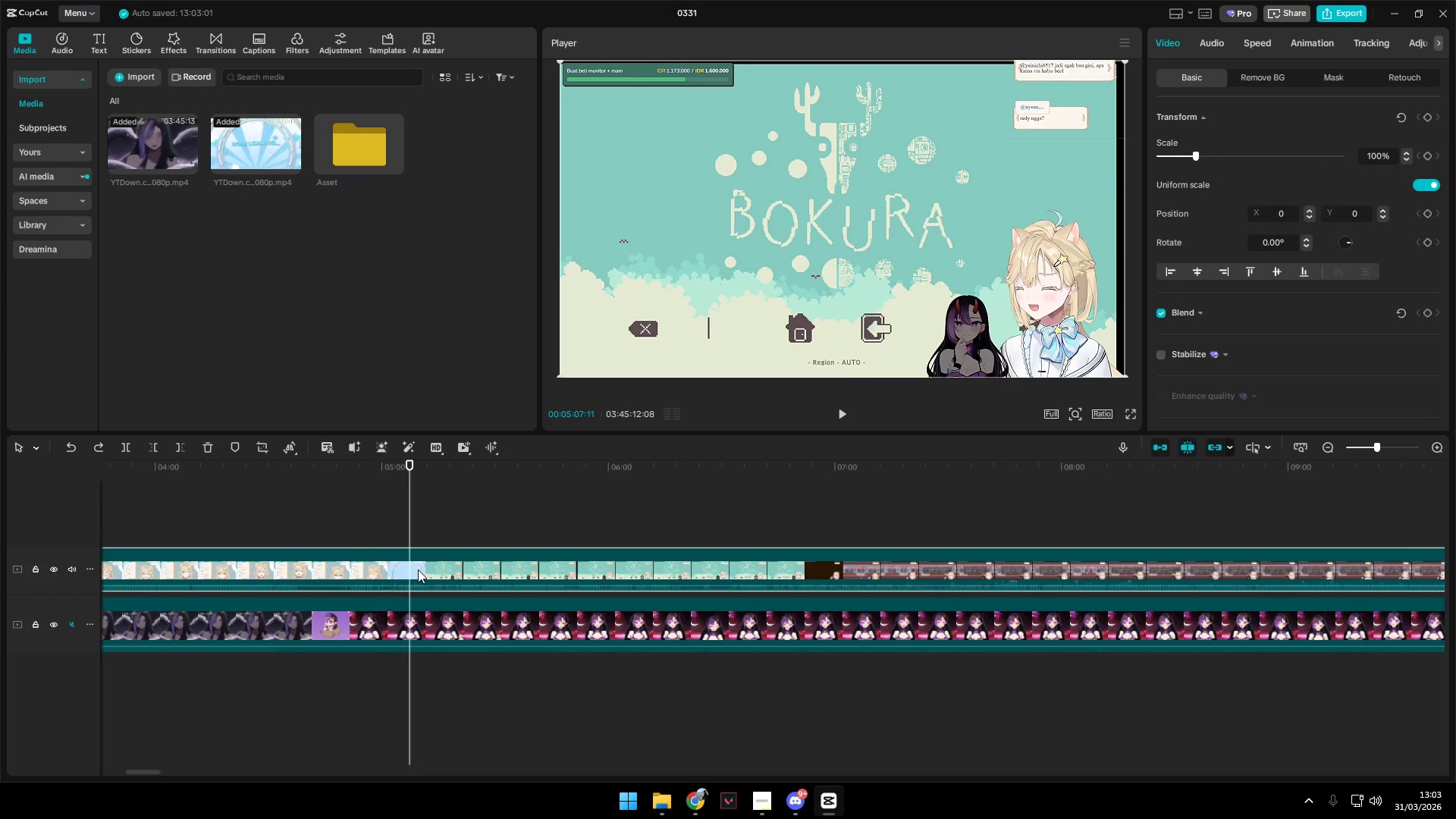 
key(Shift+E)
 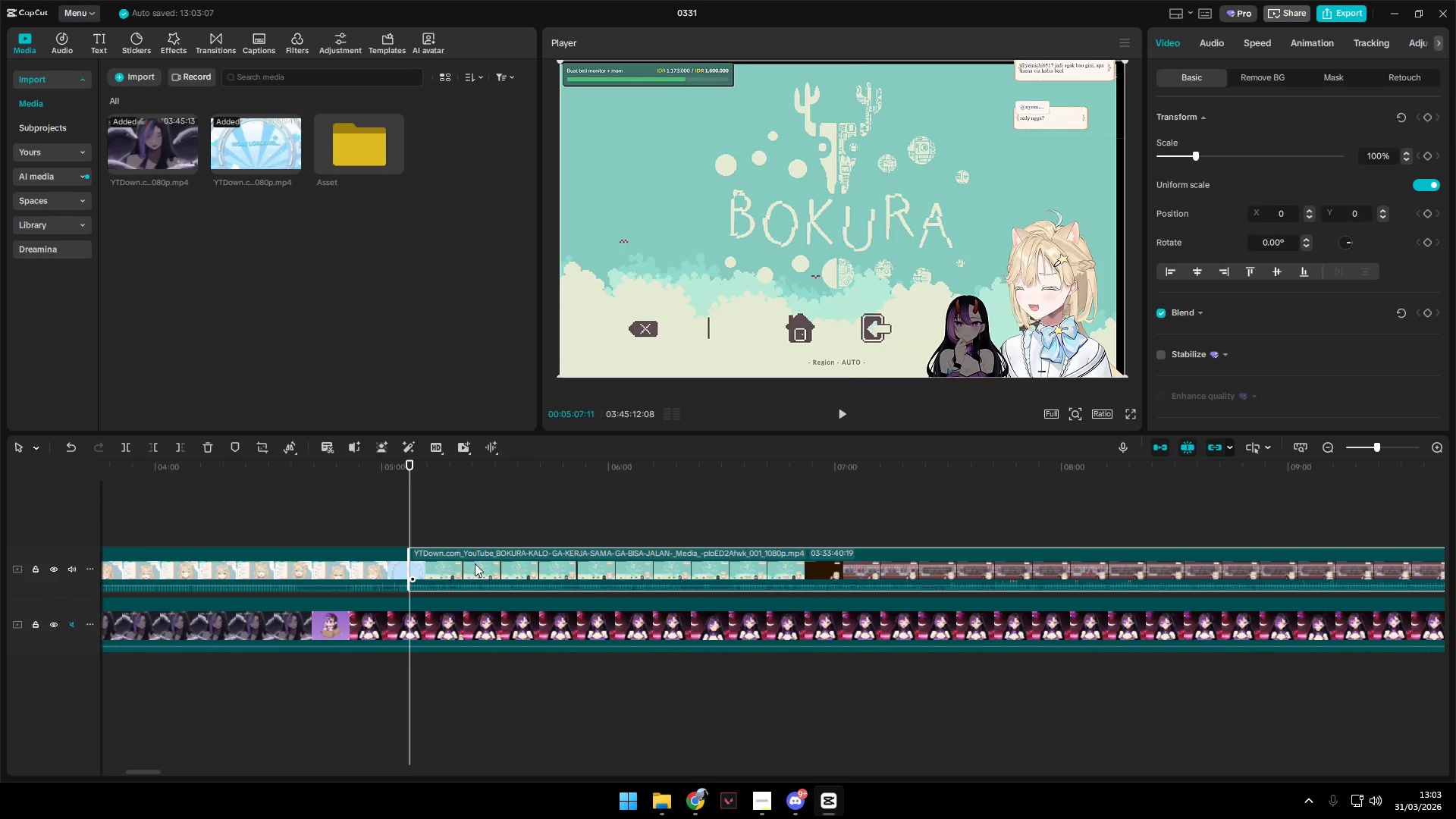 
left_click_drag(start_coordinate=[478, 563], to_coordinate=[913, 519])
 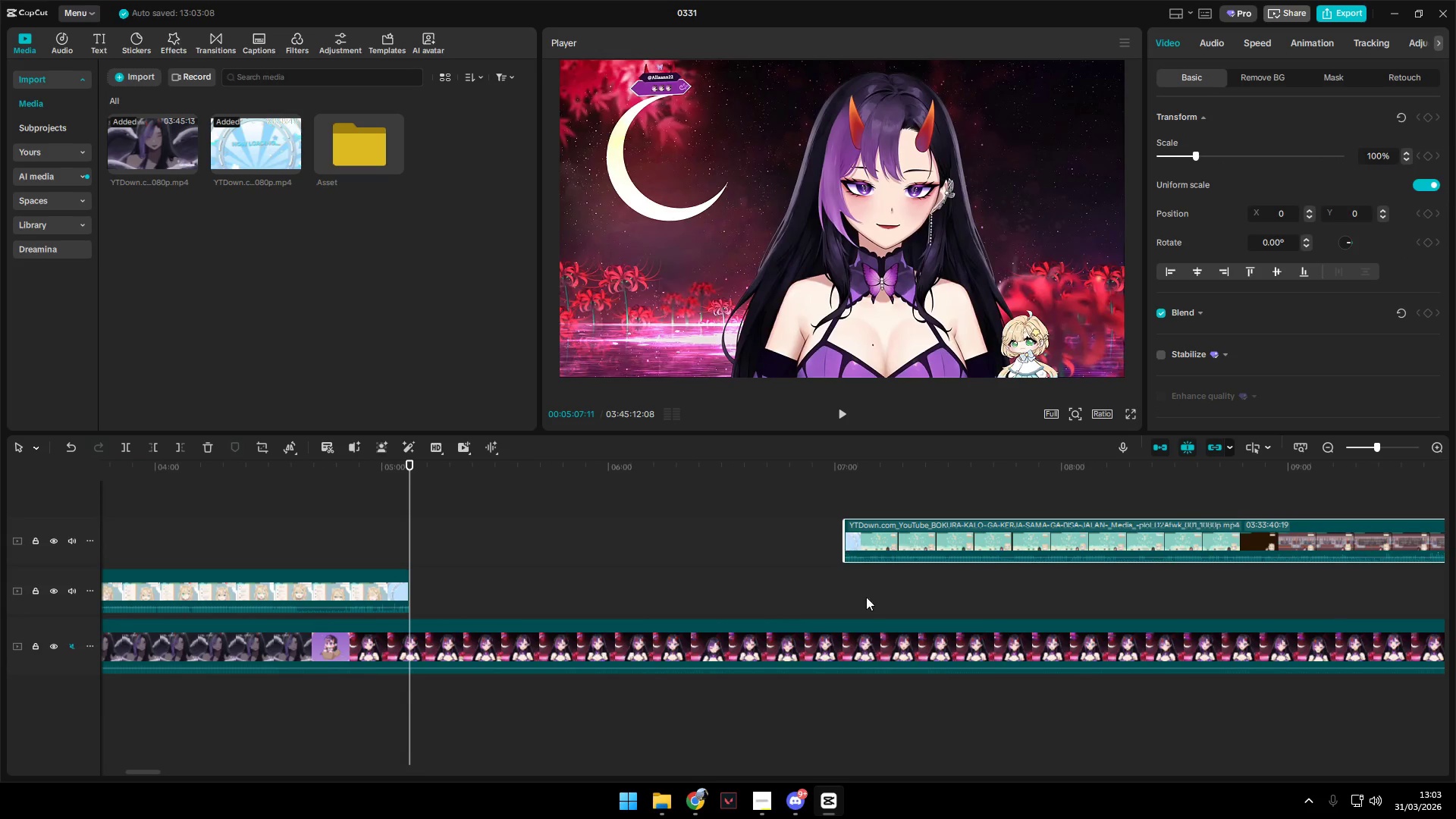 
hold_key(key=ControlLeft, duration=1.34)
scroll: coordinate [800, 599], scroll_direction: down, amount: 13.0
 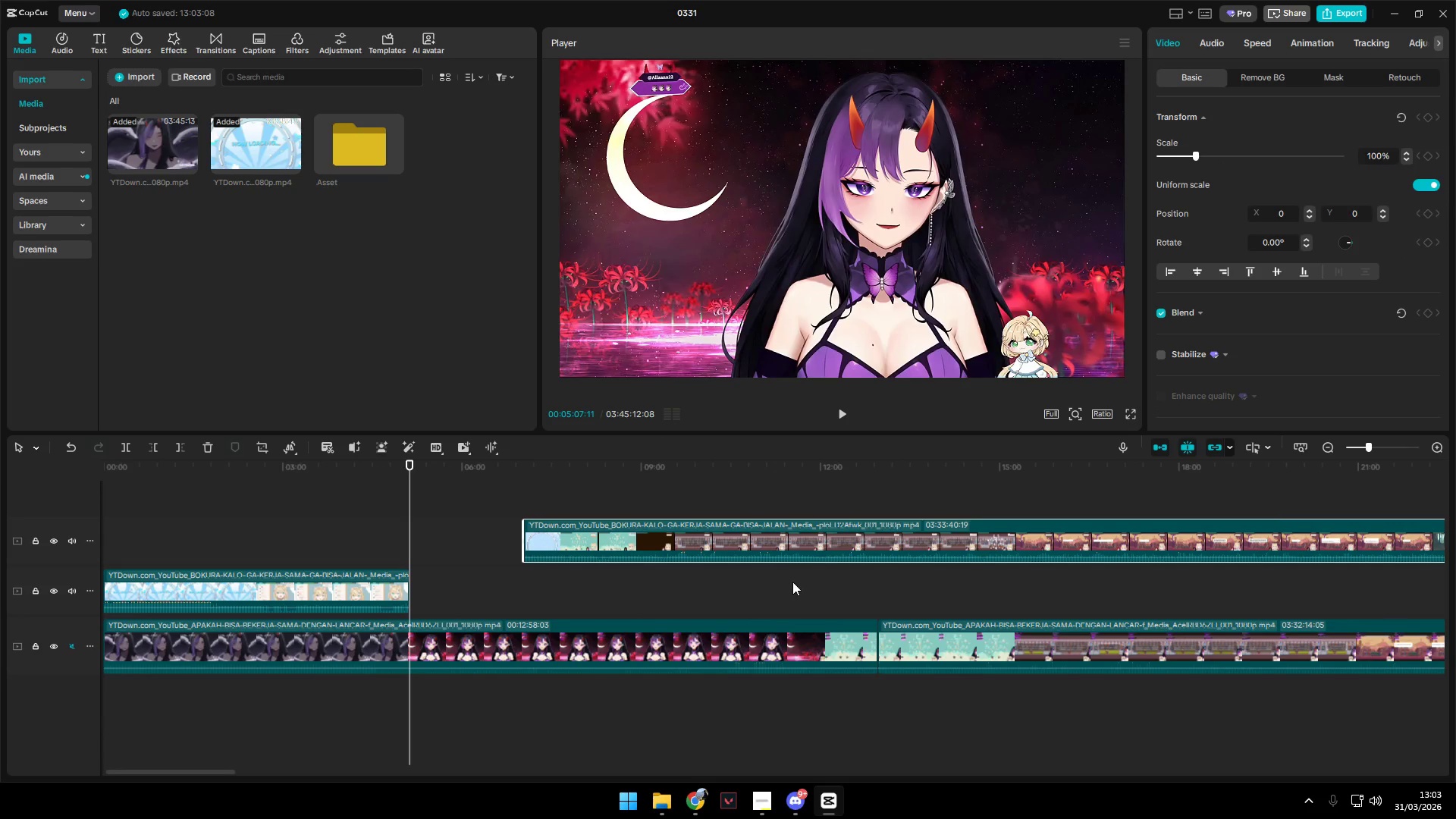 
left_click_drag(start_coordinate=[782, 533], to_coordinate=[1134, 583])
 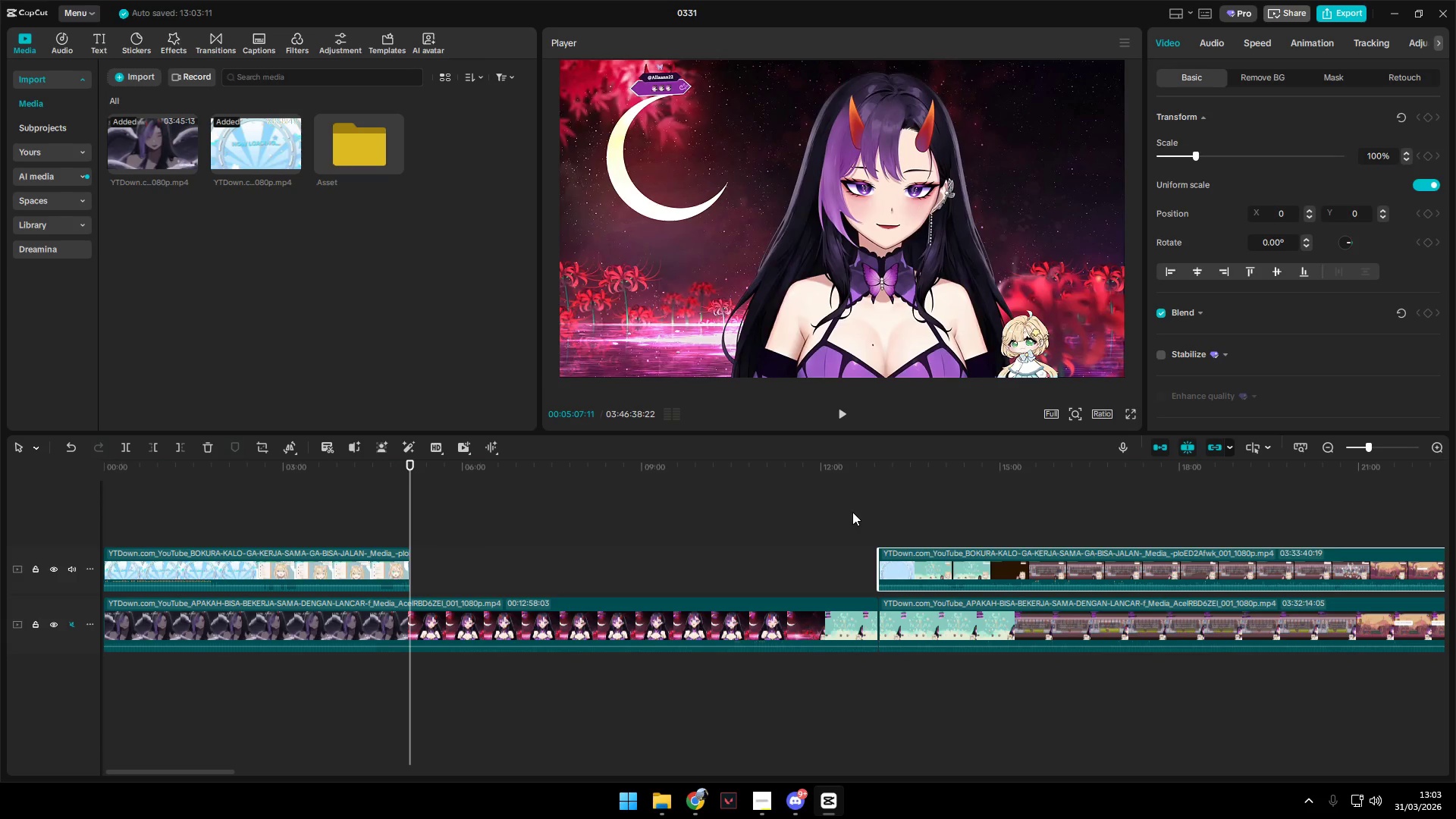 
left_click([862, 513])
 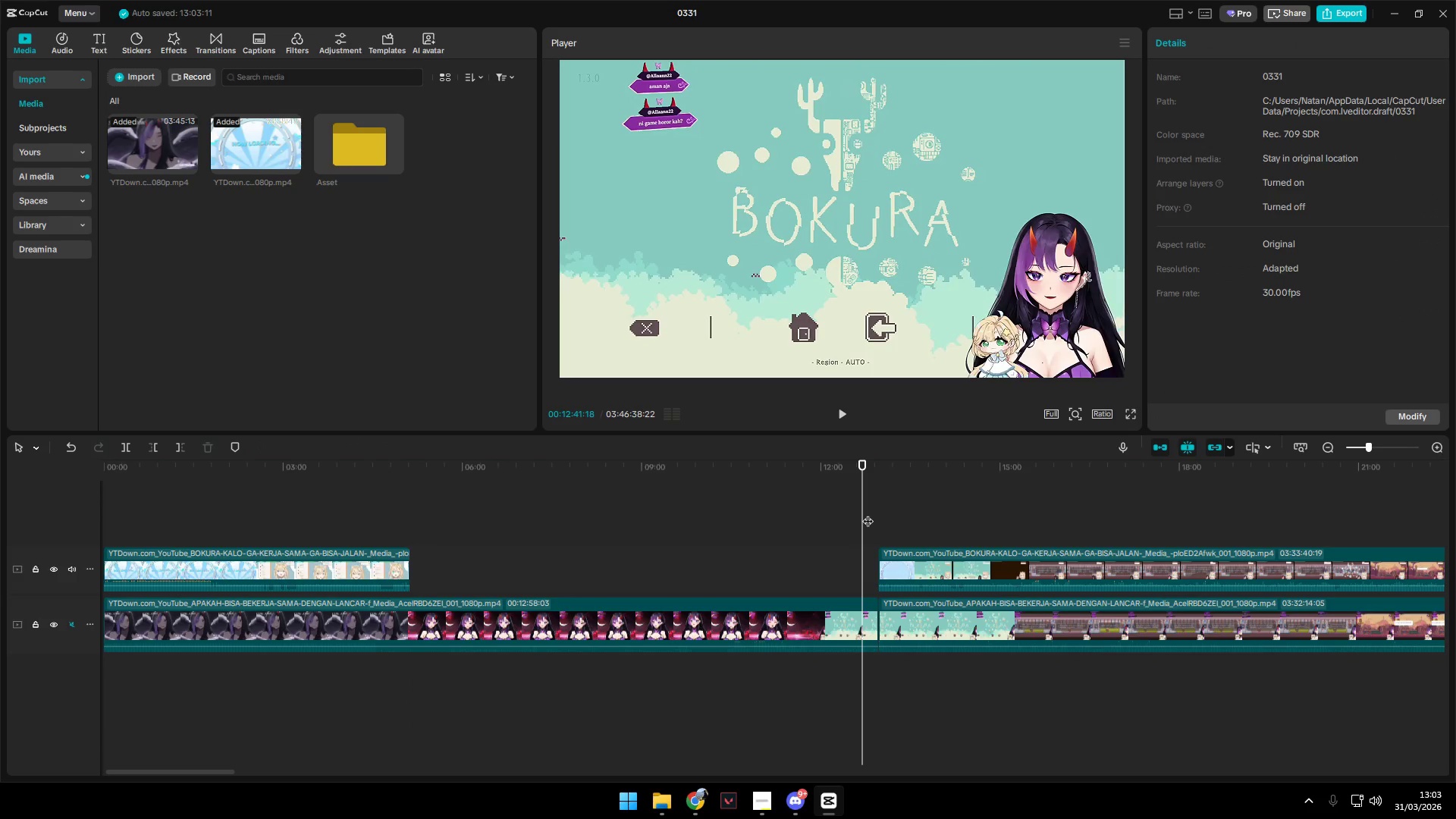 
key(Space)
 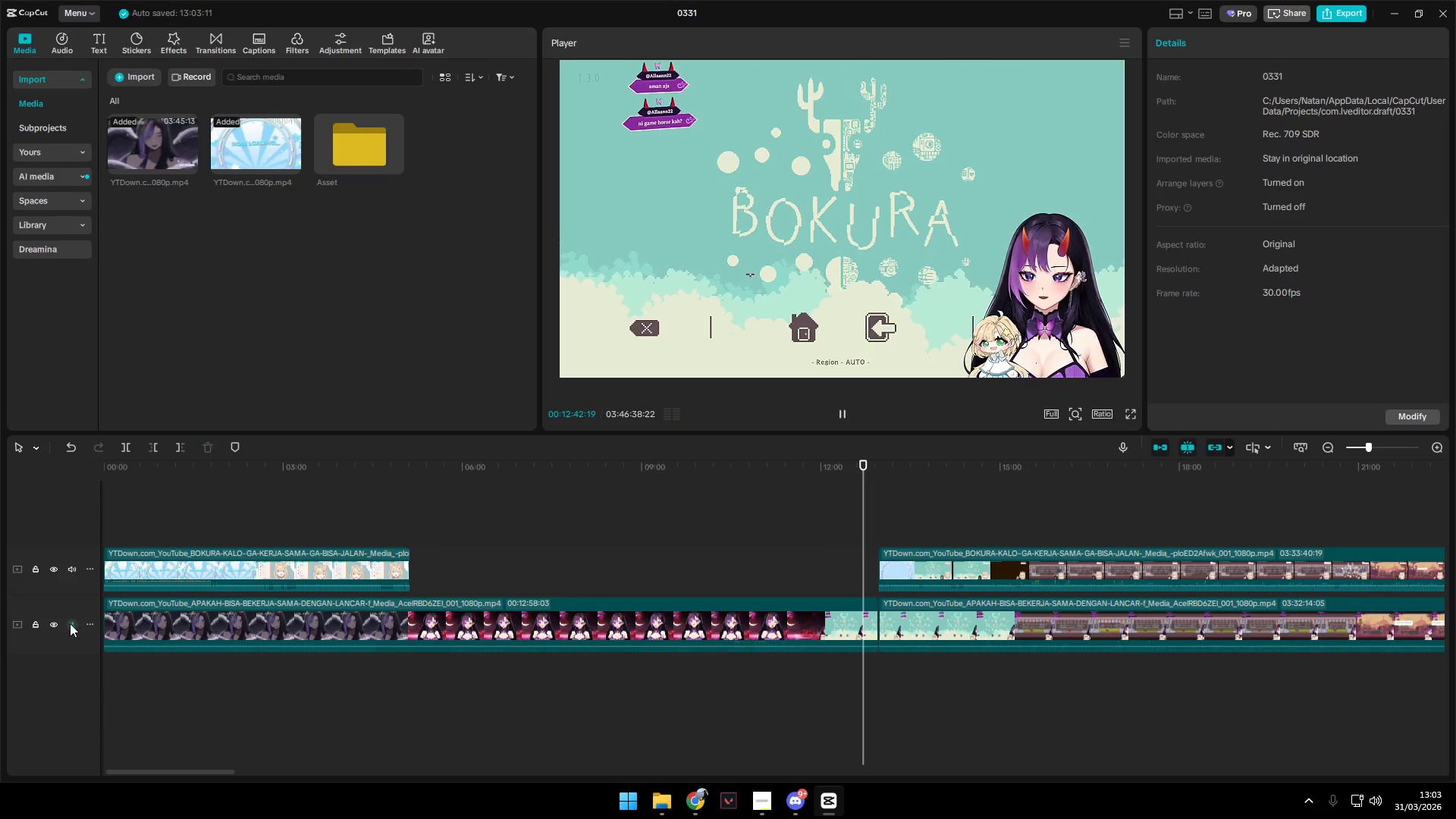 
key(Space)
 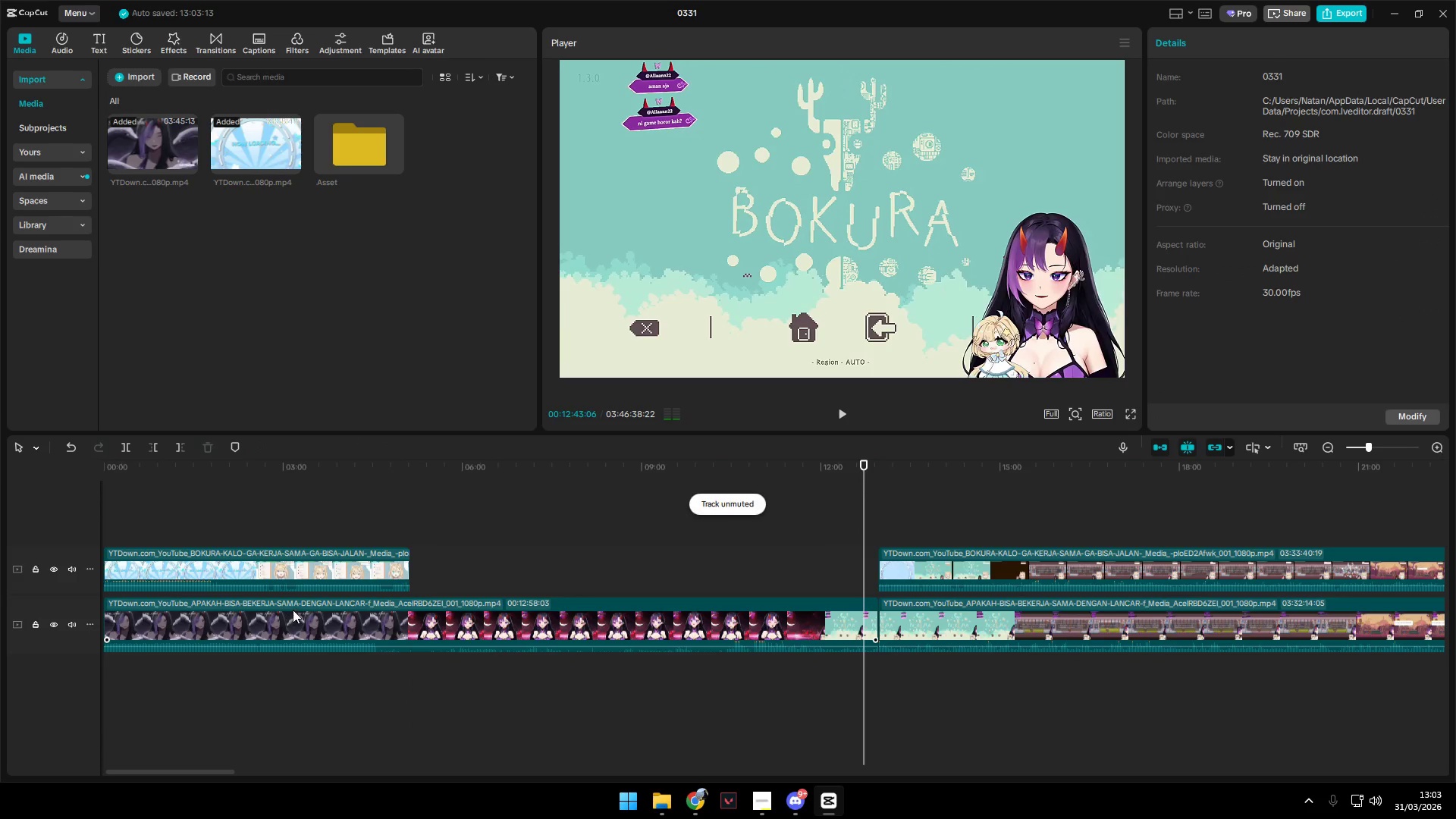 
key(Space)
 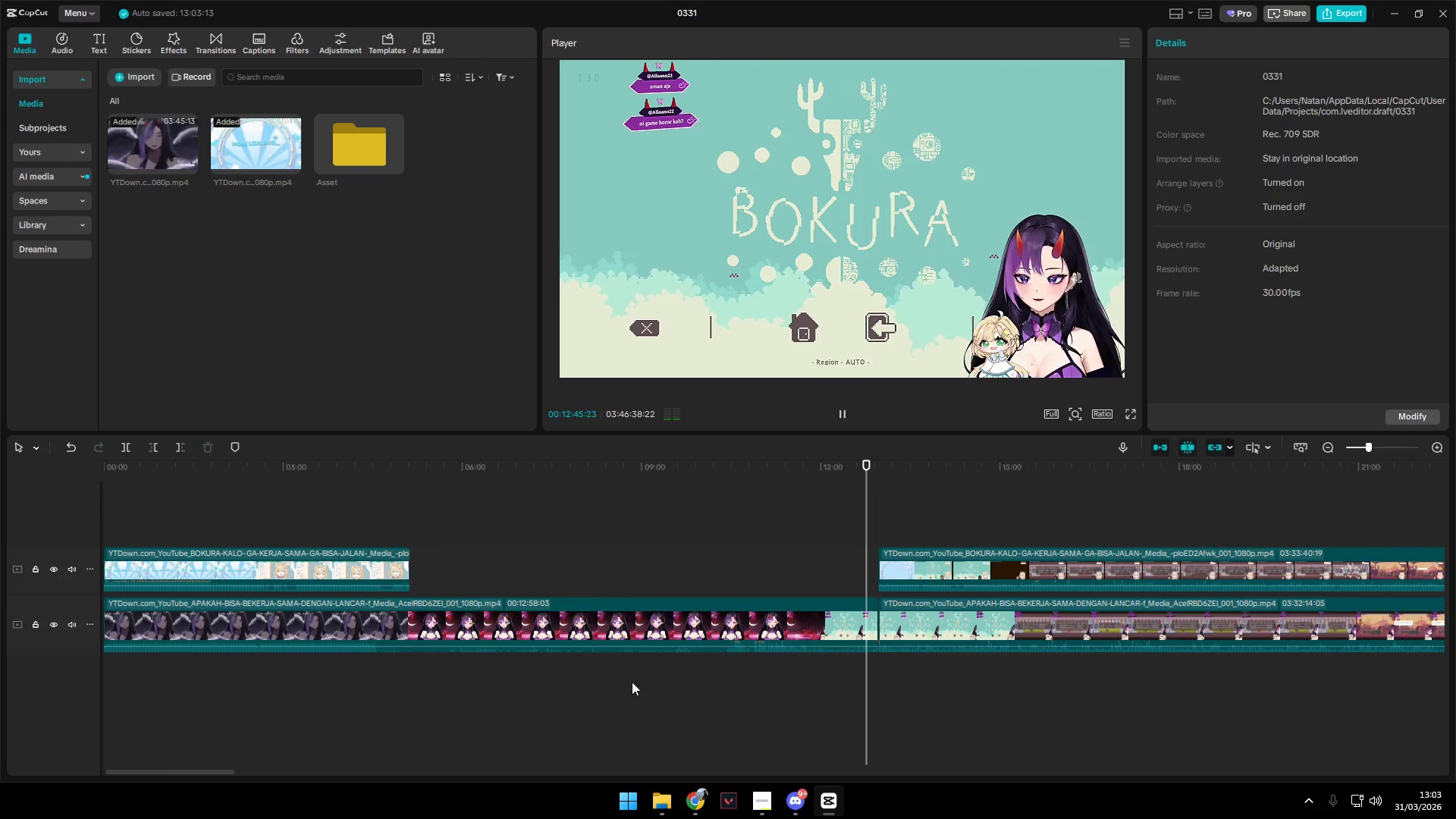 
left_click_drag(start_coordinate=[202, 770], to_coordinate=[236, 767])
 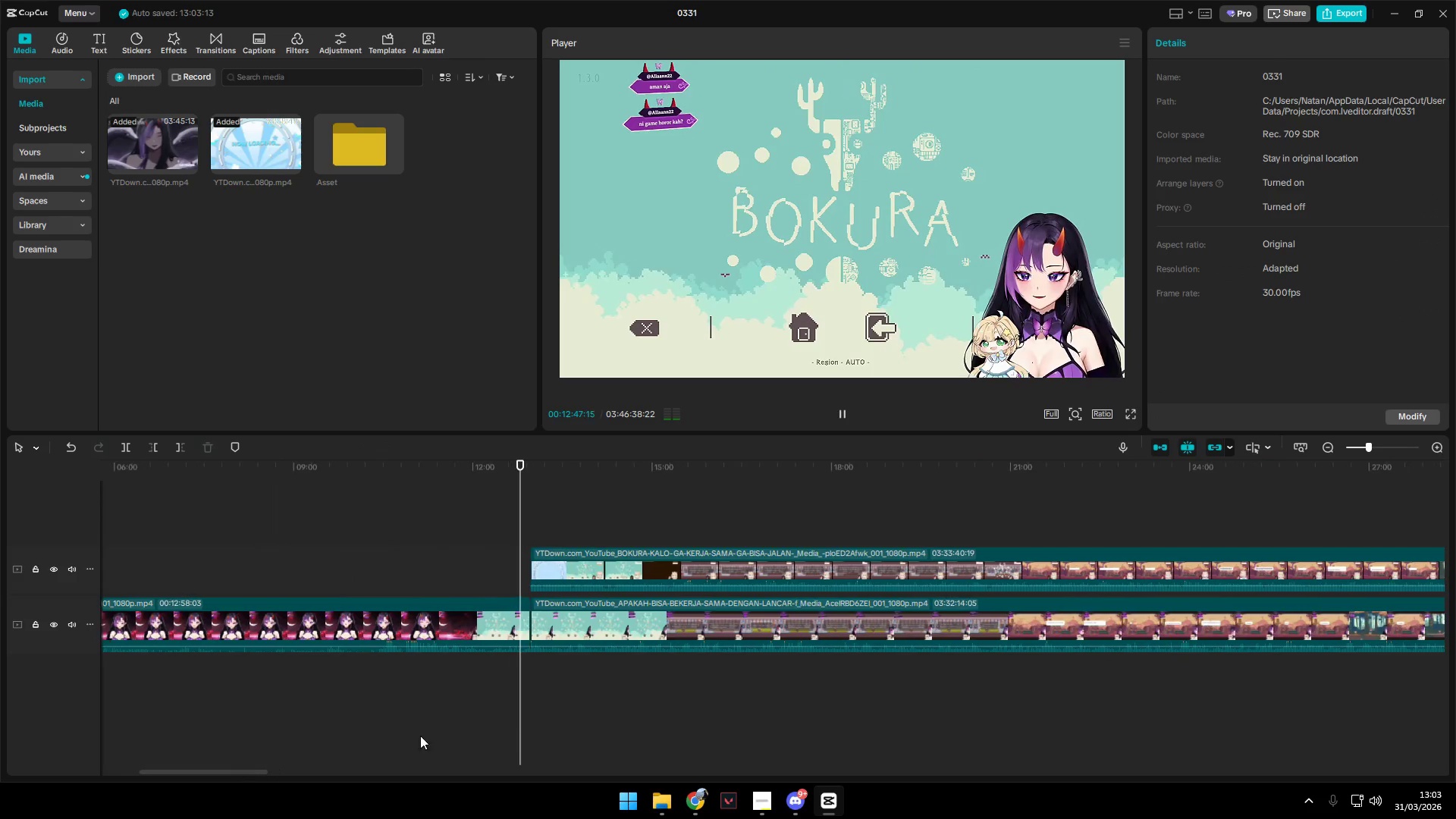 
hold_key(key=ControlLeft, duration=1.5)
 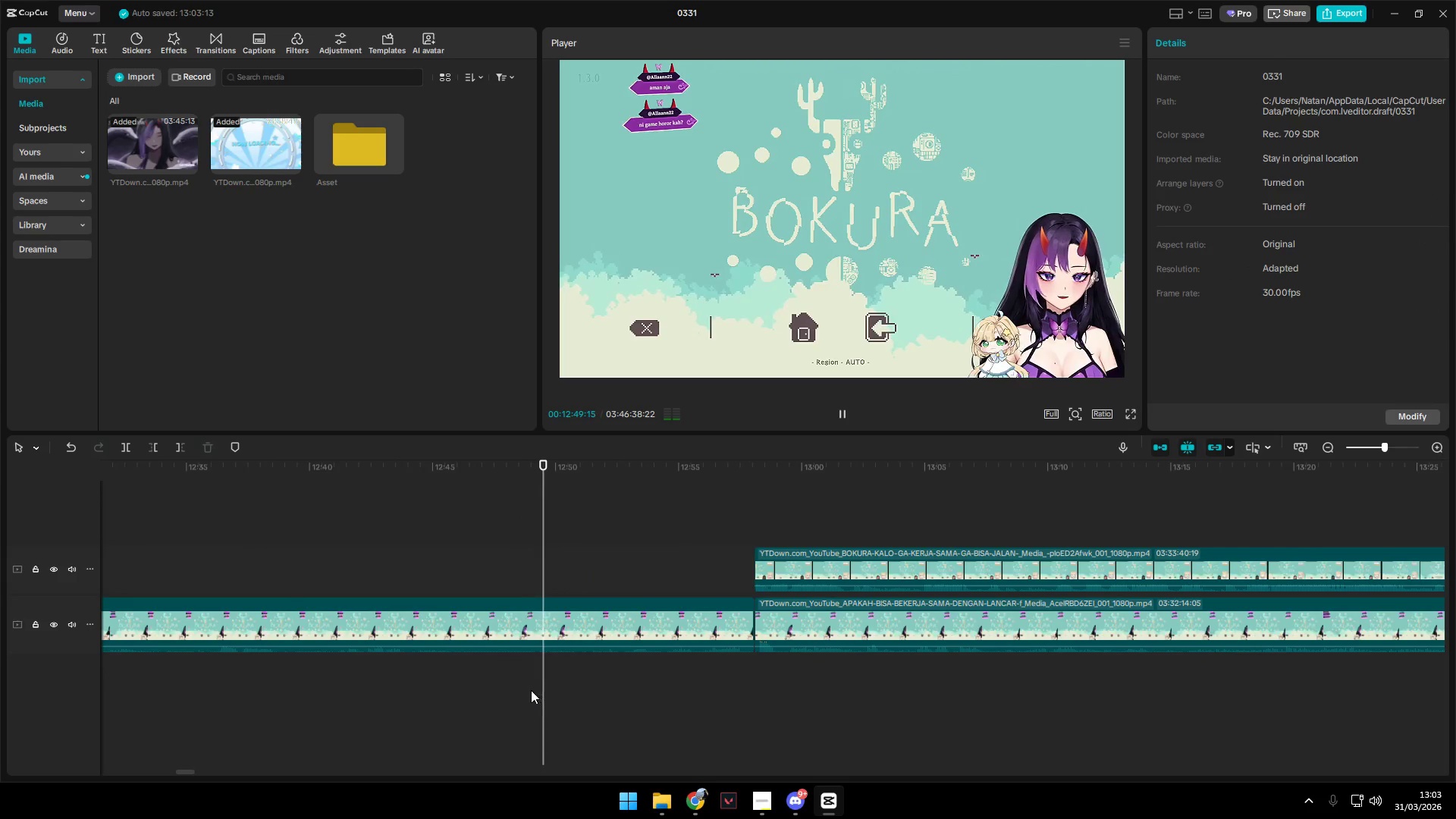 
hold_key(key=ControlLeft, duration=1.53)
 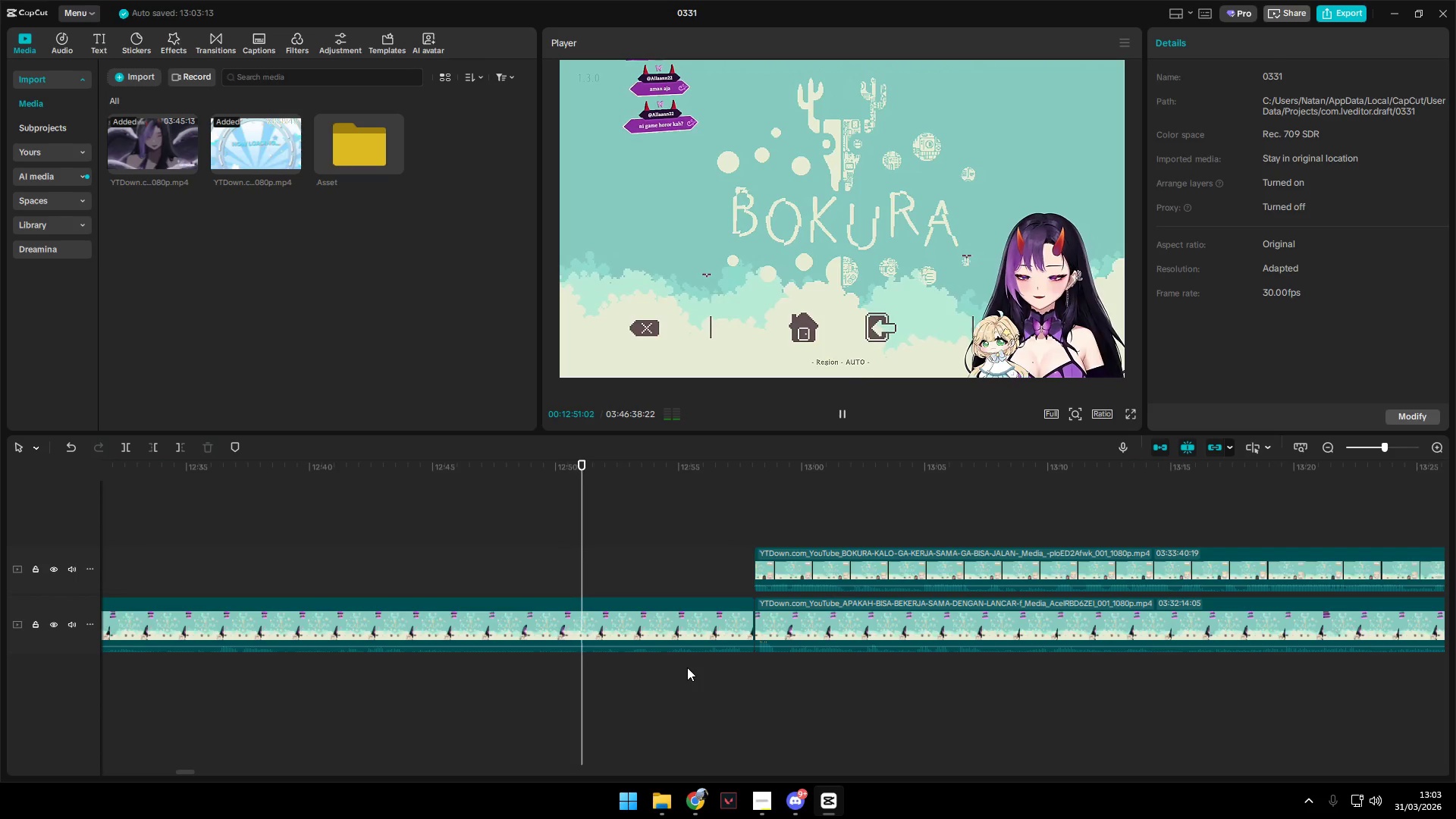 
scroll: coordinate [532, 691], scroll_direction: up, amount: 24.0
 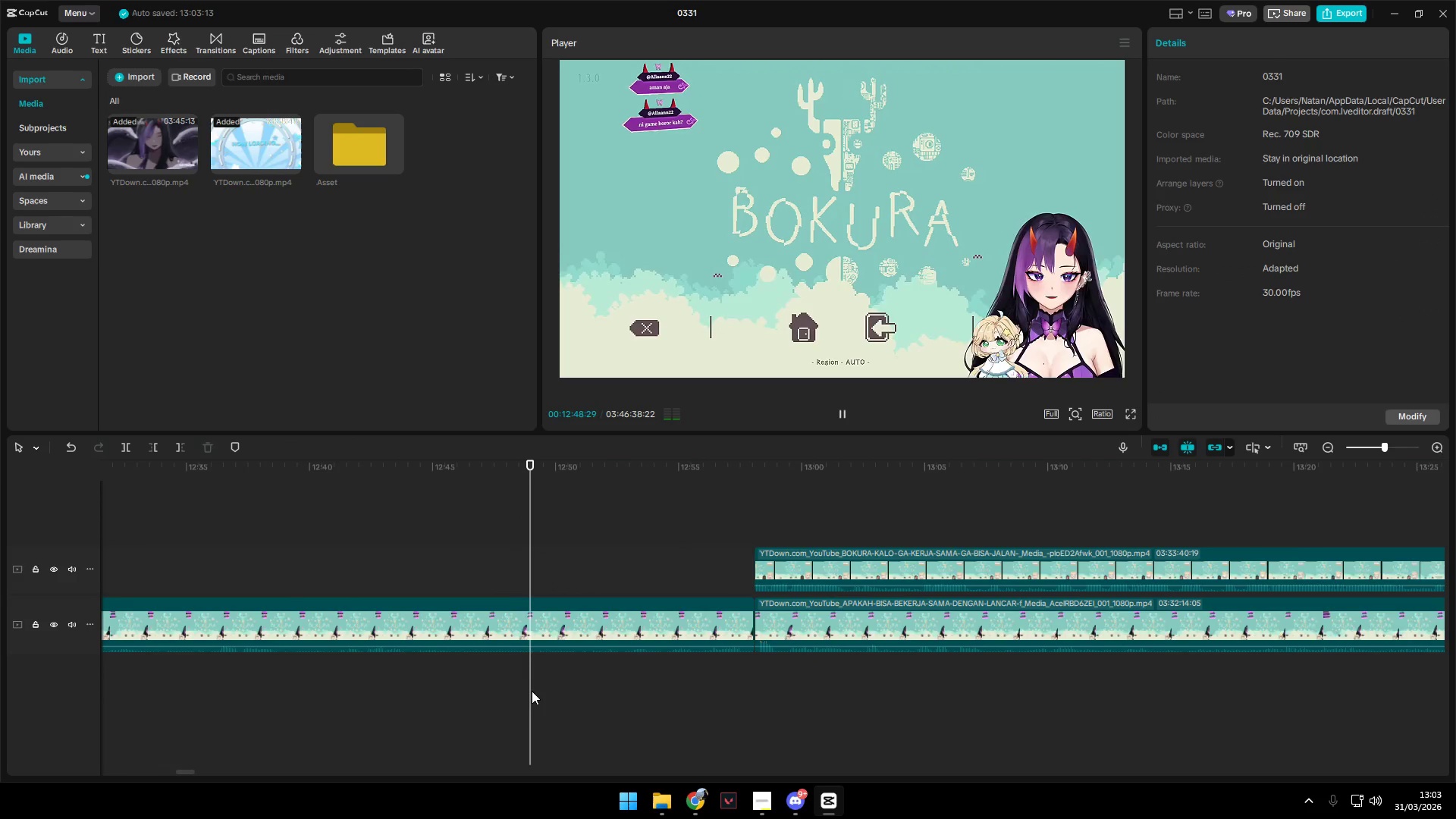 
hold_key(key=ControlLeft, duration=1.51)
 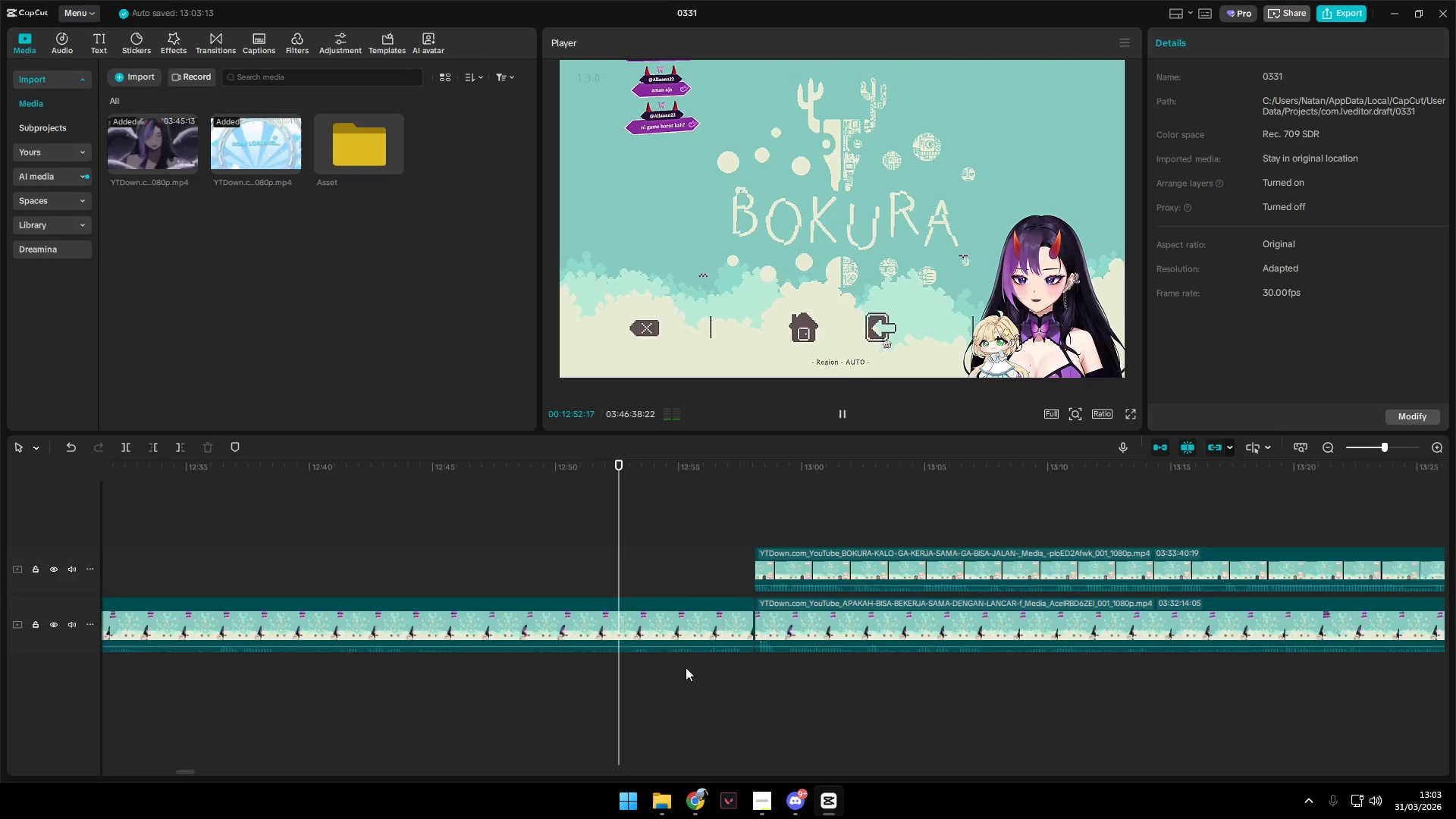 
hold_key(key=ControlLeft, duration=0.84)
 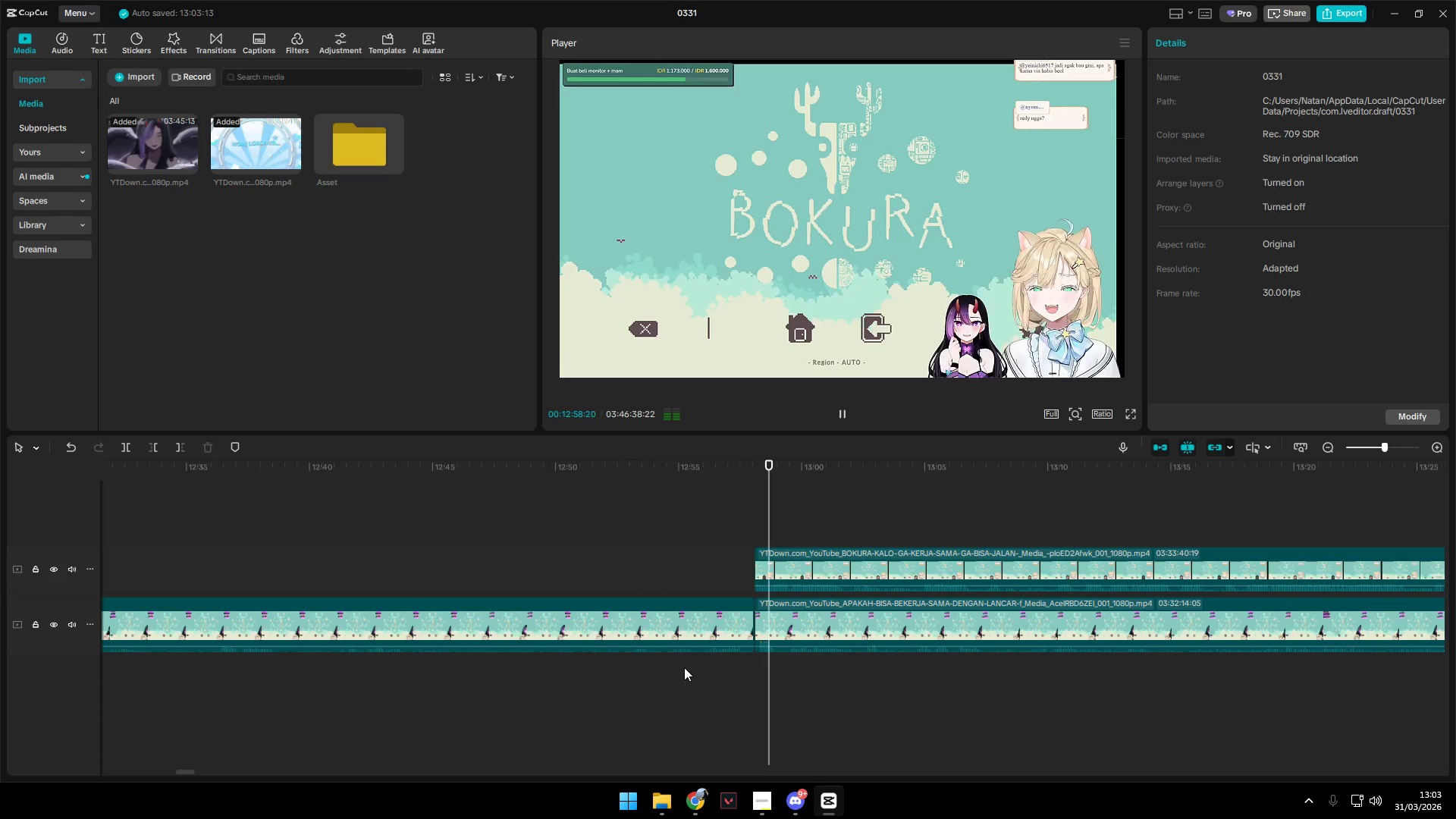 
wait(7.67)
 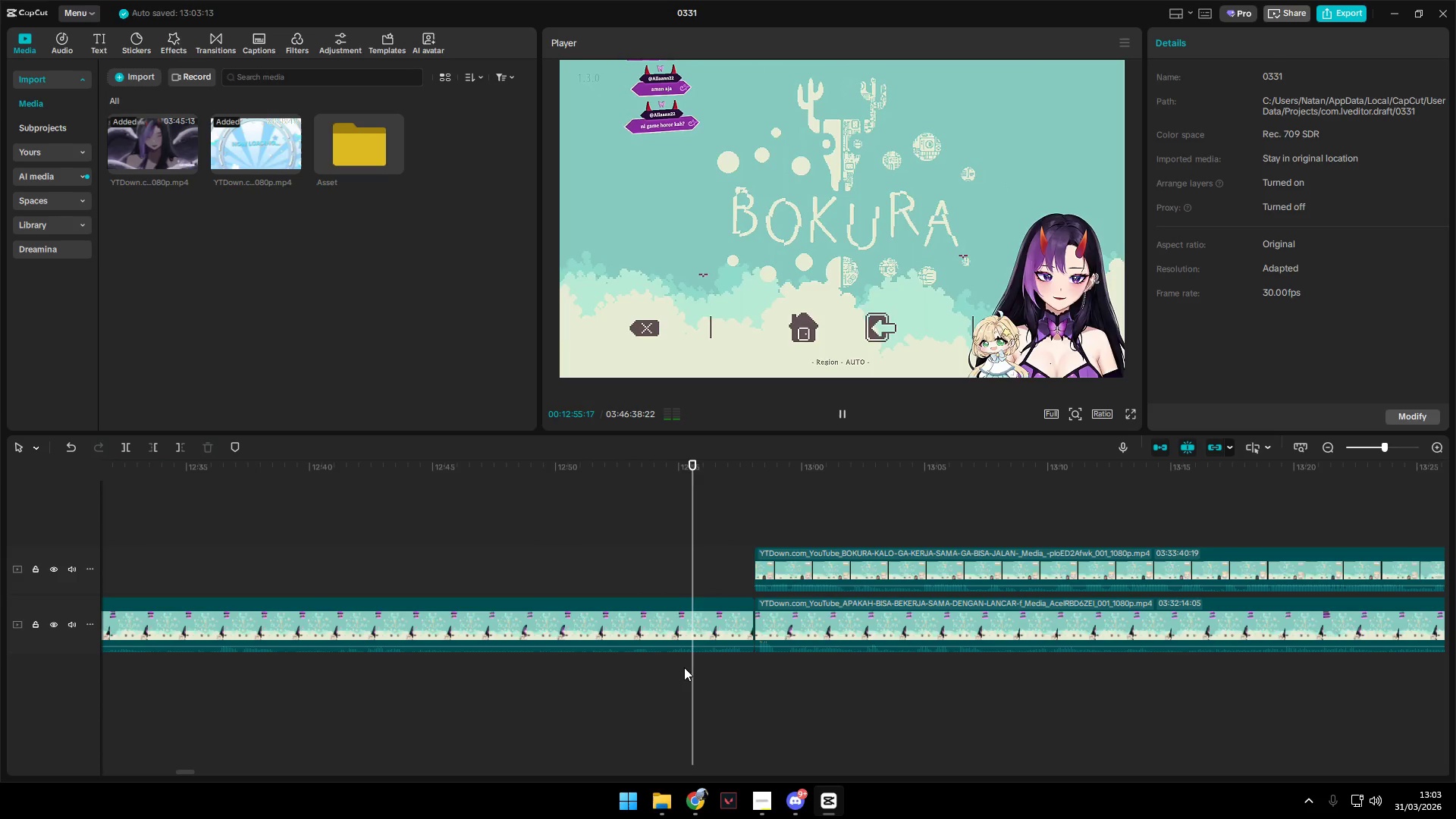 
left_click([724, 550])
 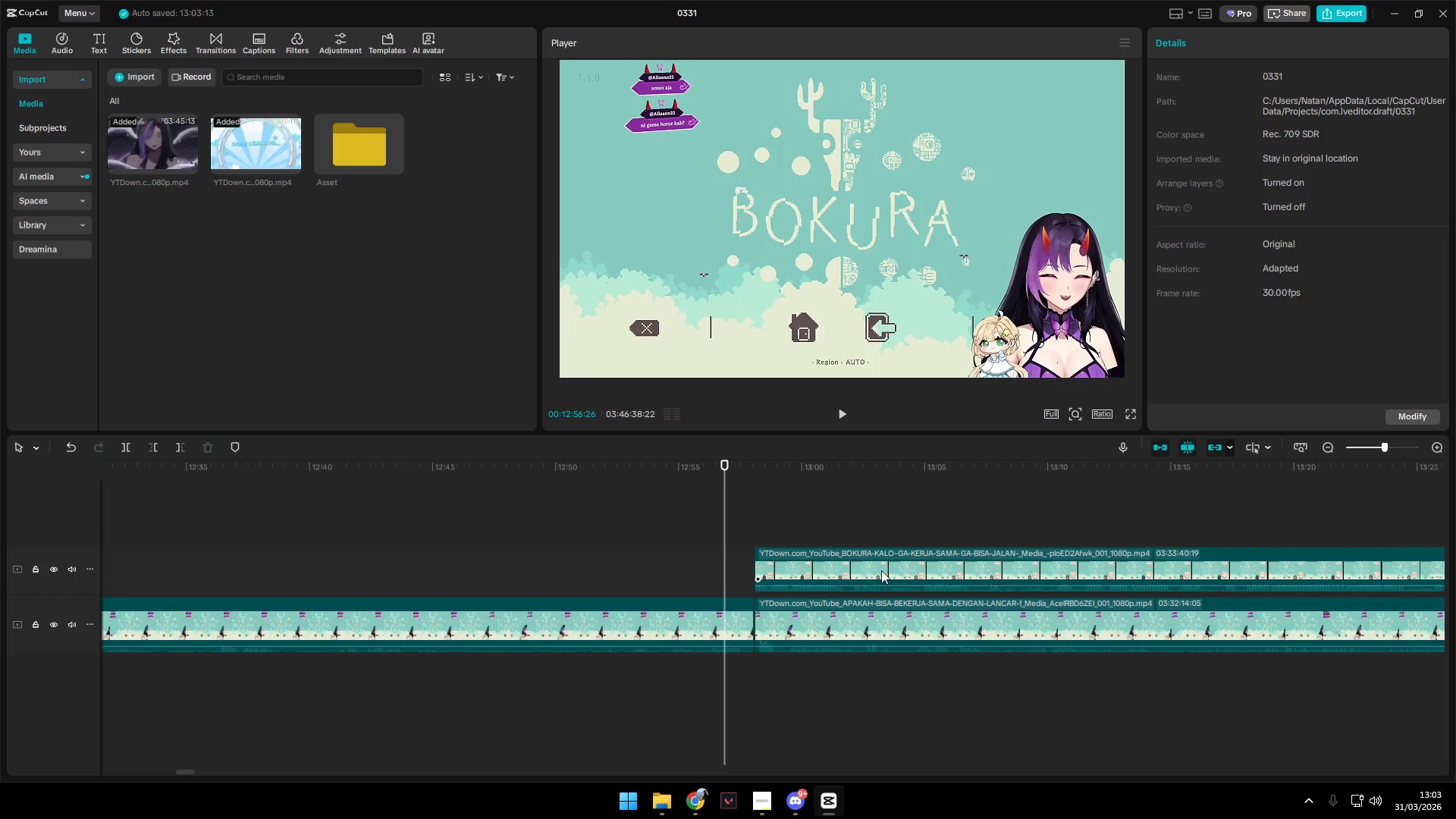 
left_click_drag(start_coordinate=[880, 570], to_coordinate=[795, 569])
 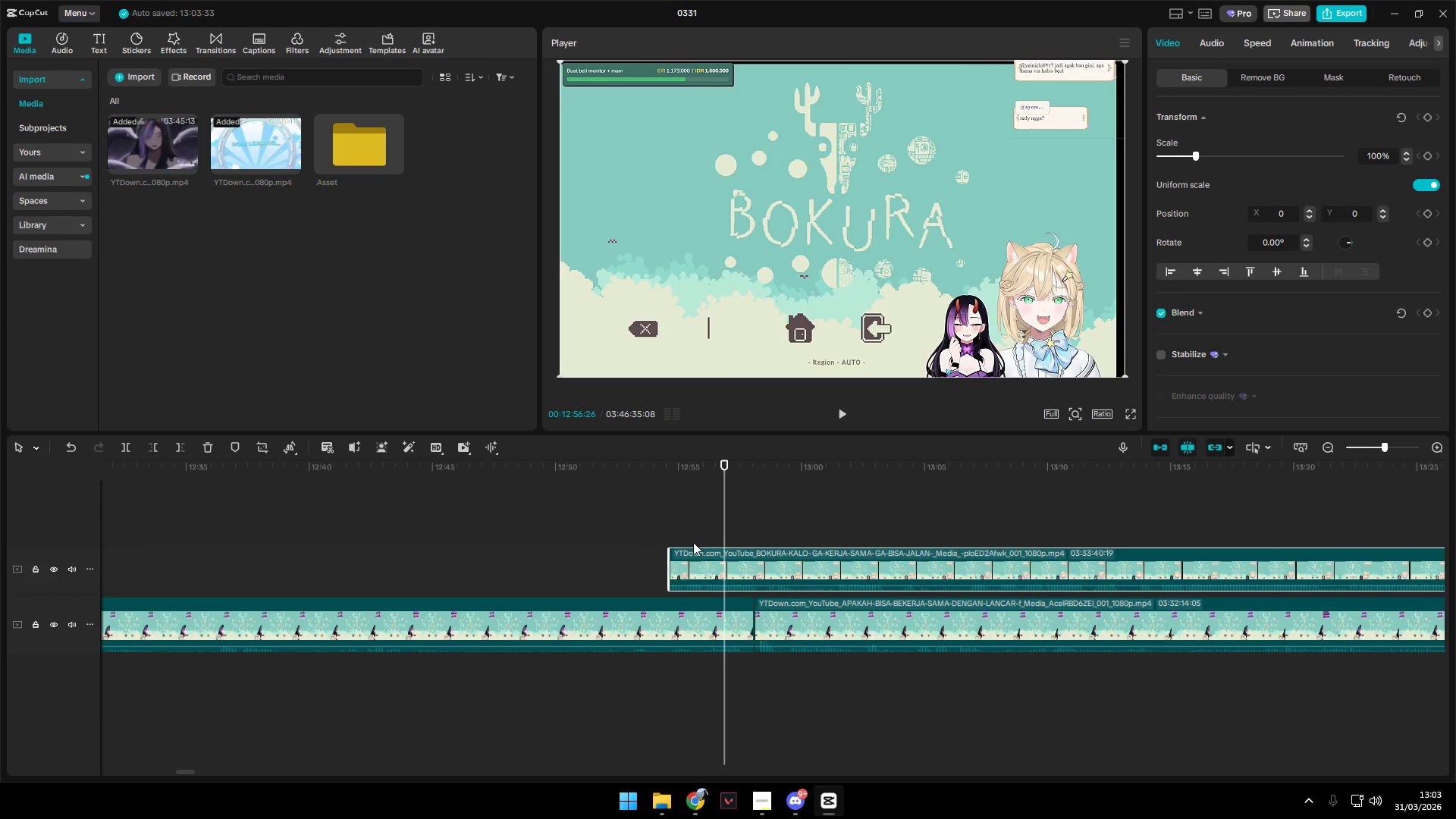 
left_click([663, 522])
 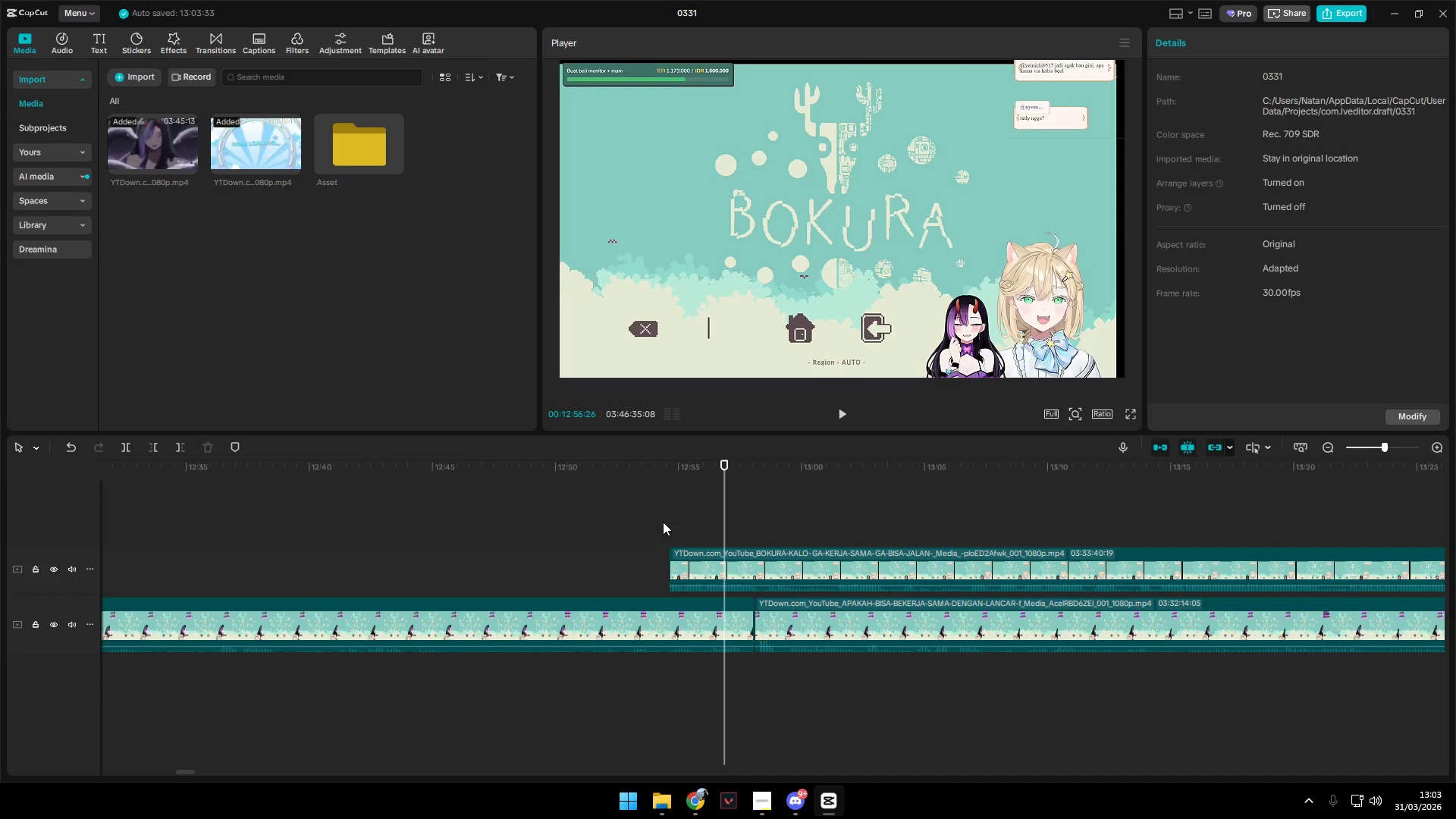 
key(Space)
 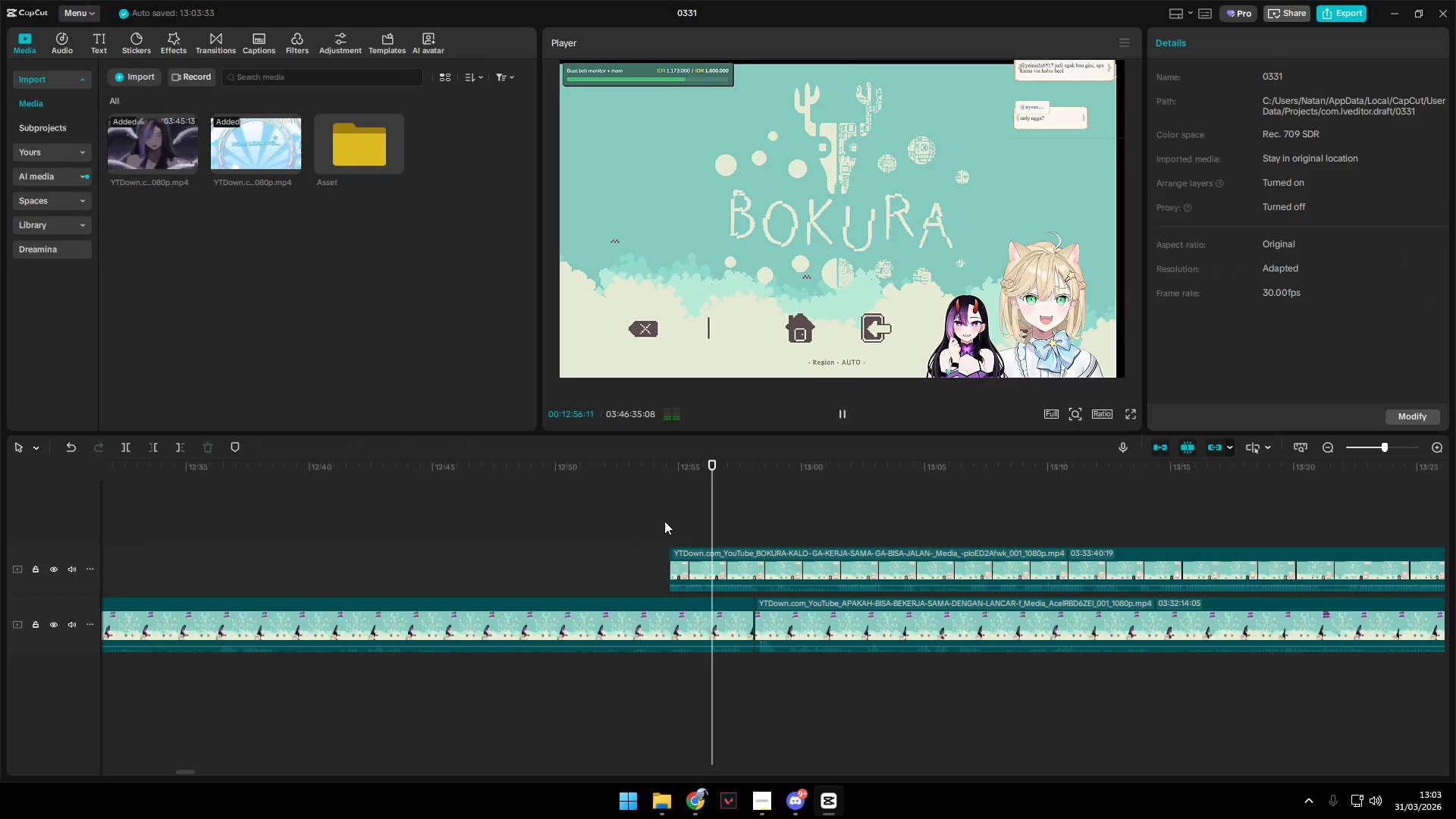 
key(Space)
 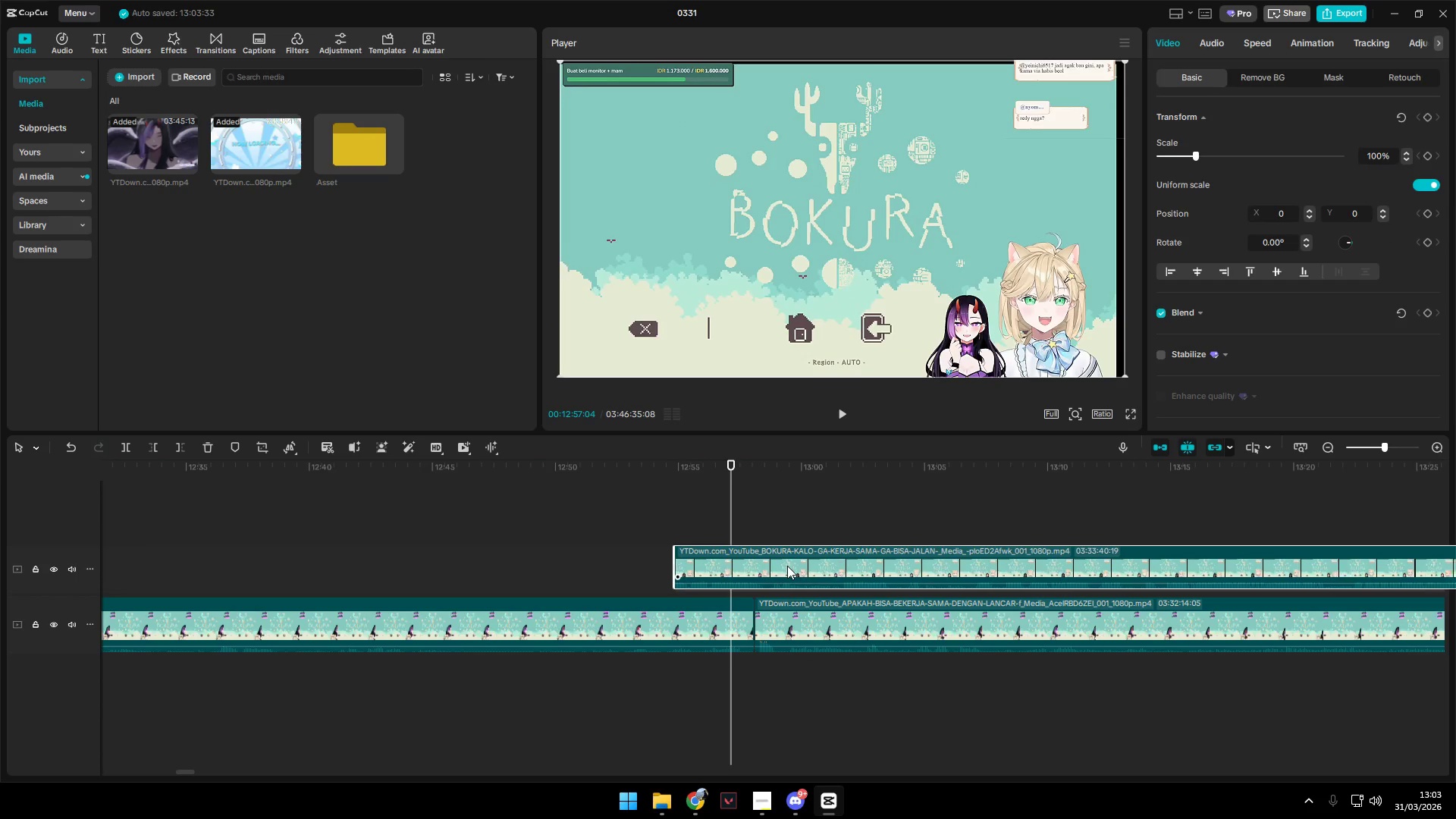 
left_click([696, 532])
 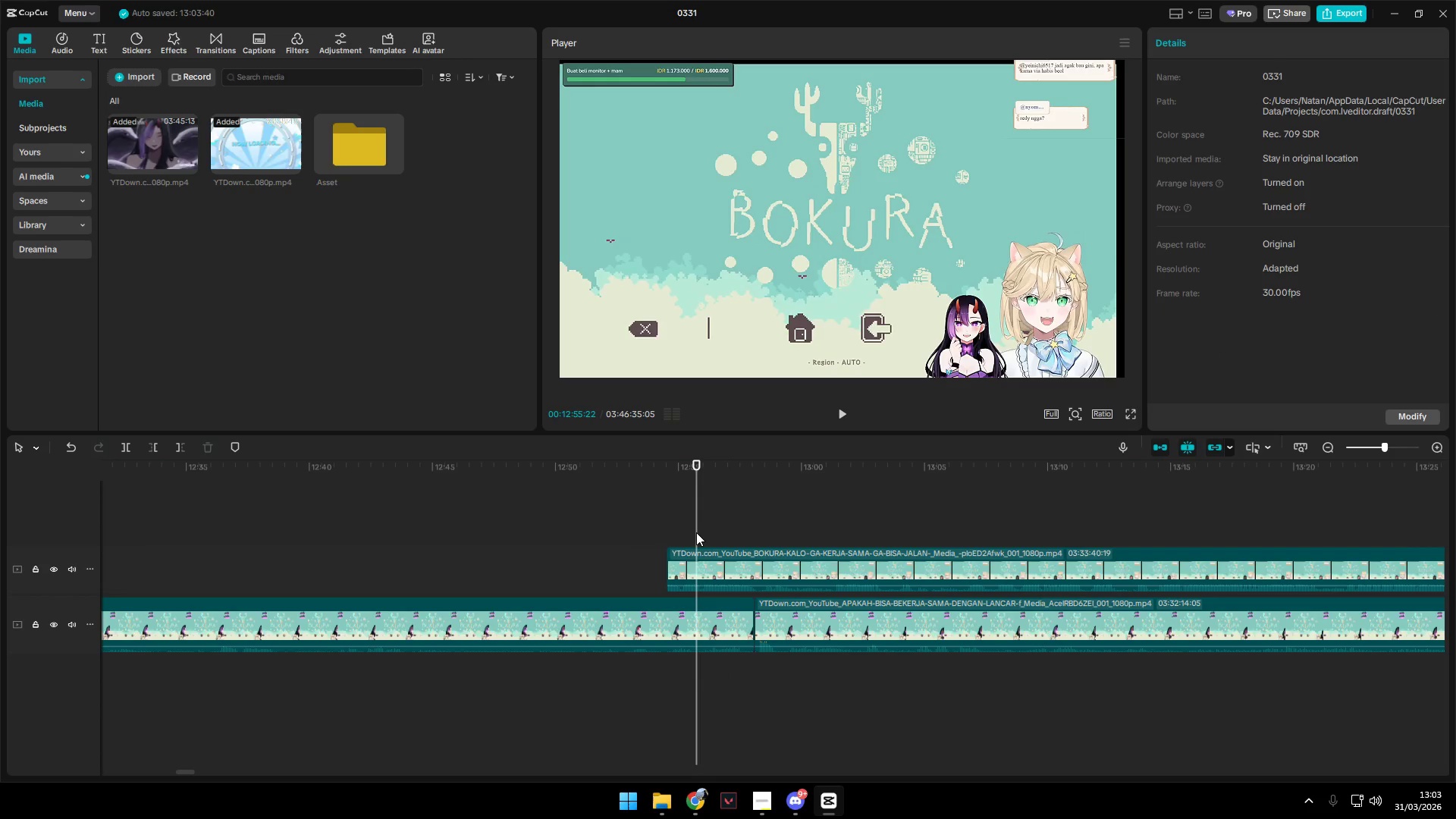 
key(Space)
 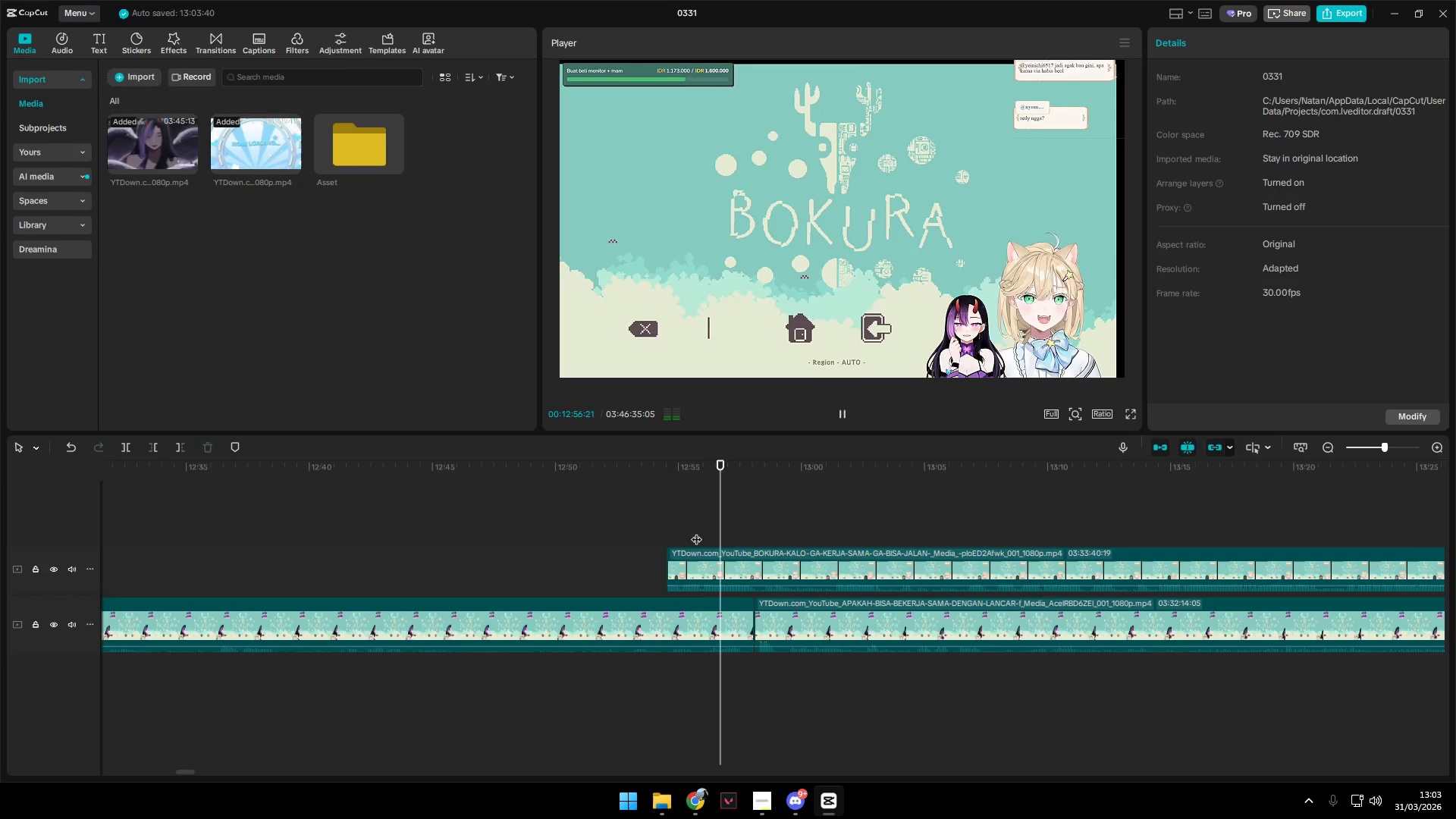 
key(Space)
 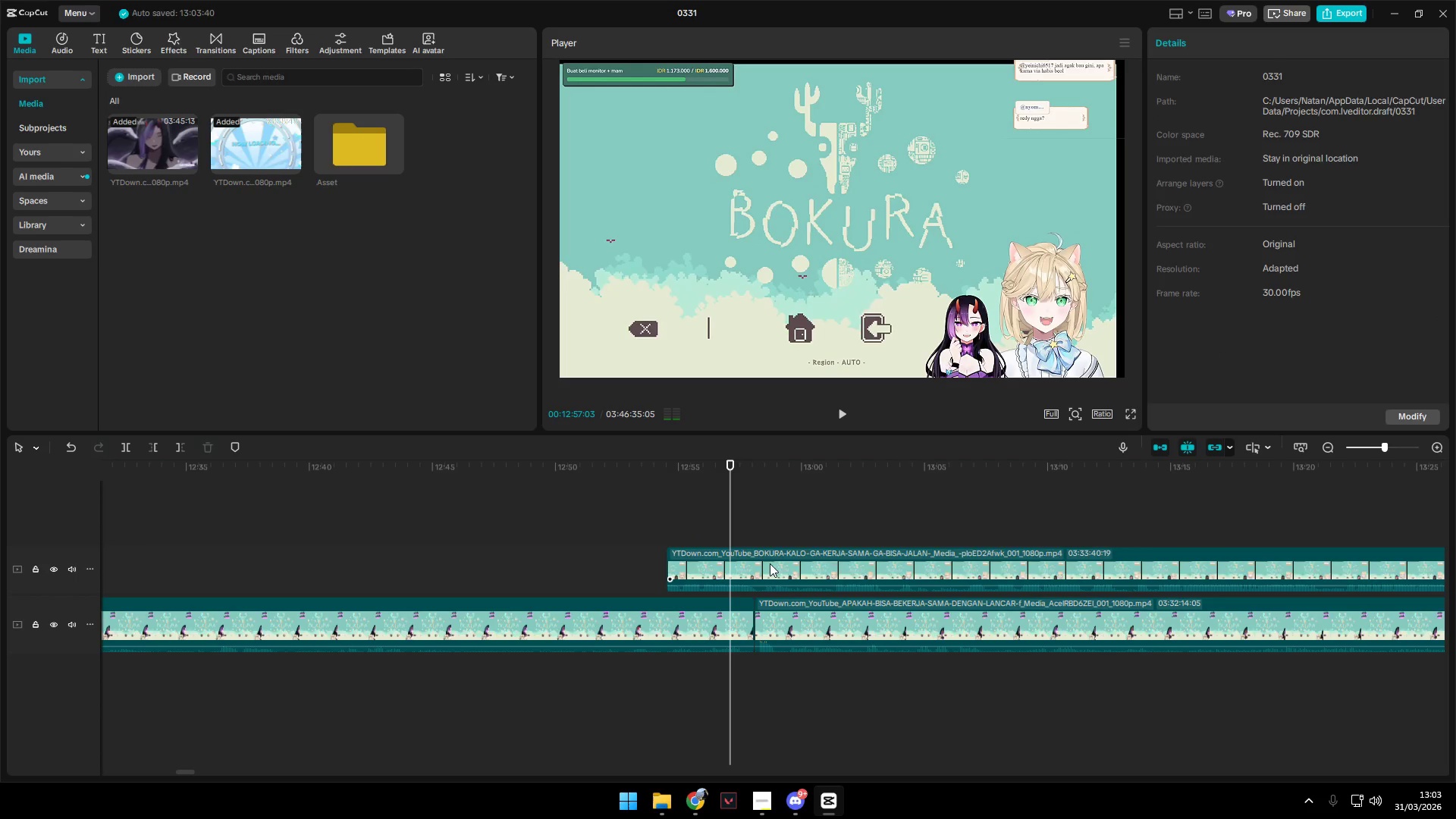 
left_click_drag(start_coordinate=[770, 563], to_coordinate=[787, 564])
 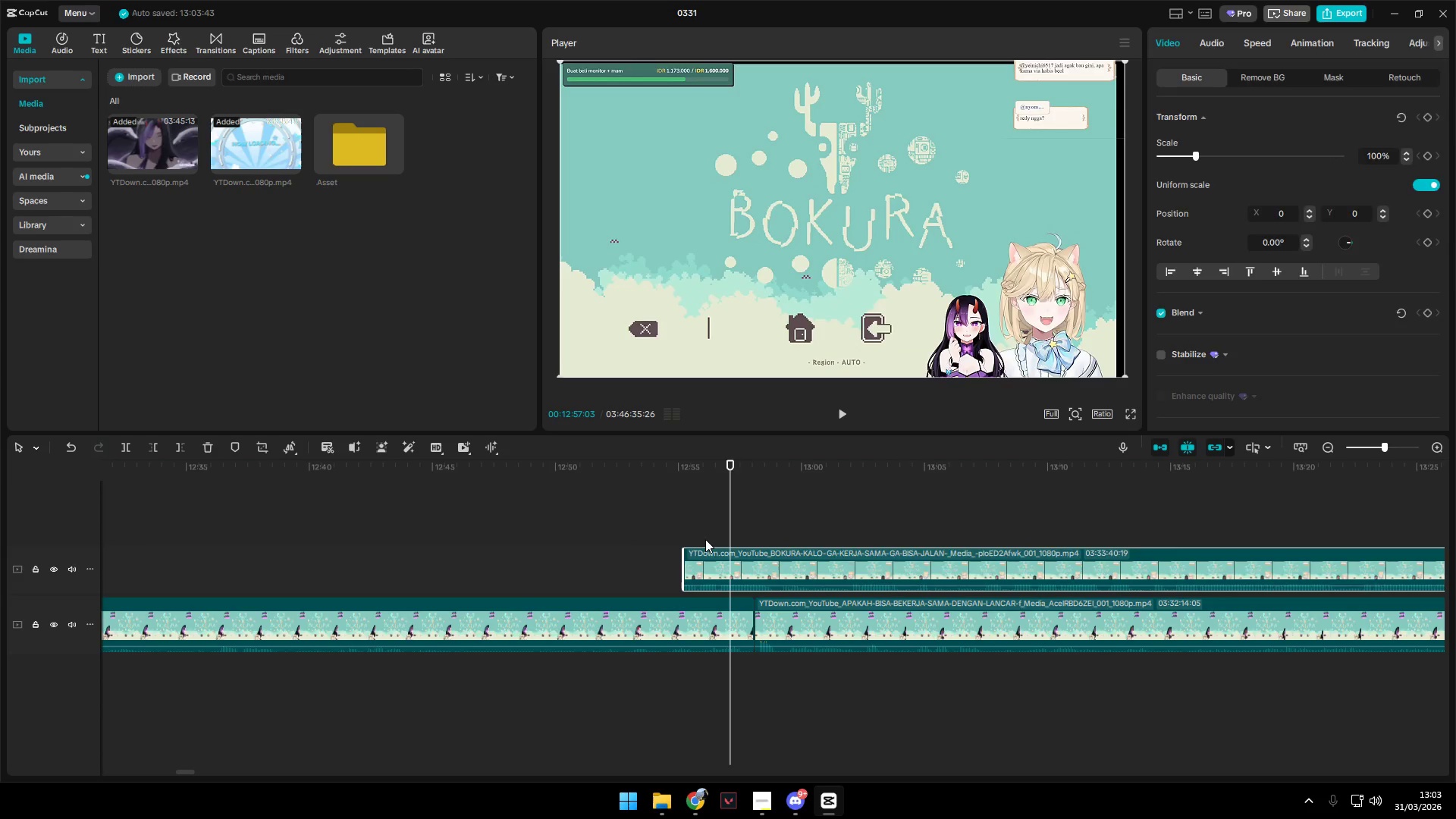 
left_click([704, 538])
 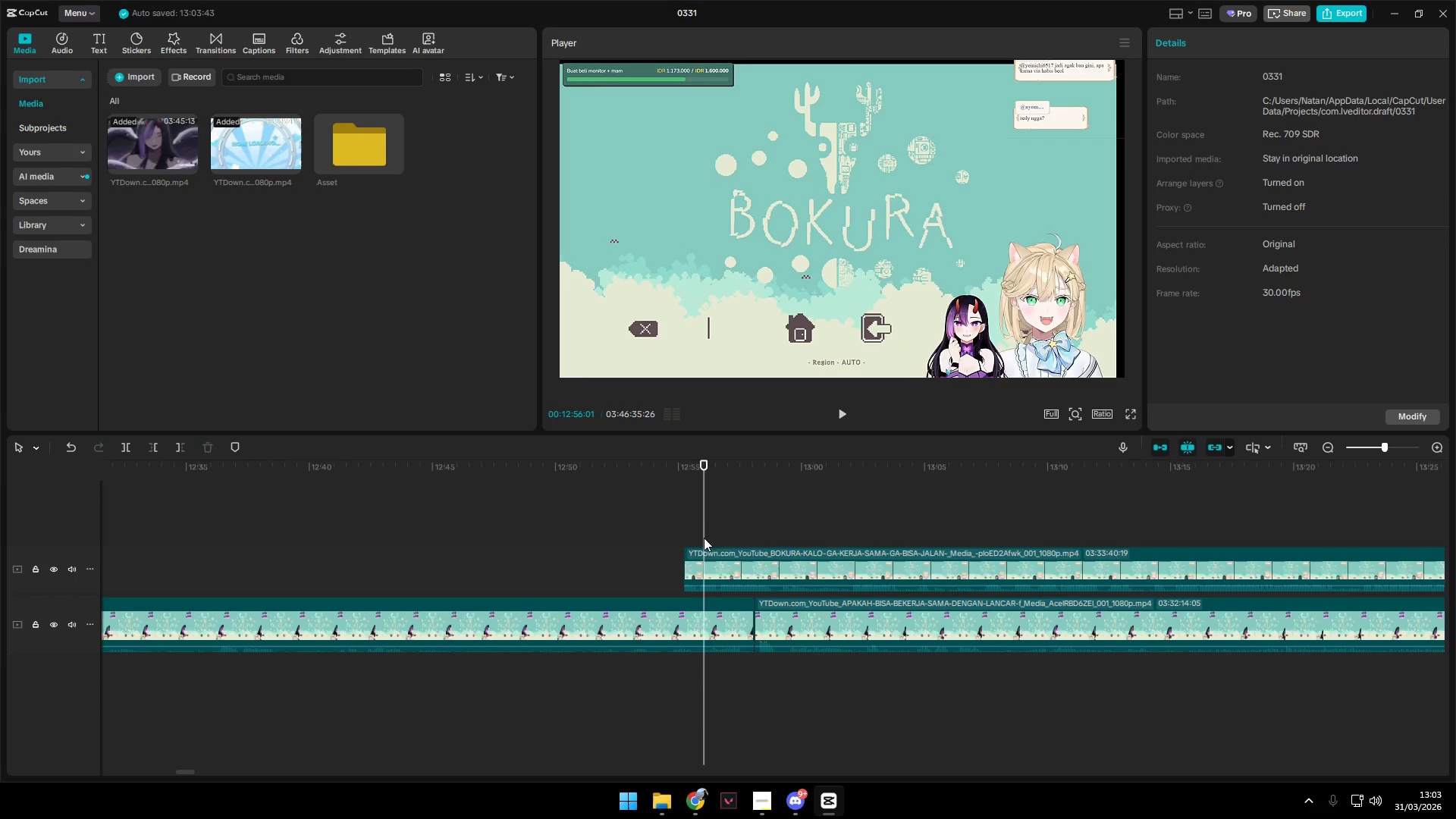 
key(Space)
 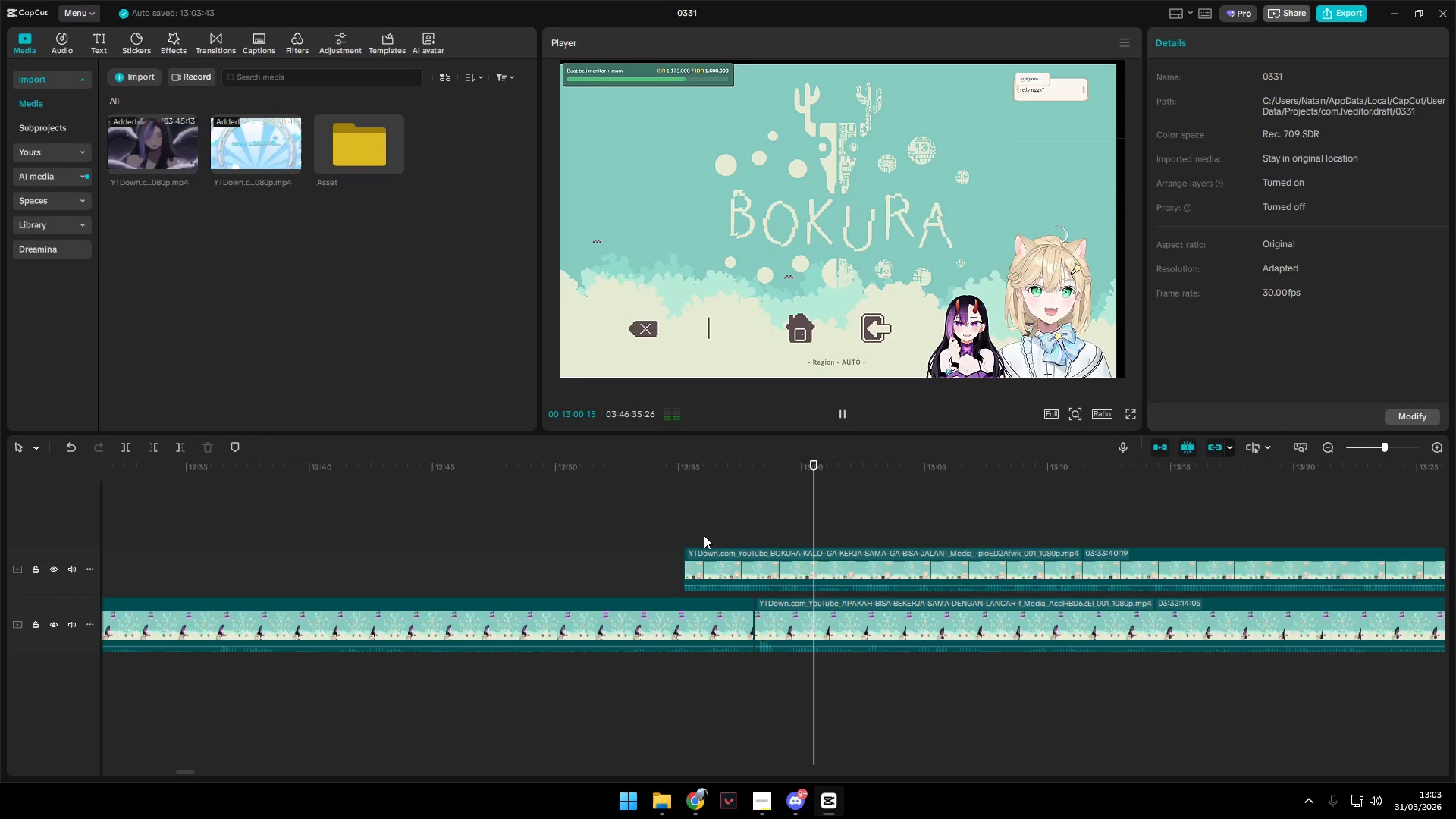 
wait(6.08)
 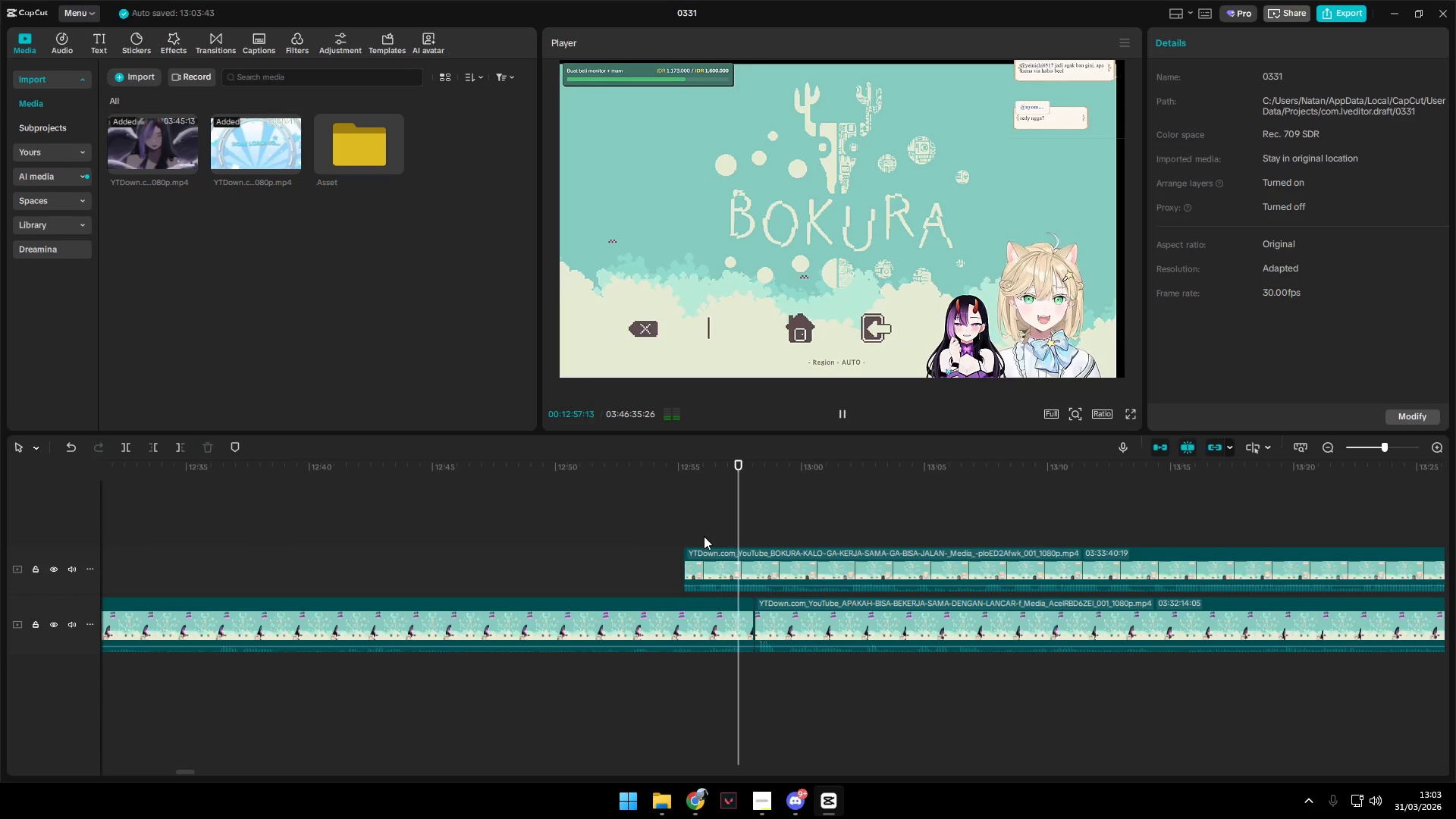 
key(Space)
 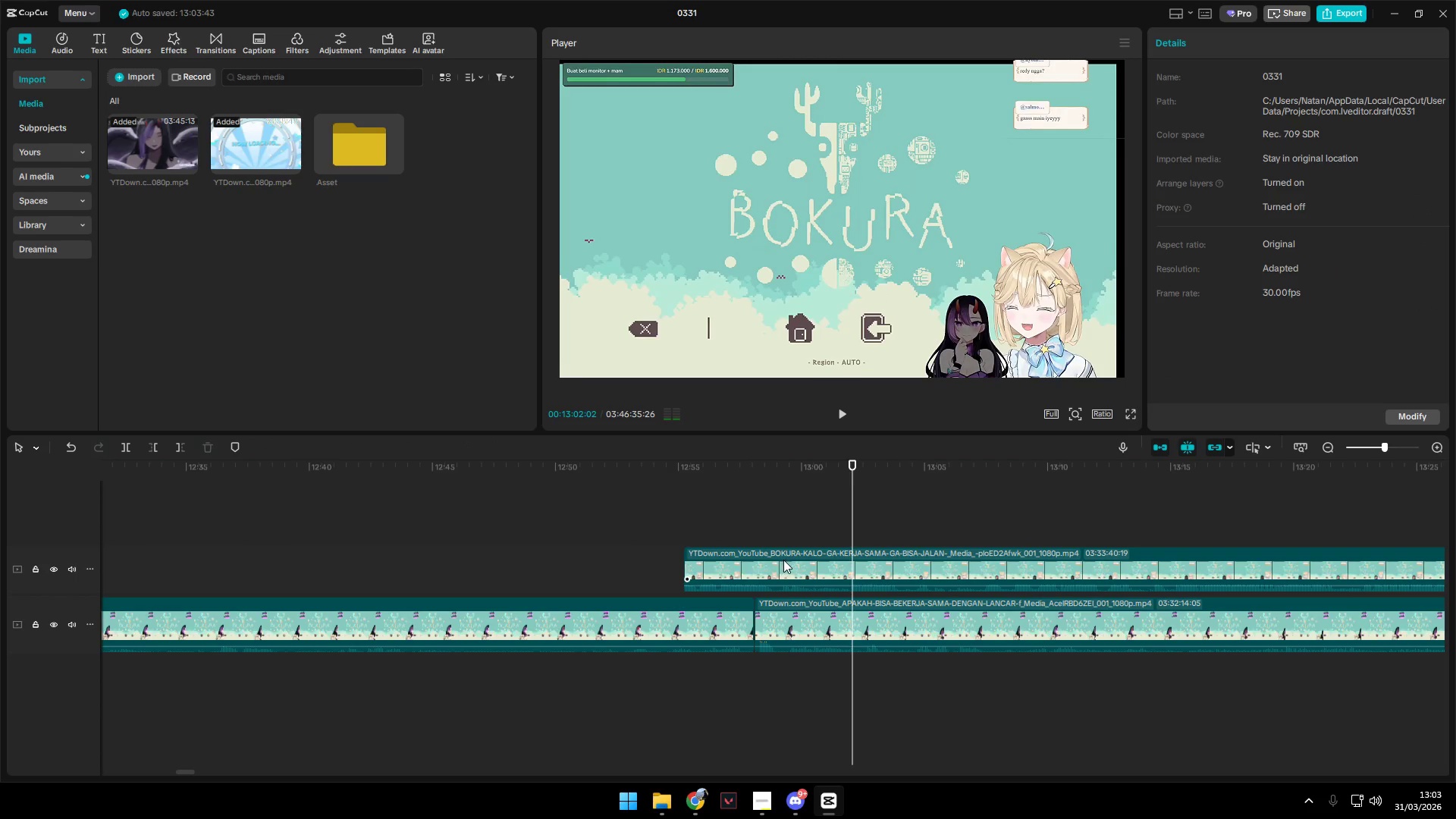 
left_click_drag(start_coordinate=[783, 560], to_coordinate=[789, 560])
 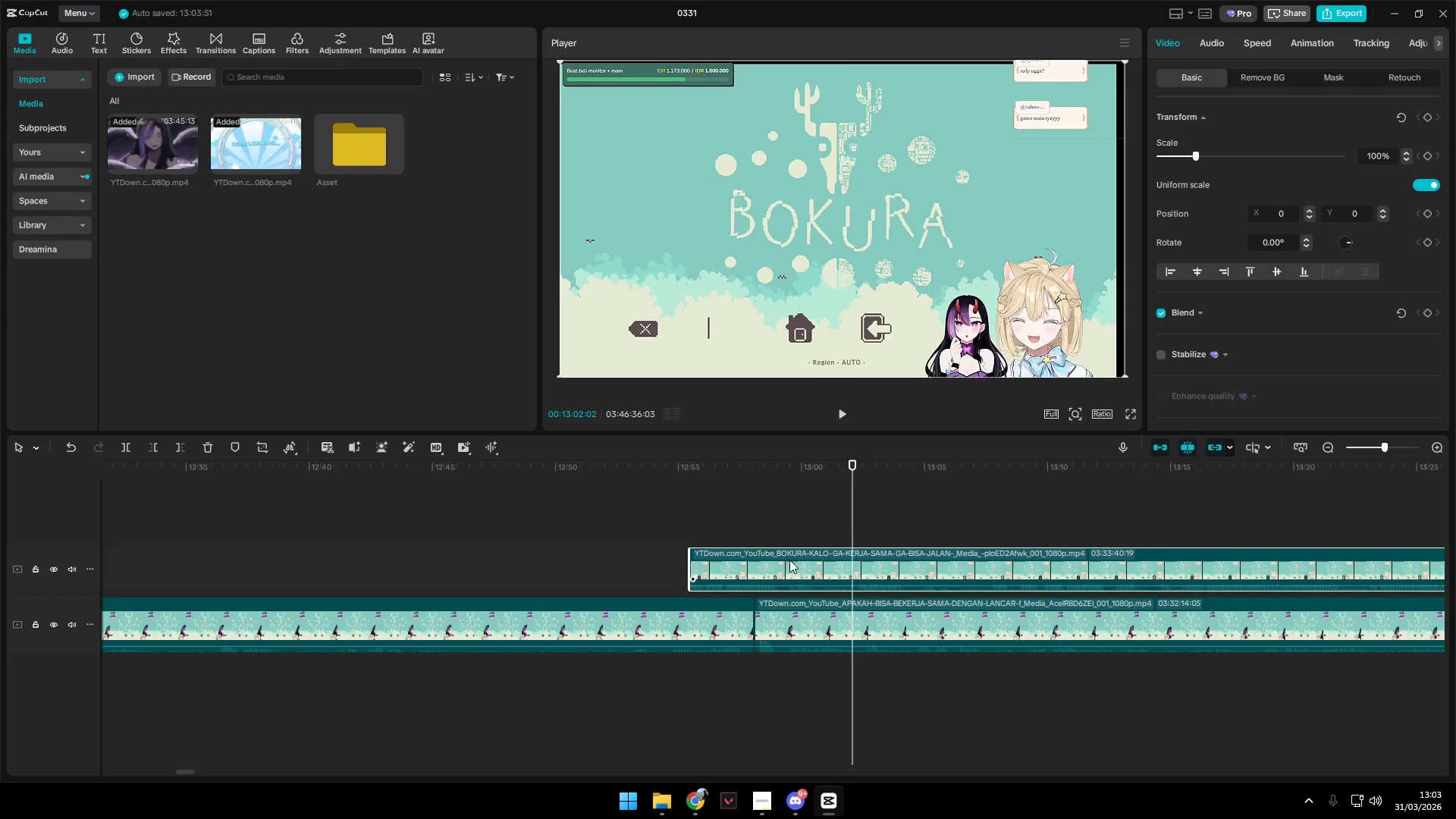 
key(Space)
 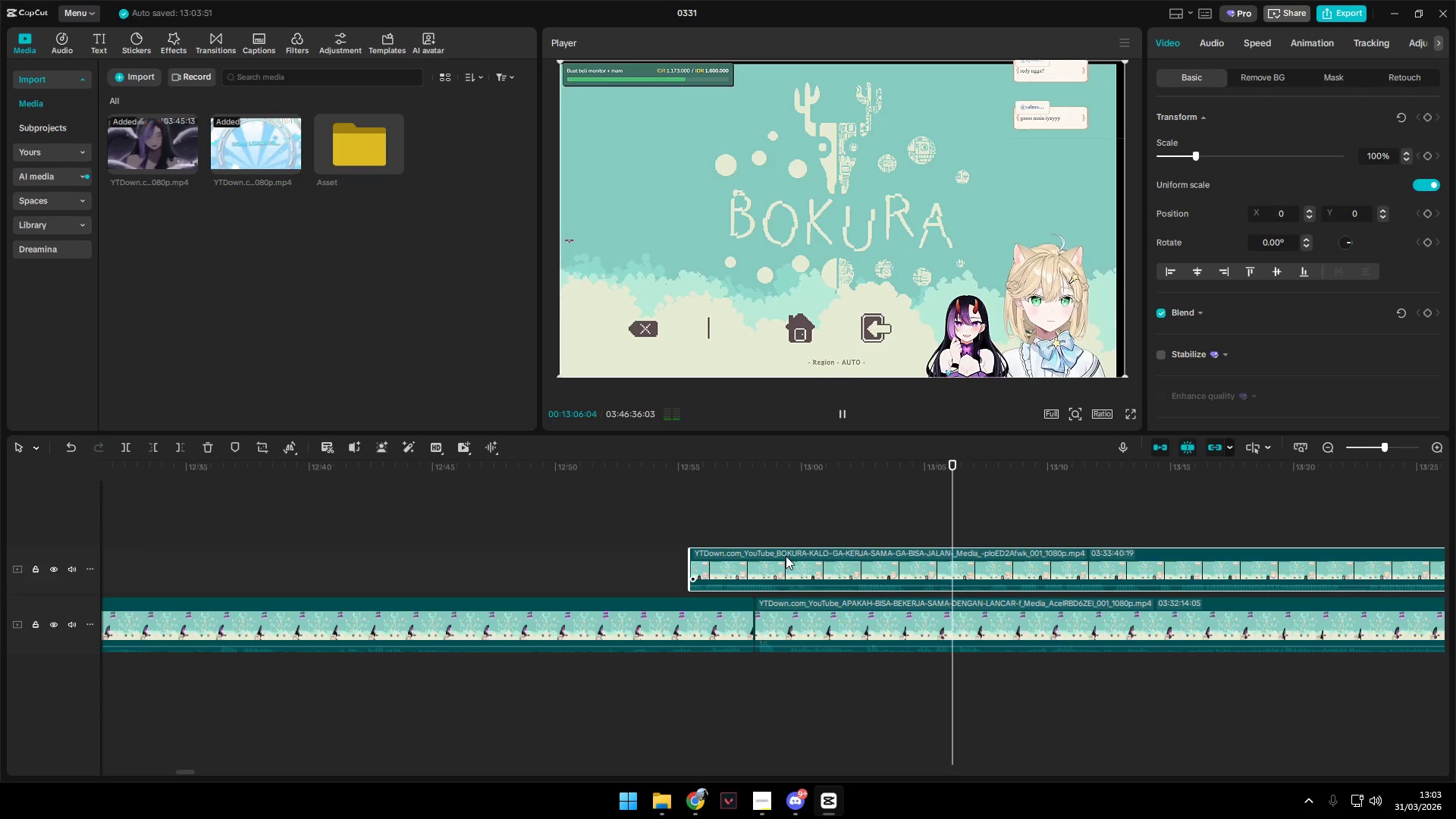 
wait(5.53)
 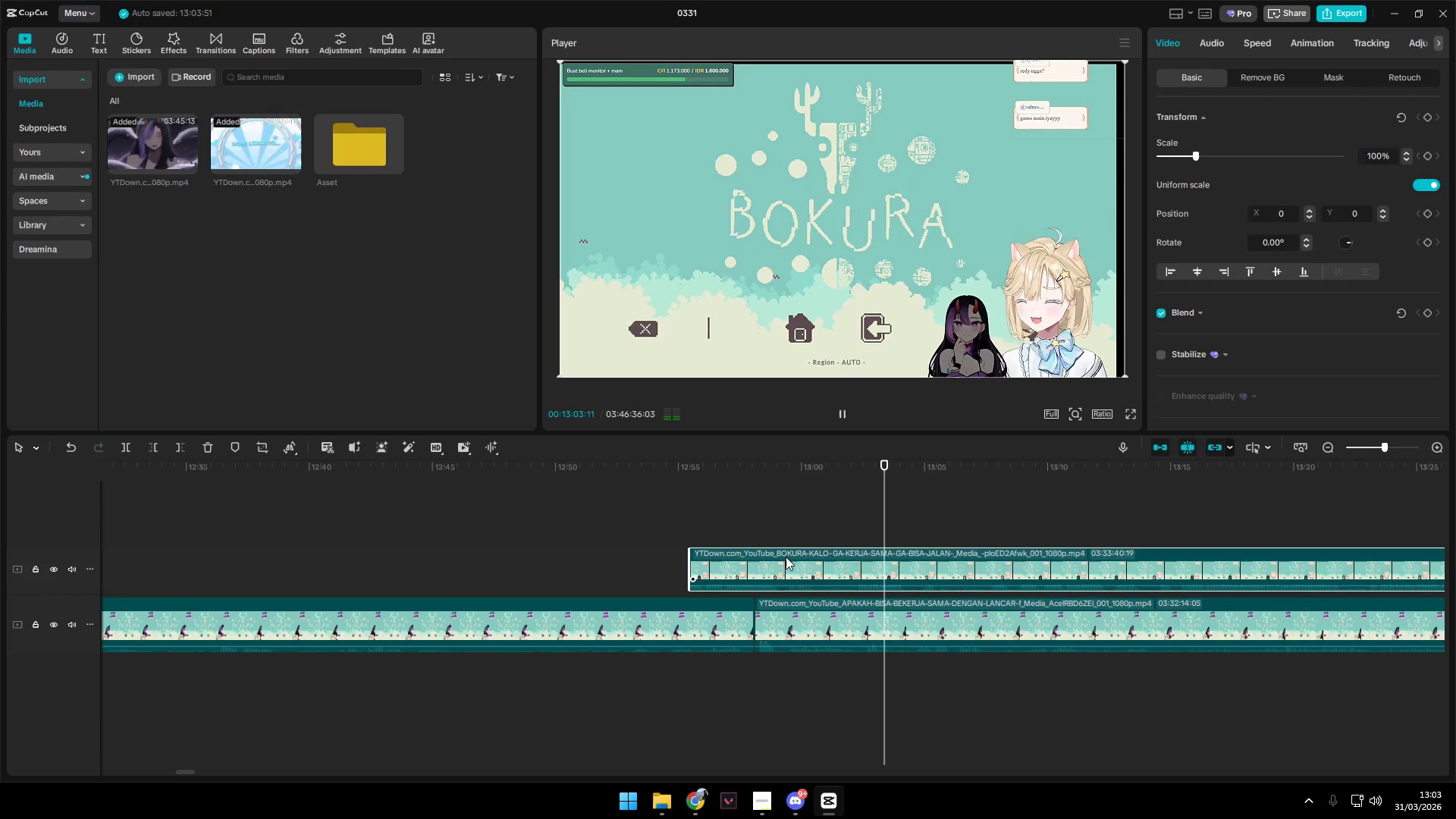 
key(Space)
 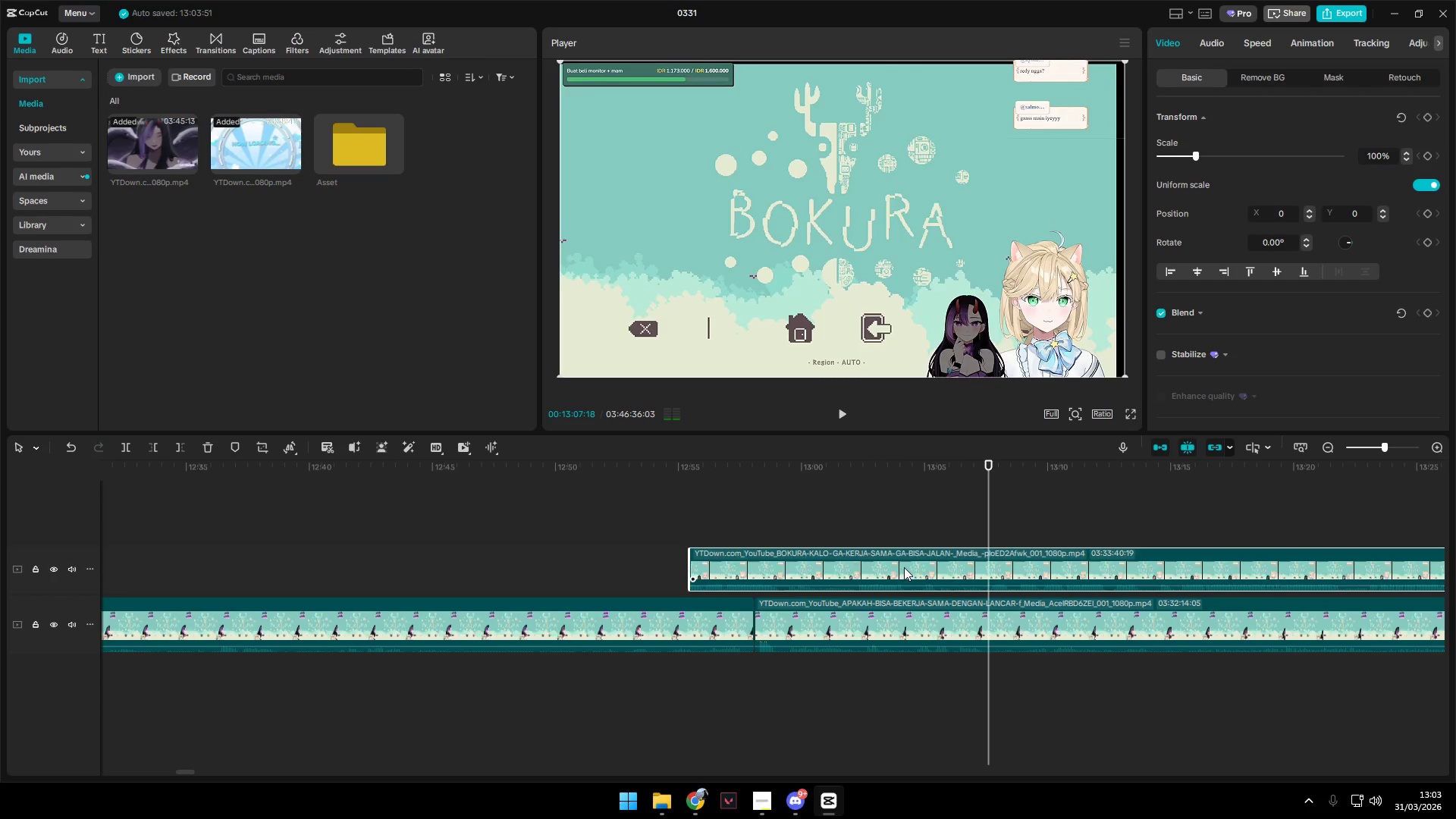 
left_click_drag(start_coordinate=[904, 567], to_coordinate=[912, 566])
 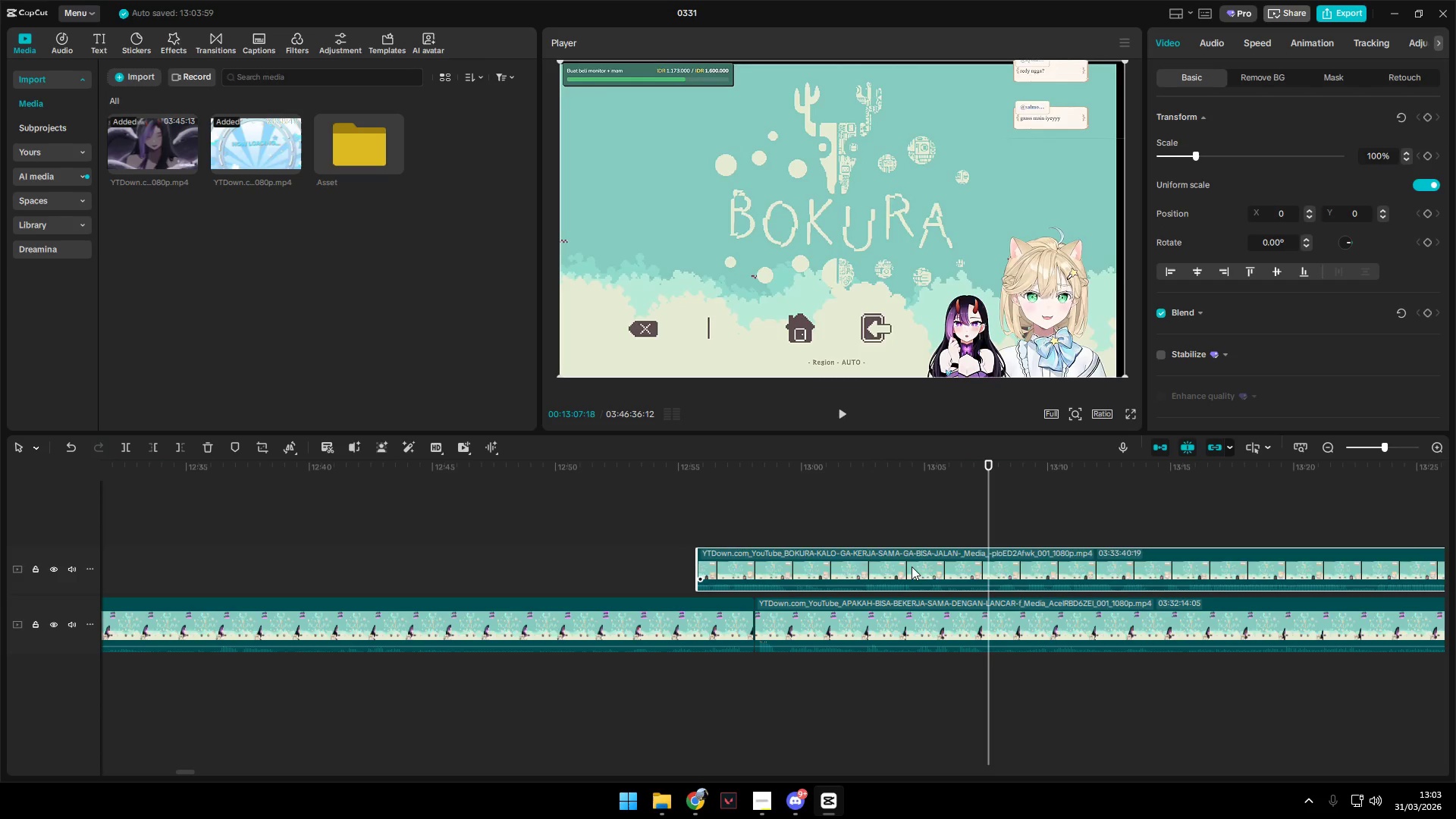 
key(Space)
 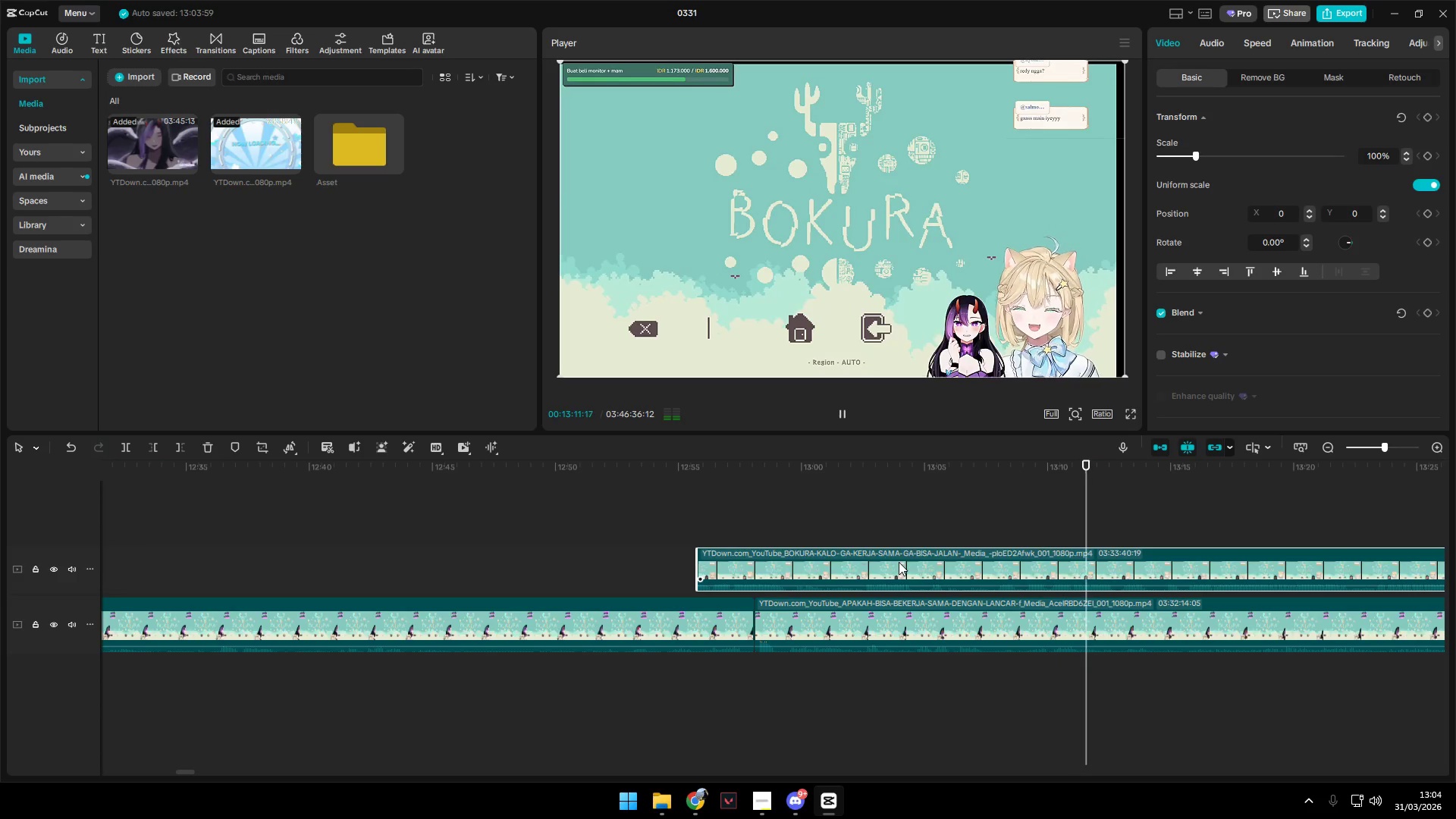 
wait(5.34)
 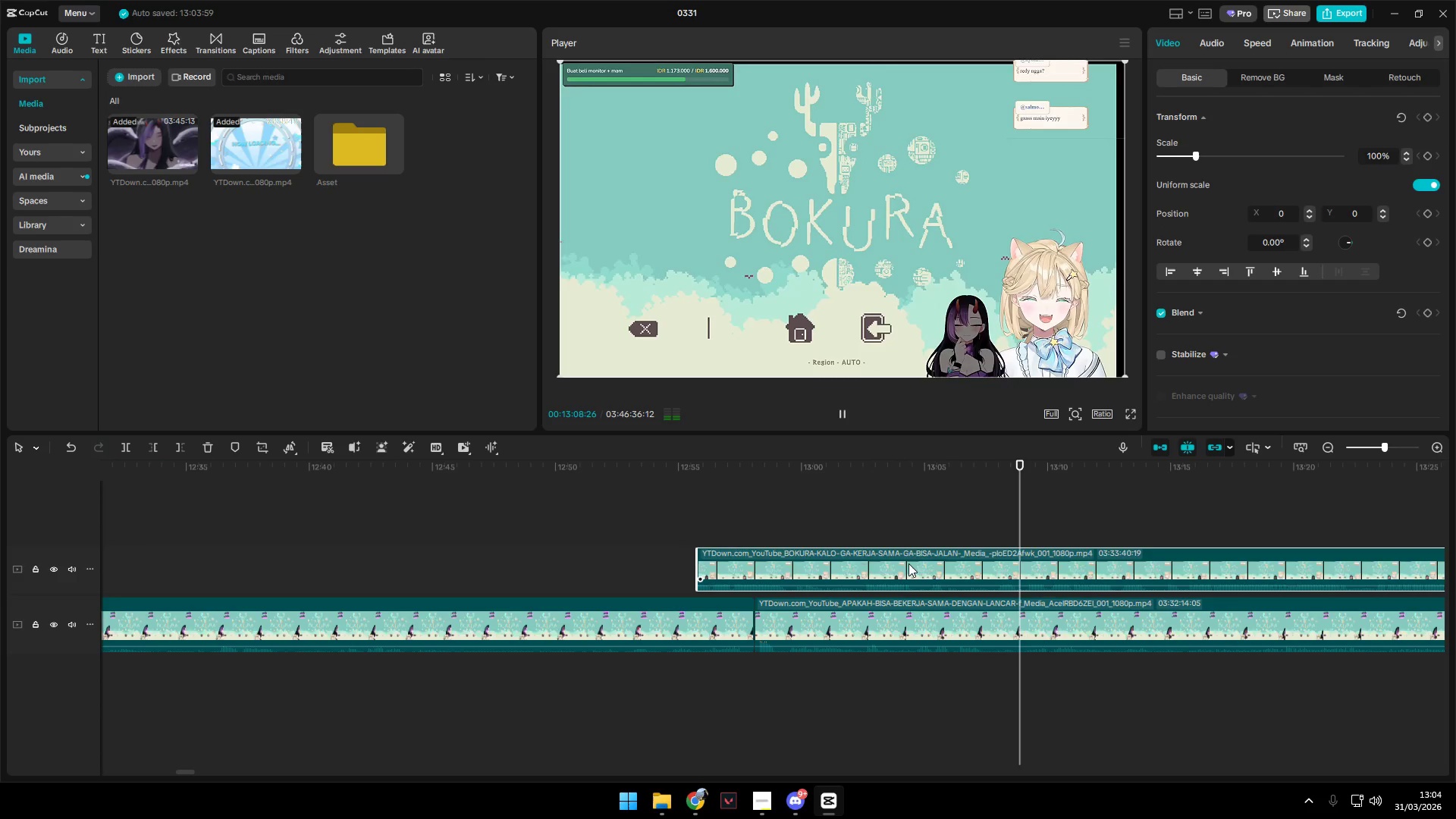 
key(Space)
 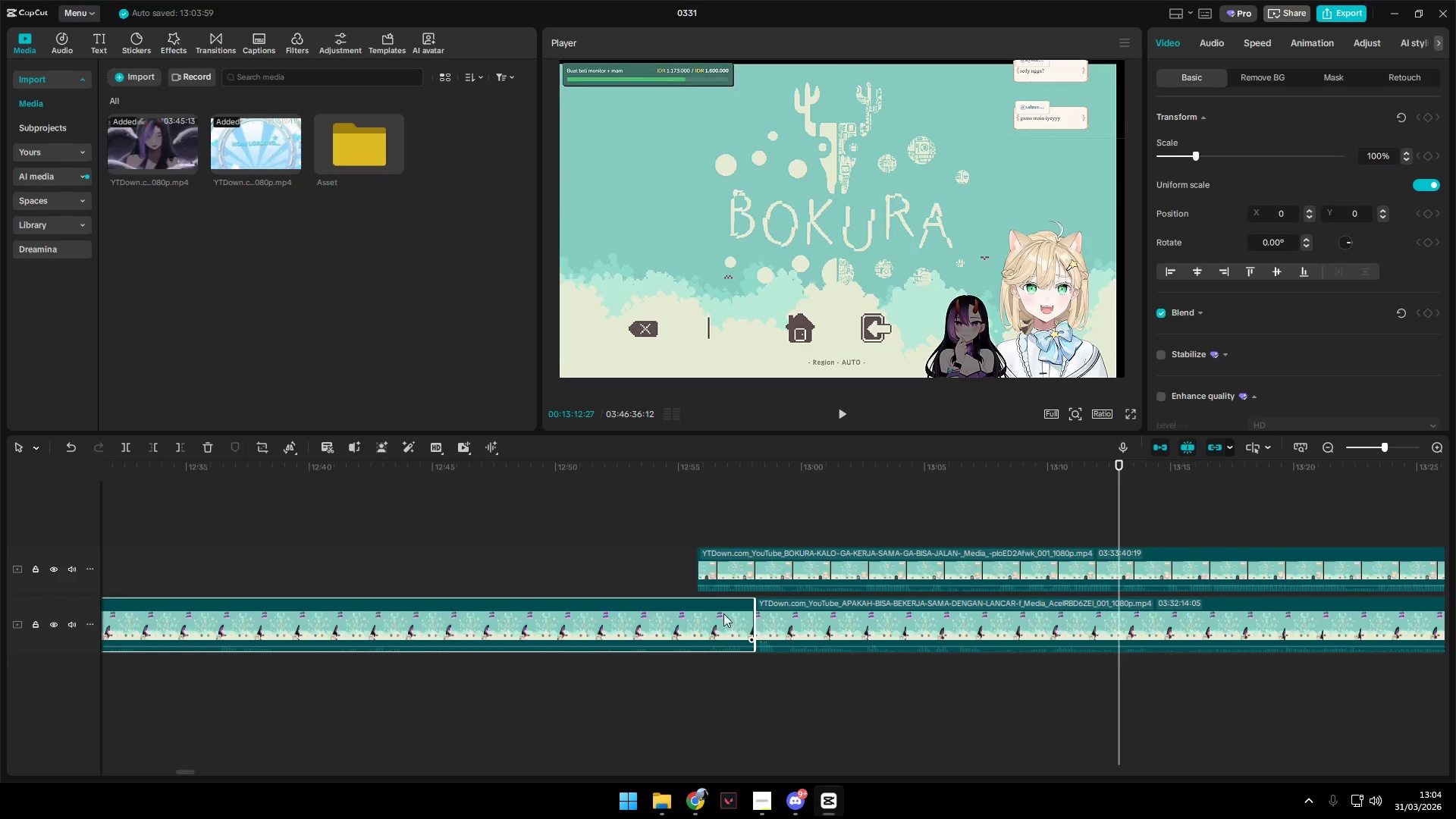 
double_click([688, 562])
 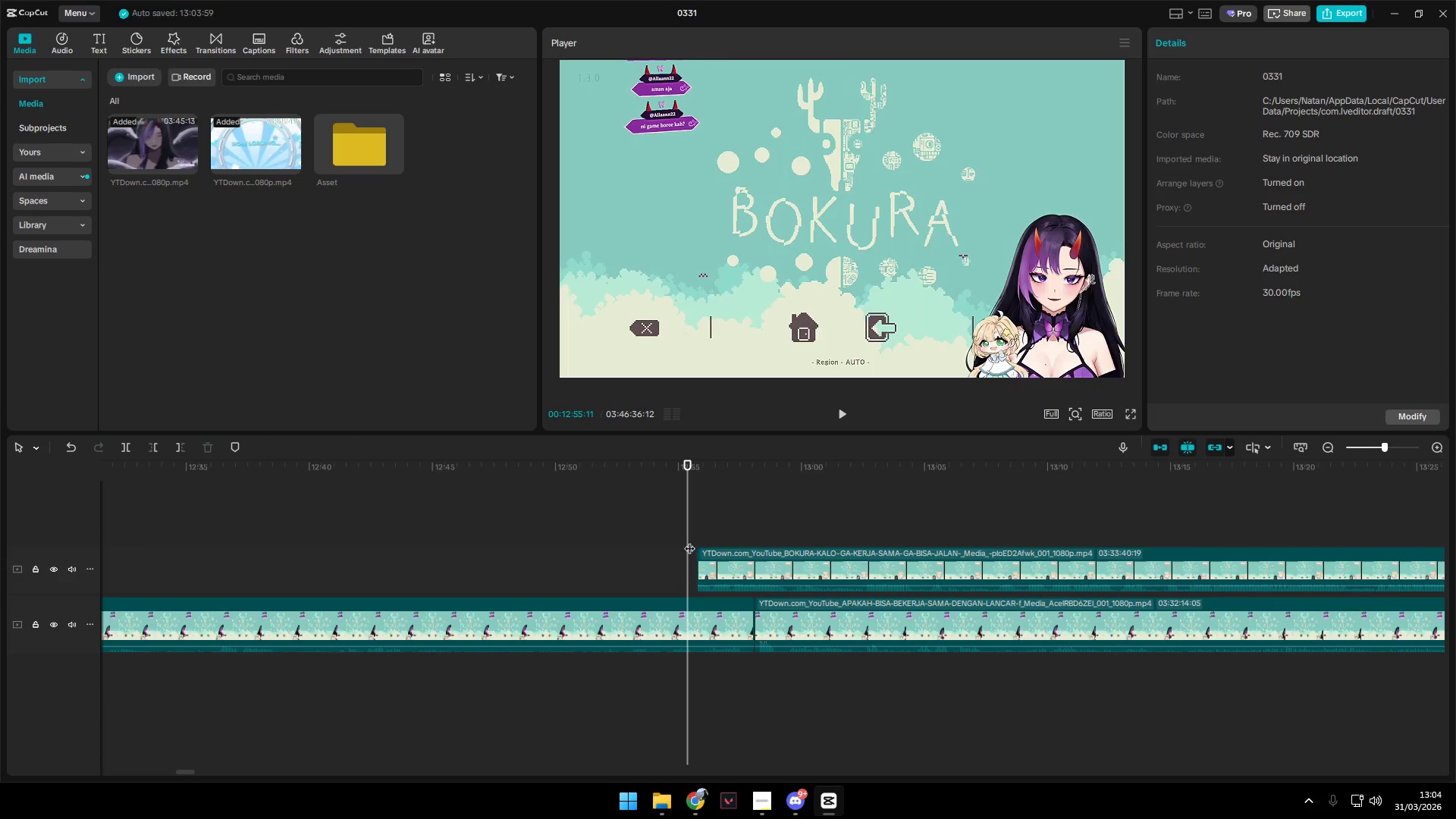 
left_click_drag(start_coordinate=[689, 540], to_coordinate=[698, 539])
 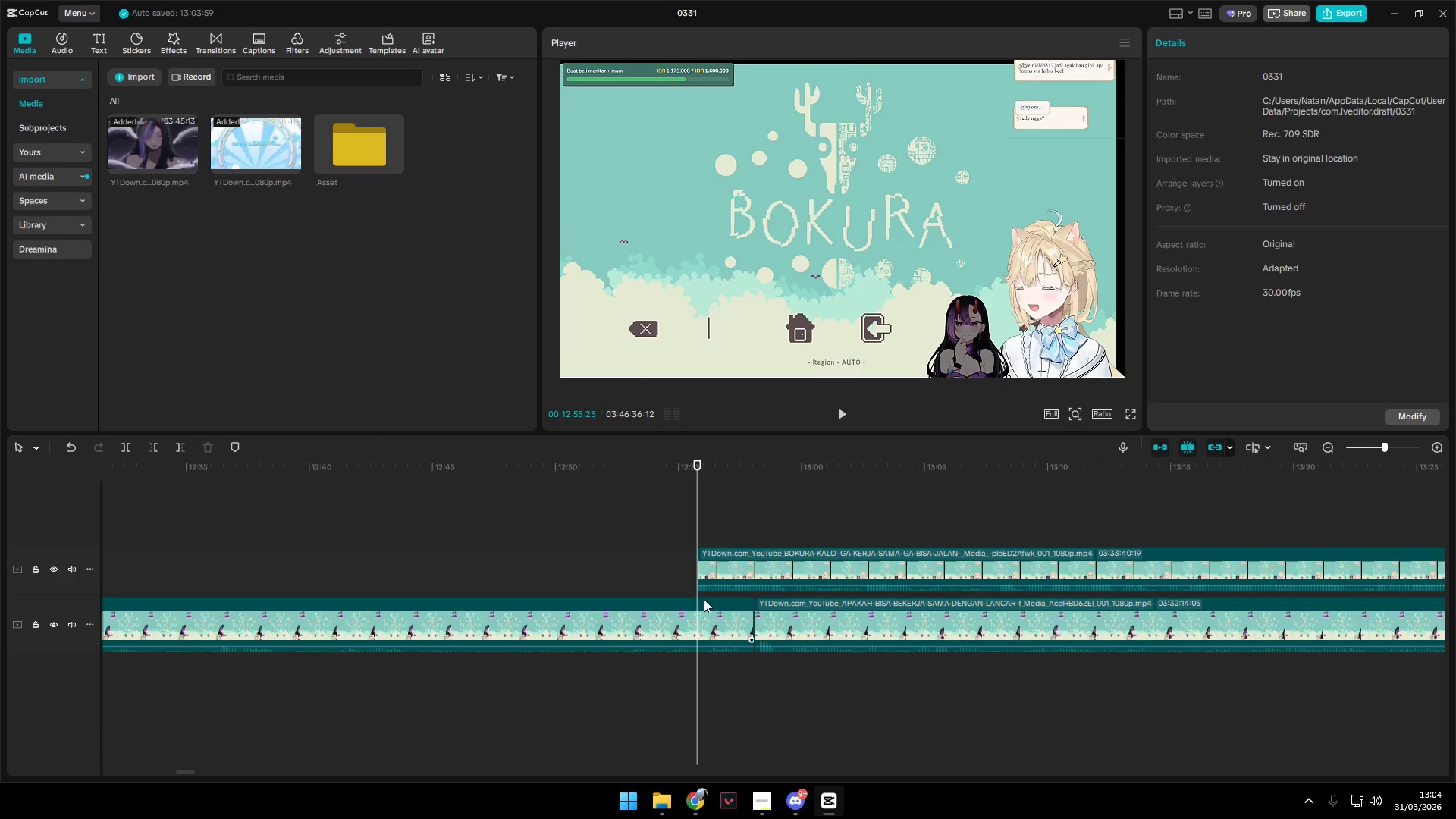 
left_click([704, 600])
 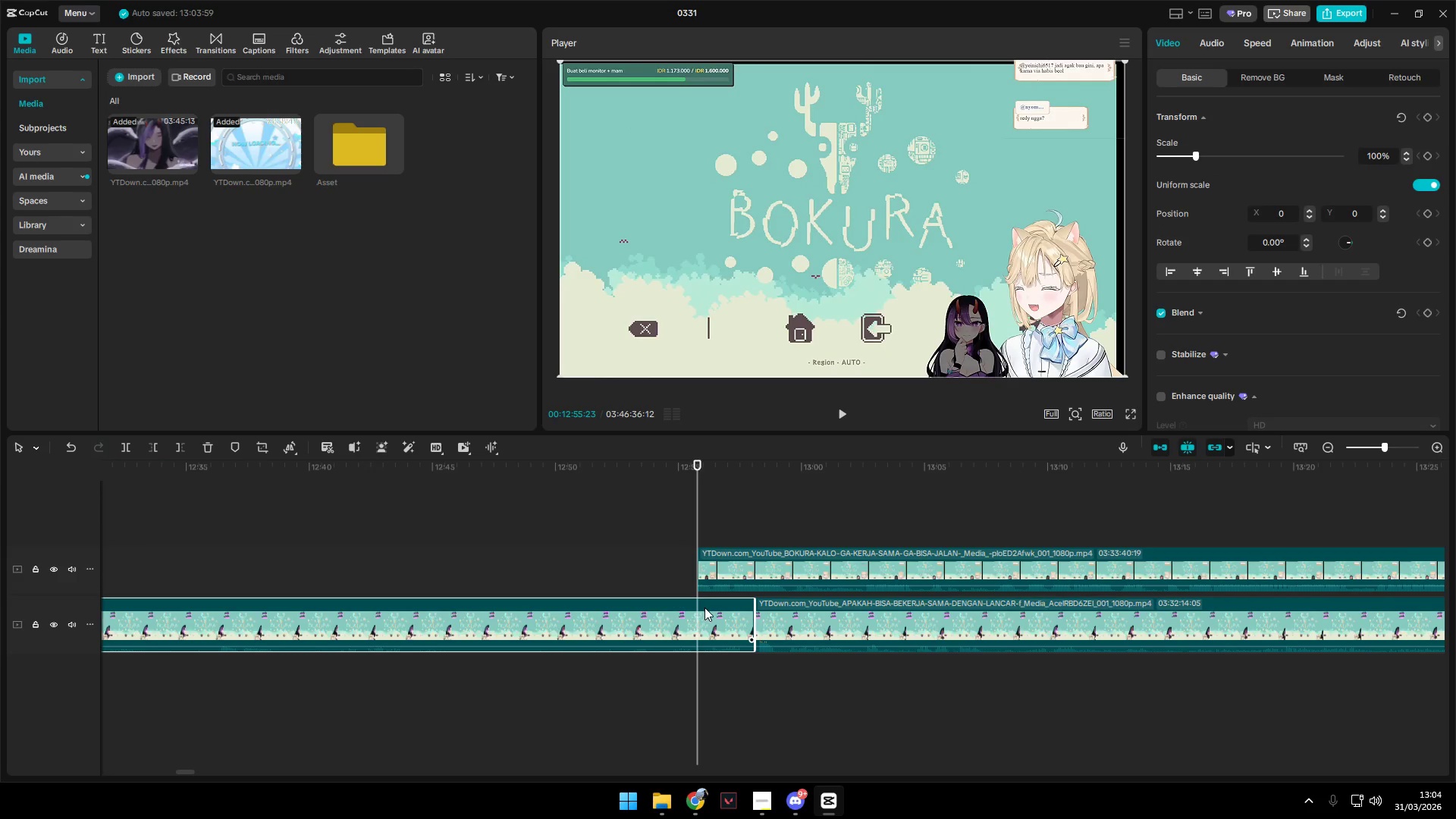 
key(Shift+E)
 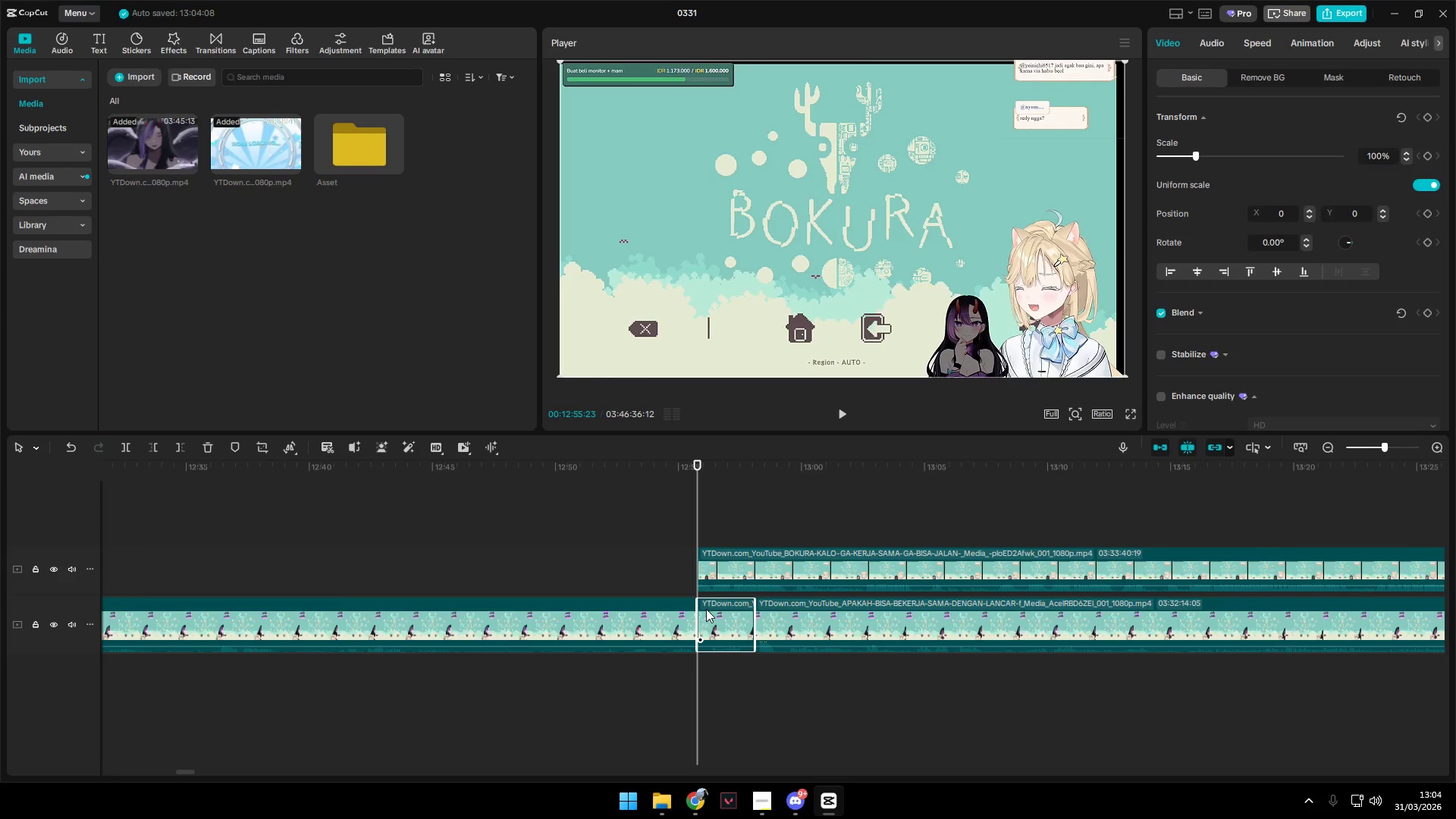 
hold_key(key=ControlLeft, duration=1.51)
hold_key(key=ControlLeft, duration=0.8)
scroll: coordinate [729, 619], scroll_direction: down, amount: 32.0
 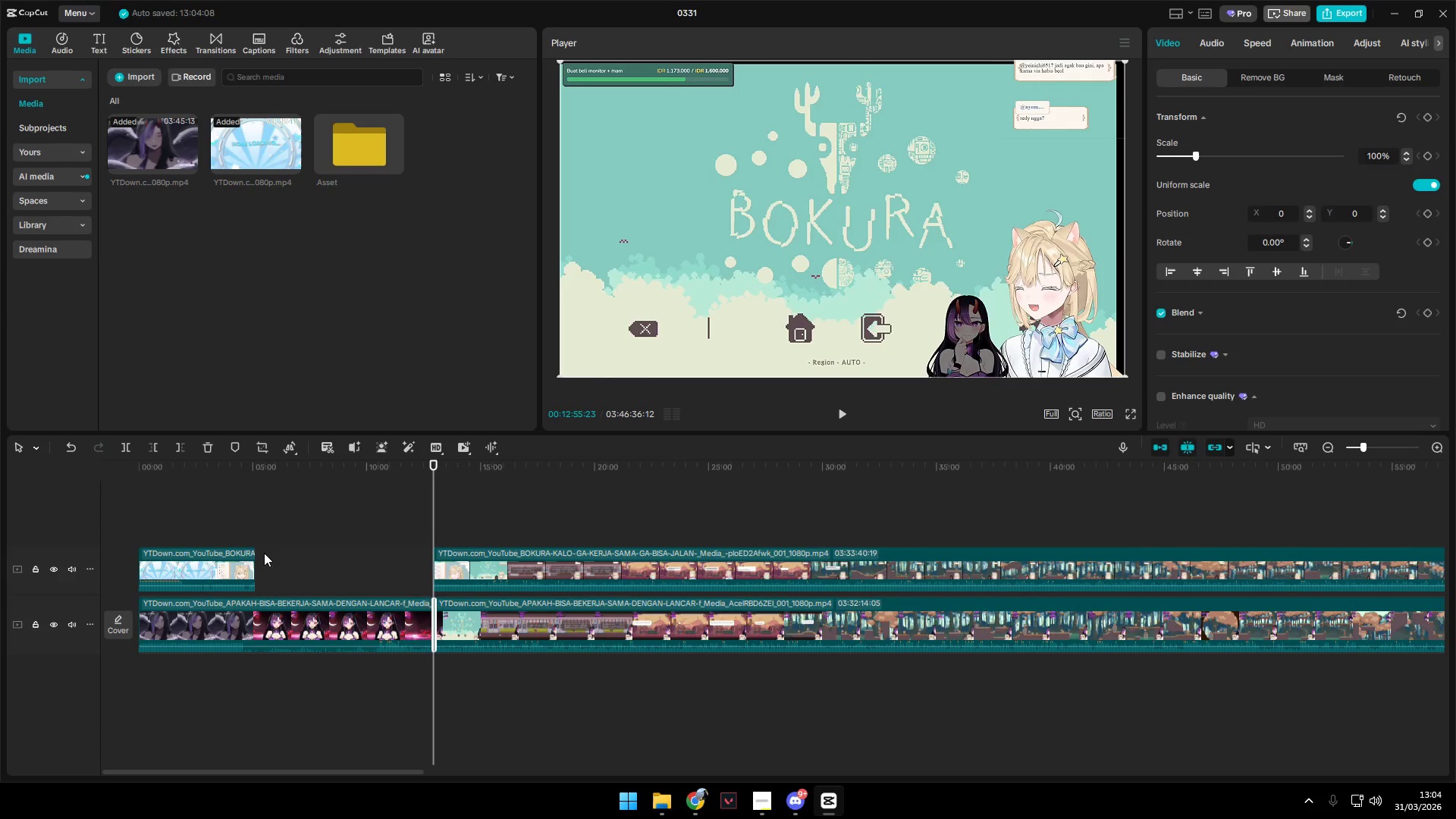 
left_click_drag(start_coordinate=[180, 480], to_coordinate=[265, 635])
 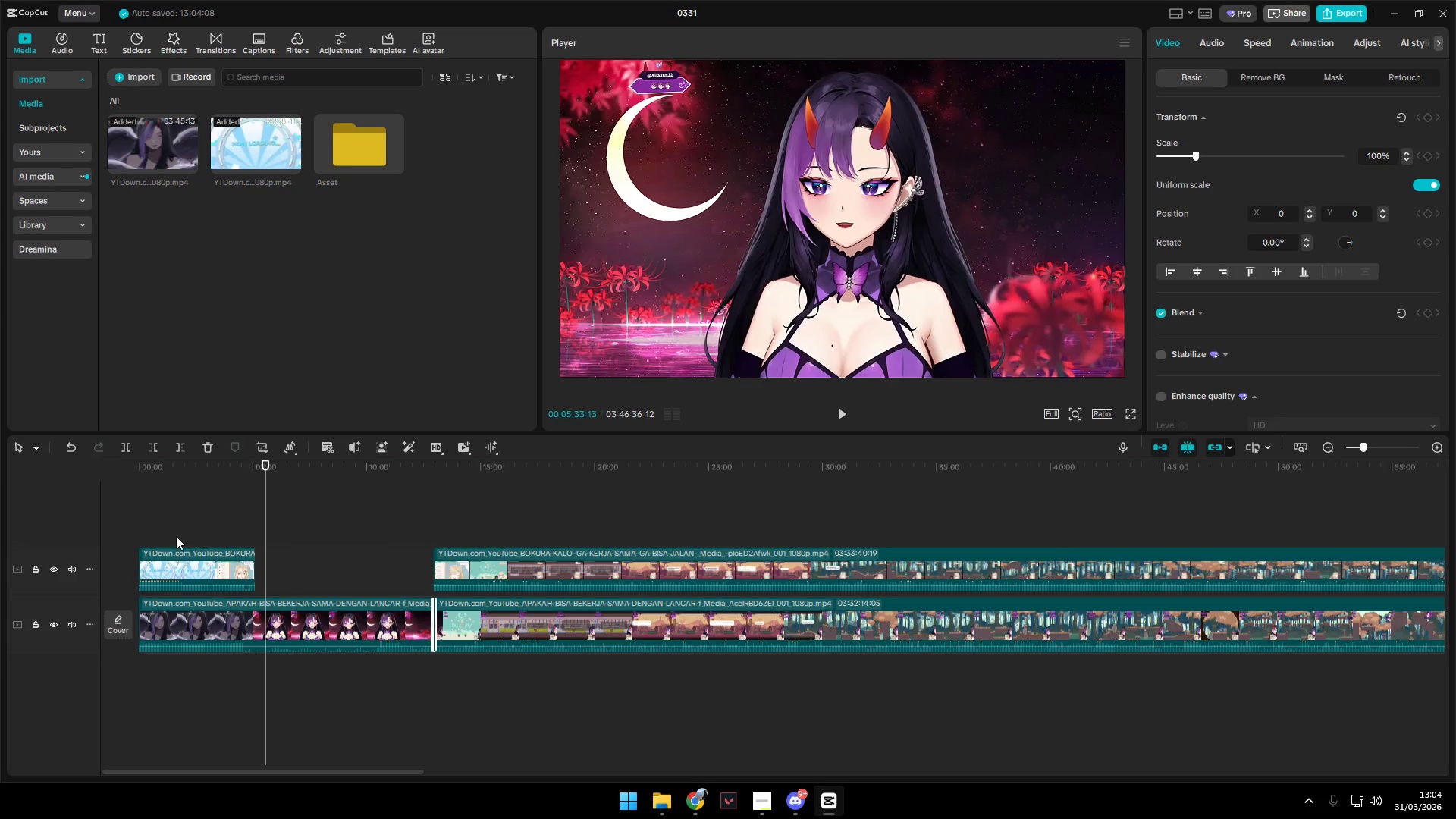 
left_click_drag(start_coordinate=[174, 523], to_coordinate=[339, 676])
 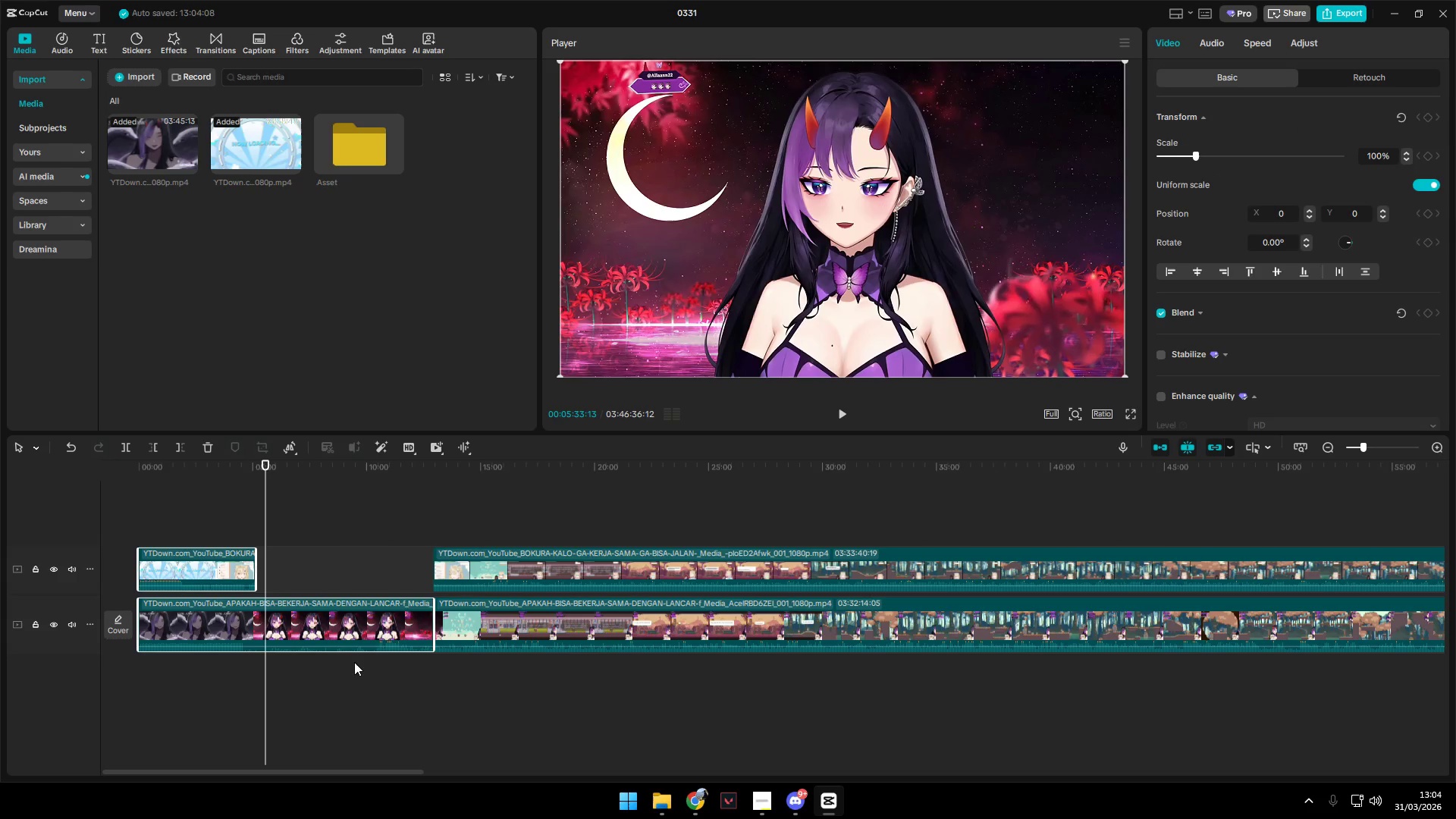 
key(Backspace)
 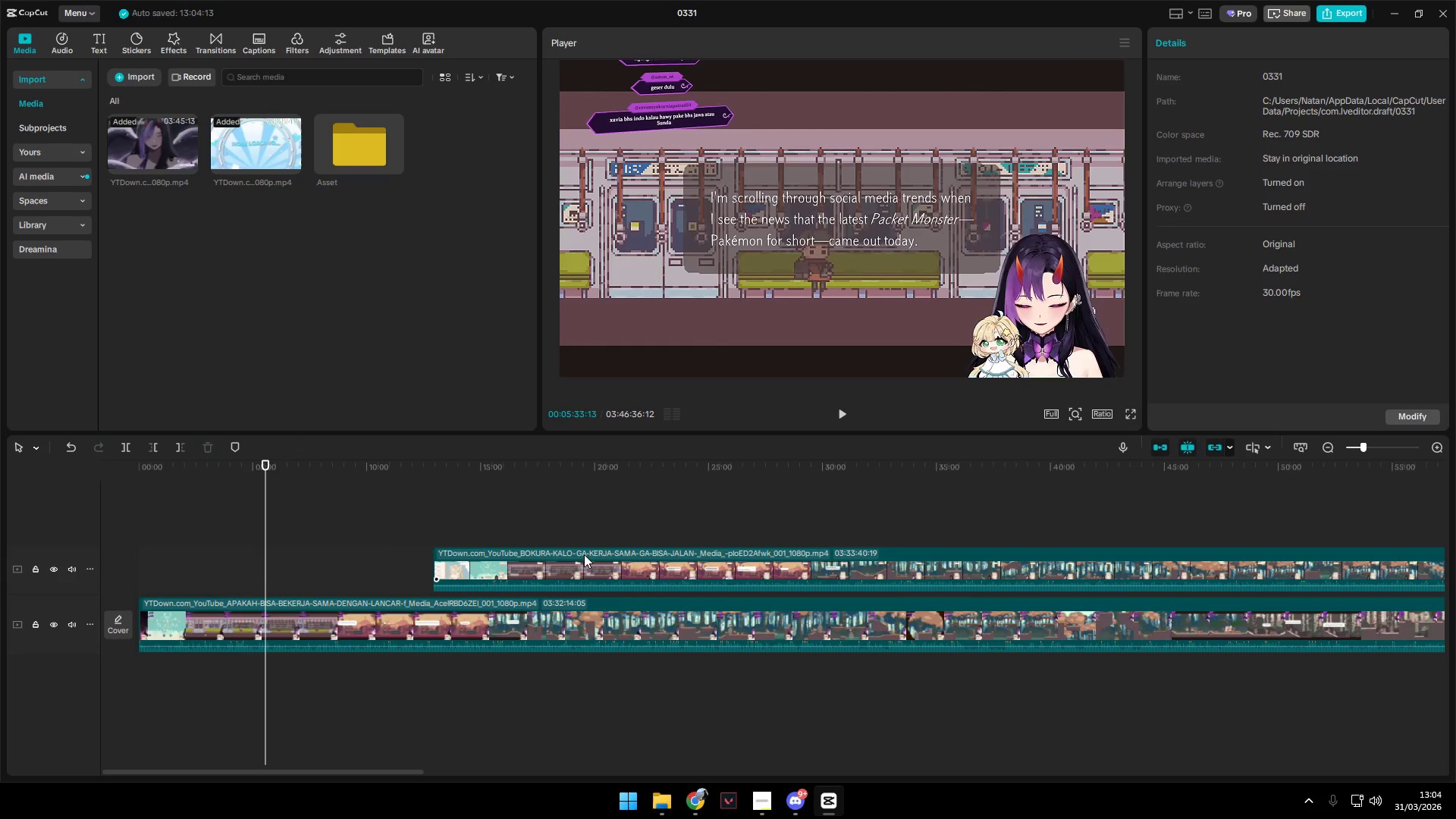 
left_click_drag(start_coordinate=[579, 560], to_coordinate=[287, 560])
 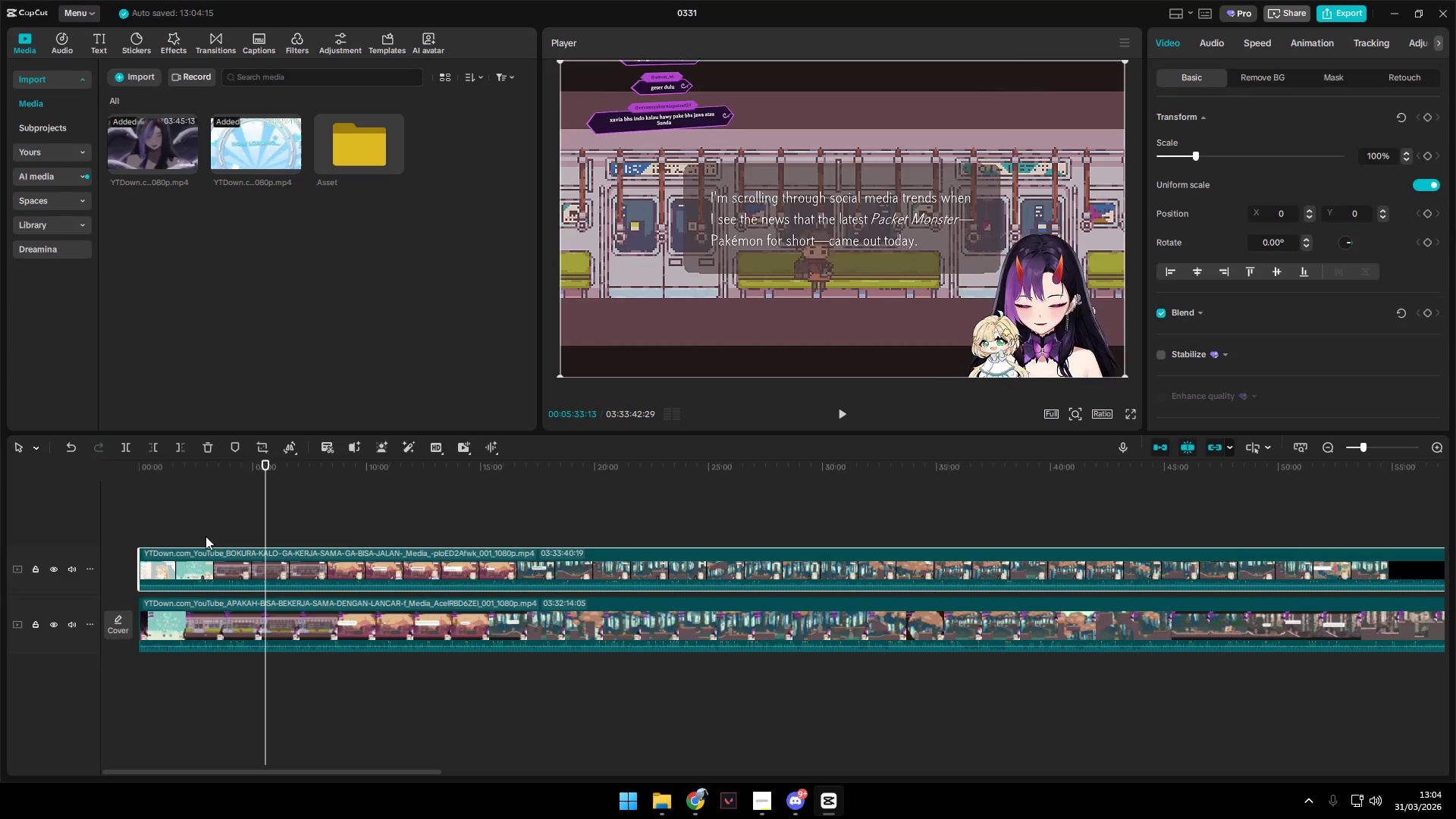 
left_click([175, 526])
 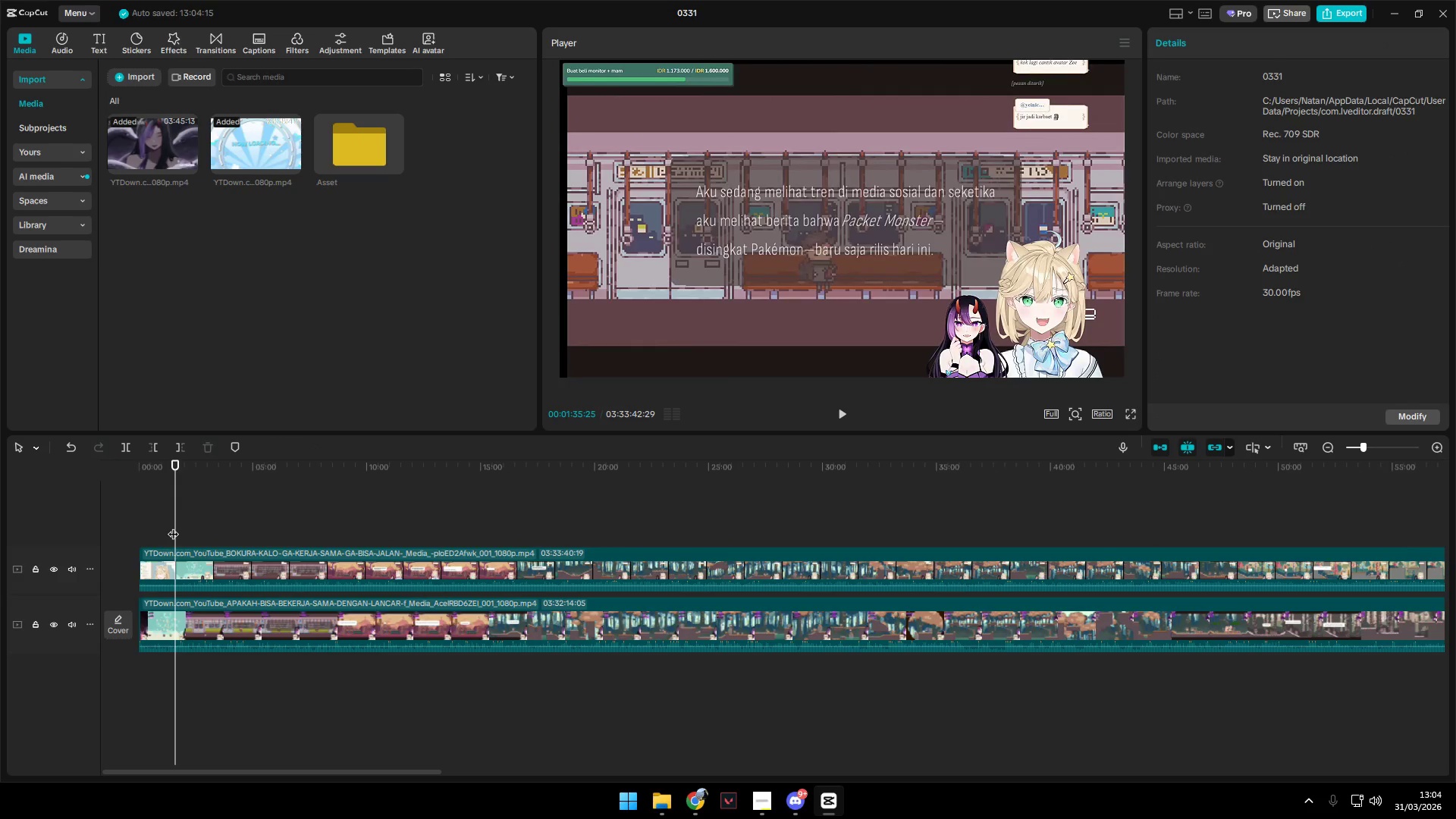 
left_click_drag(start_coordinate=[172, 526], to_coordinate=[48, 535])
 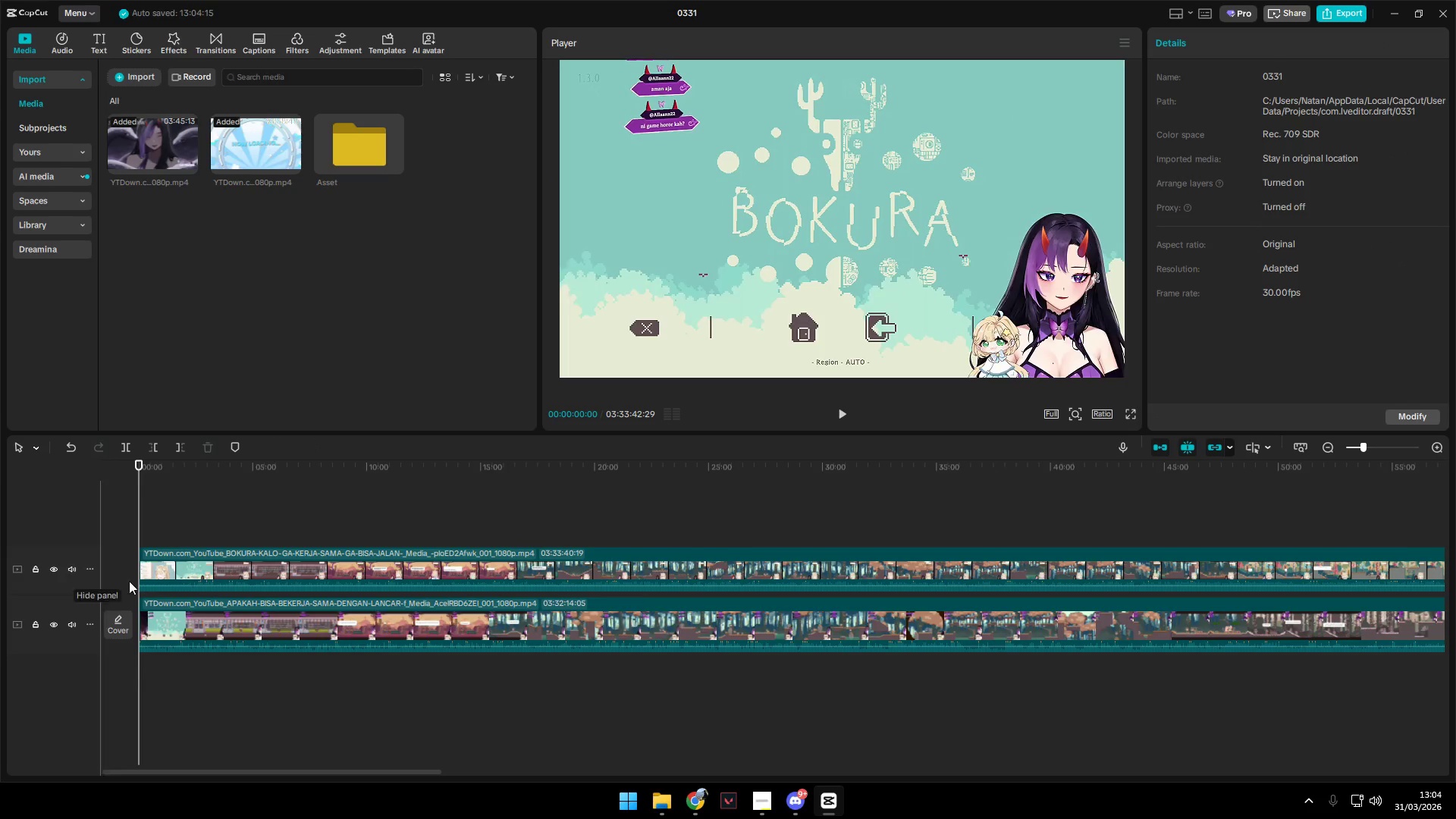 
key(Space)
 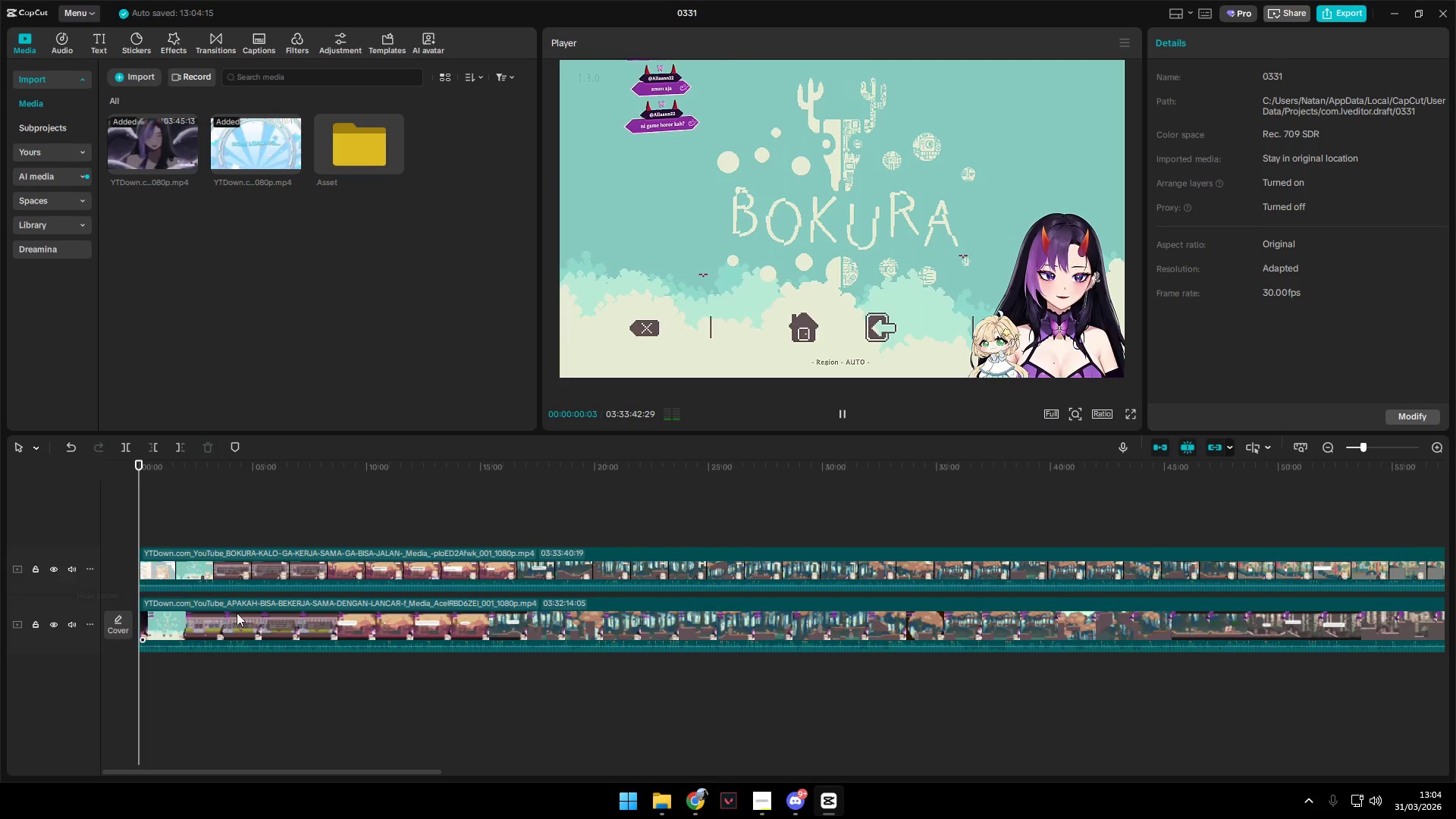 
hold_key(key=ControlLeft, duration=1.5)
scroll: coordinate [287, 642], scroll_direction: up, amount: 10.0
 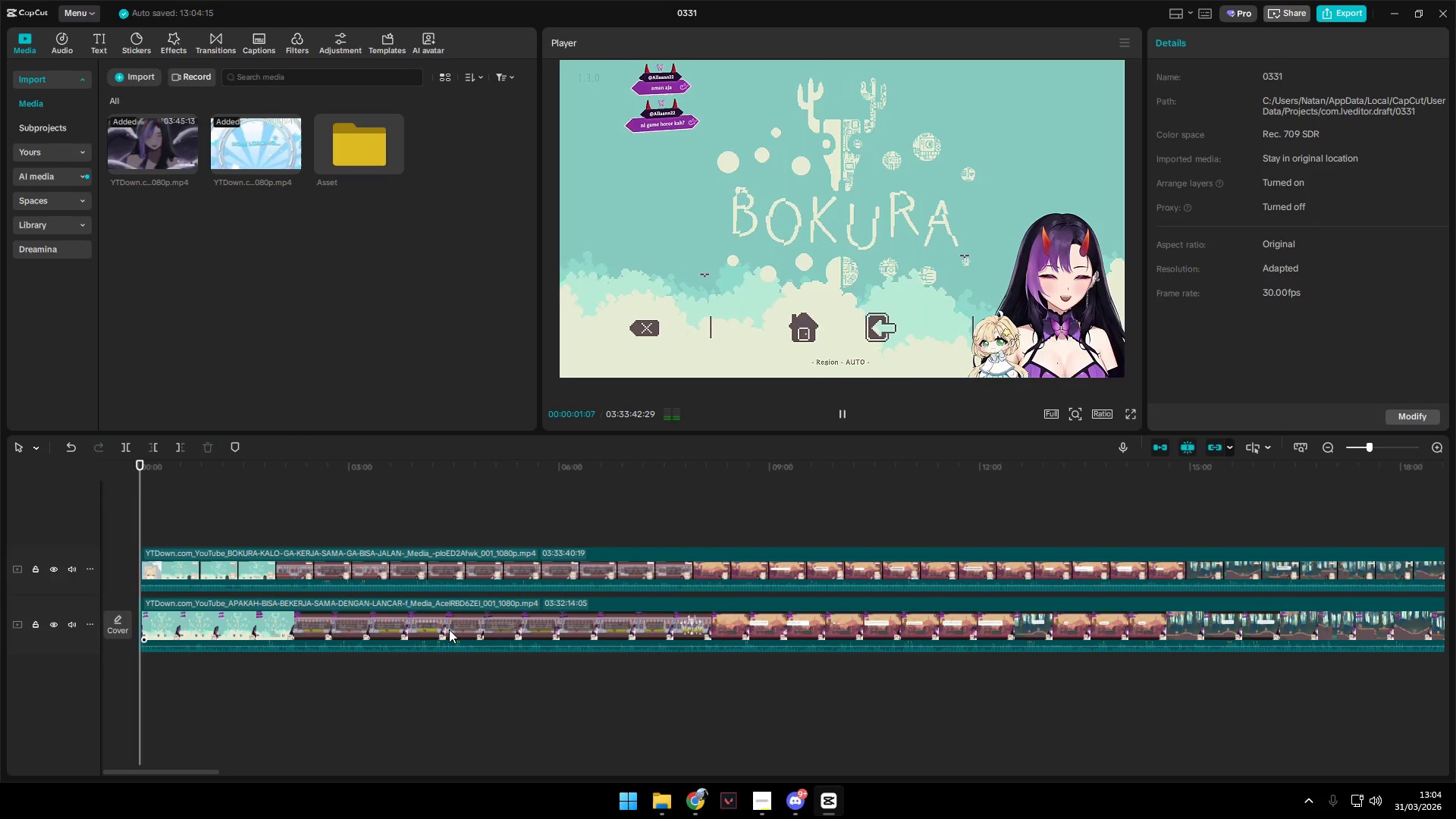 
hold_key(key=ControlLeft, duration=1.5)
scroll: coordinate [466, 629], scroll_direction: up, amount: 10.0
 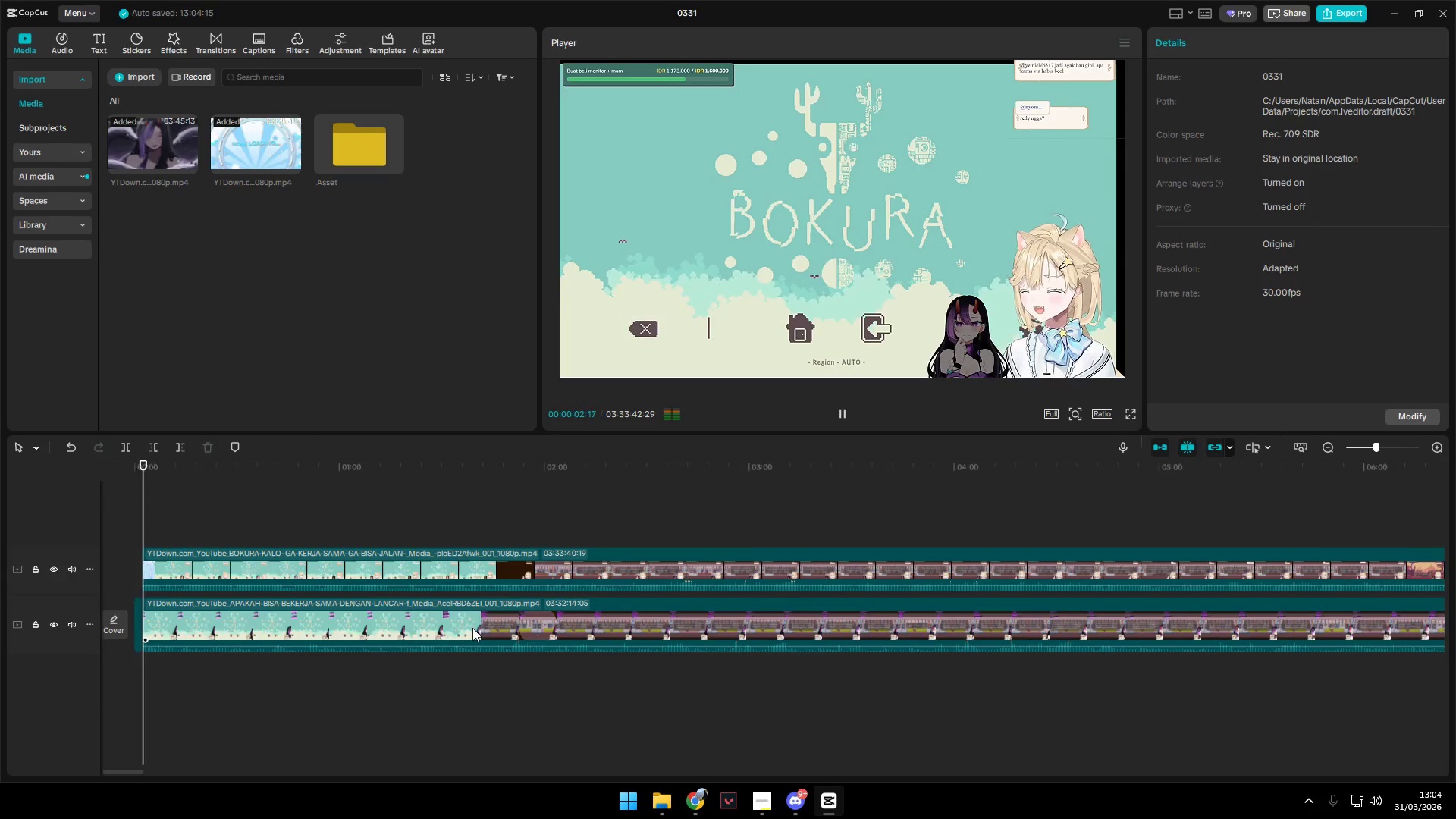 
hold_key(key=ControlLeft, duration=0.73)
scroll: coordinate [475, 627], scroll_direction: up, amount: 9.0
 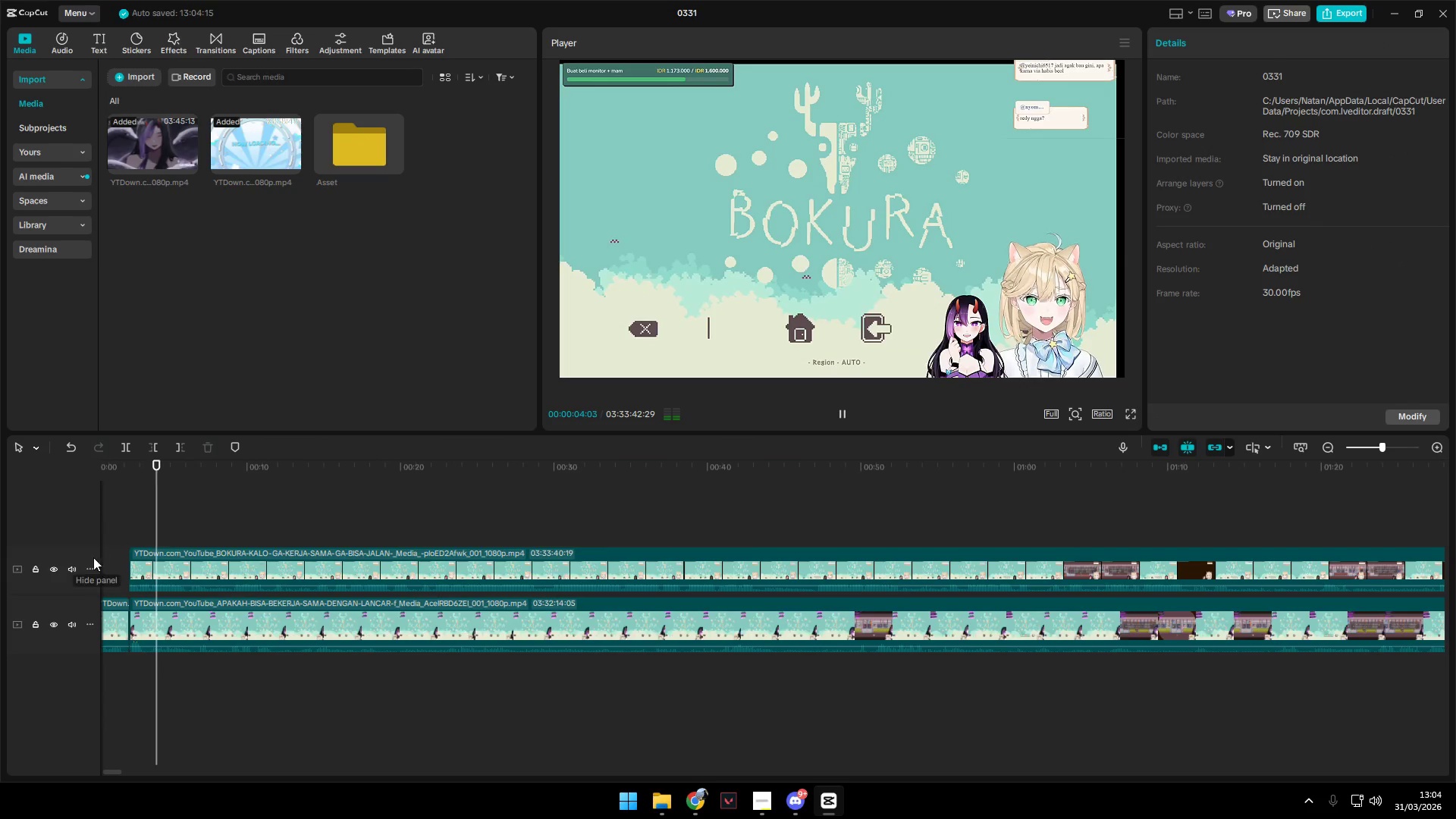 
left_click_drag(start_coordinate=[338, 555], to_coordinate=[349, 572])
 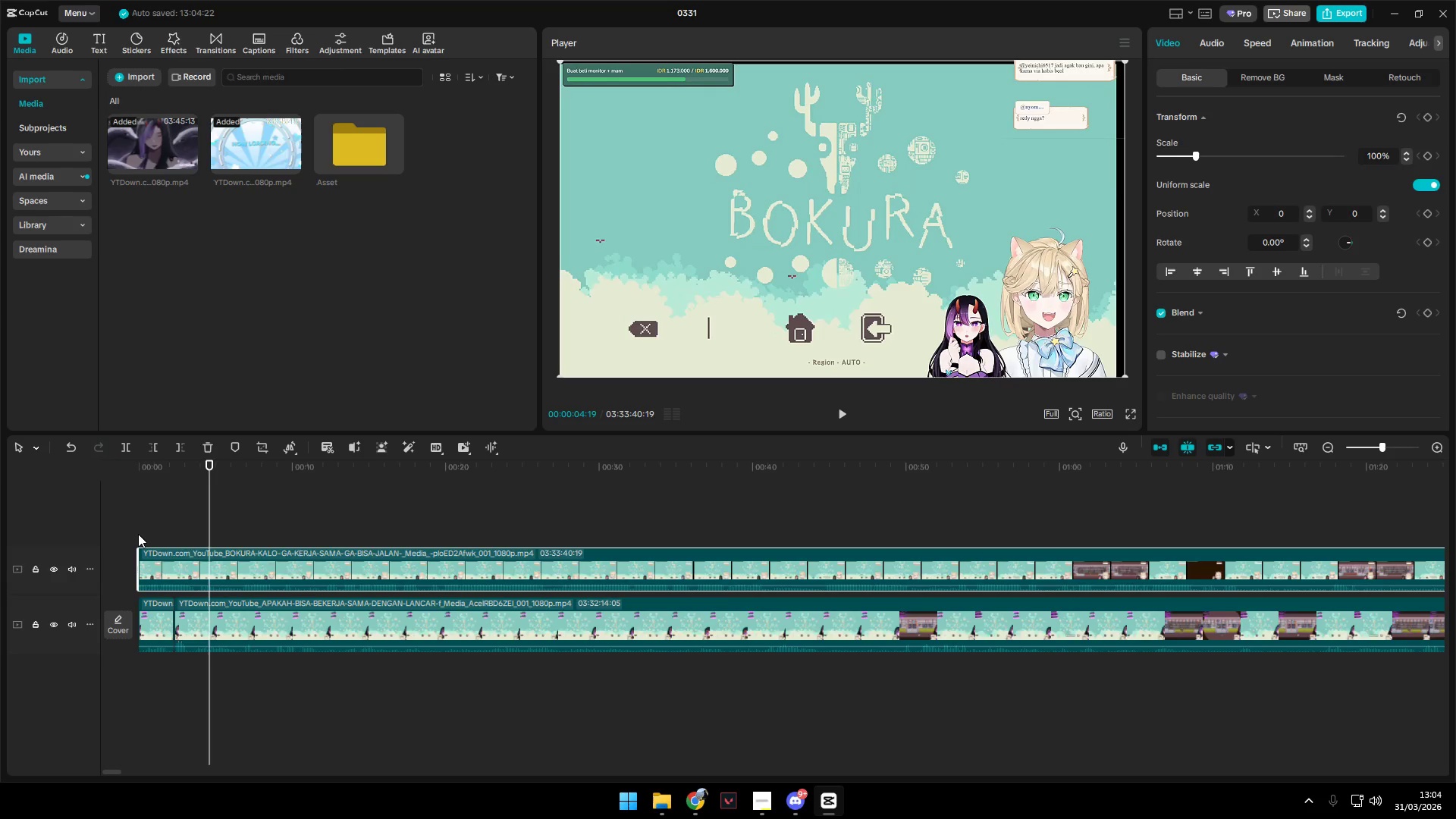 
double_click([140, 533])
 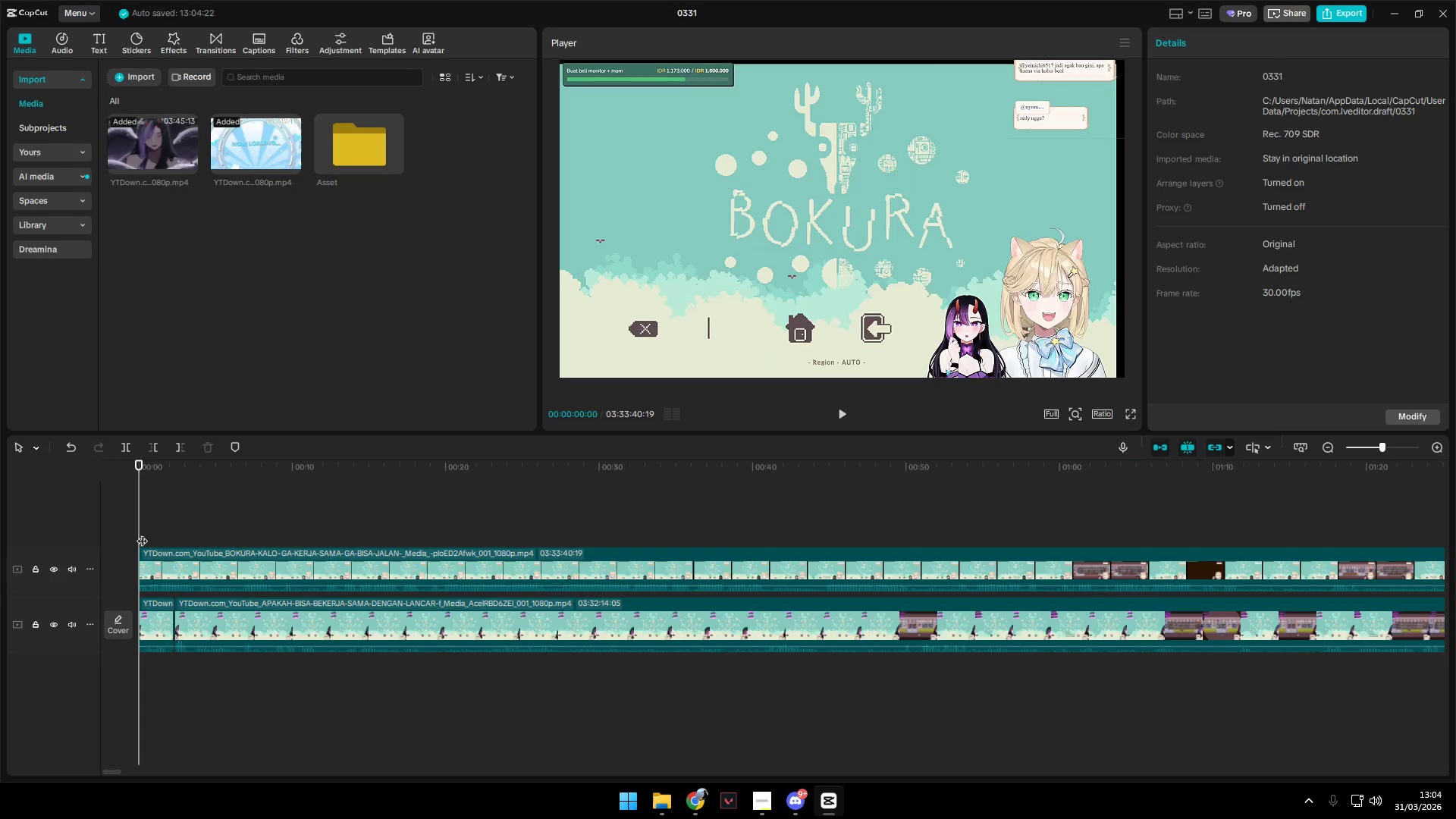 
left_click_drag(start_coordinate=[142, 533], to_coordinate=[120, 533])
 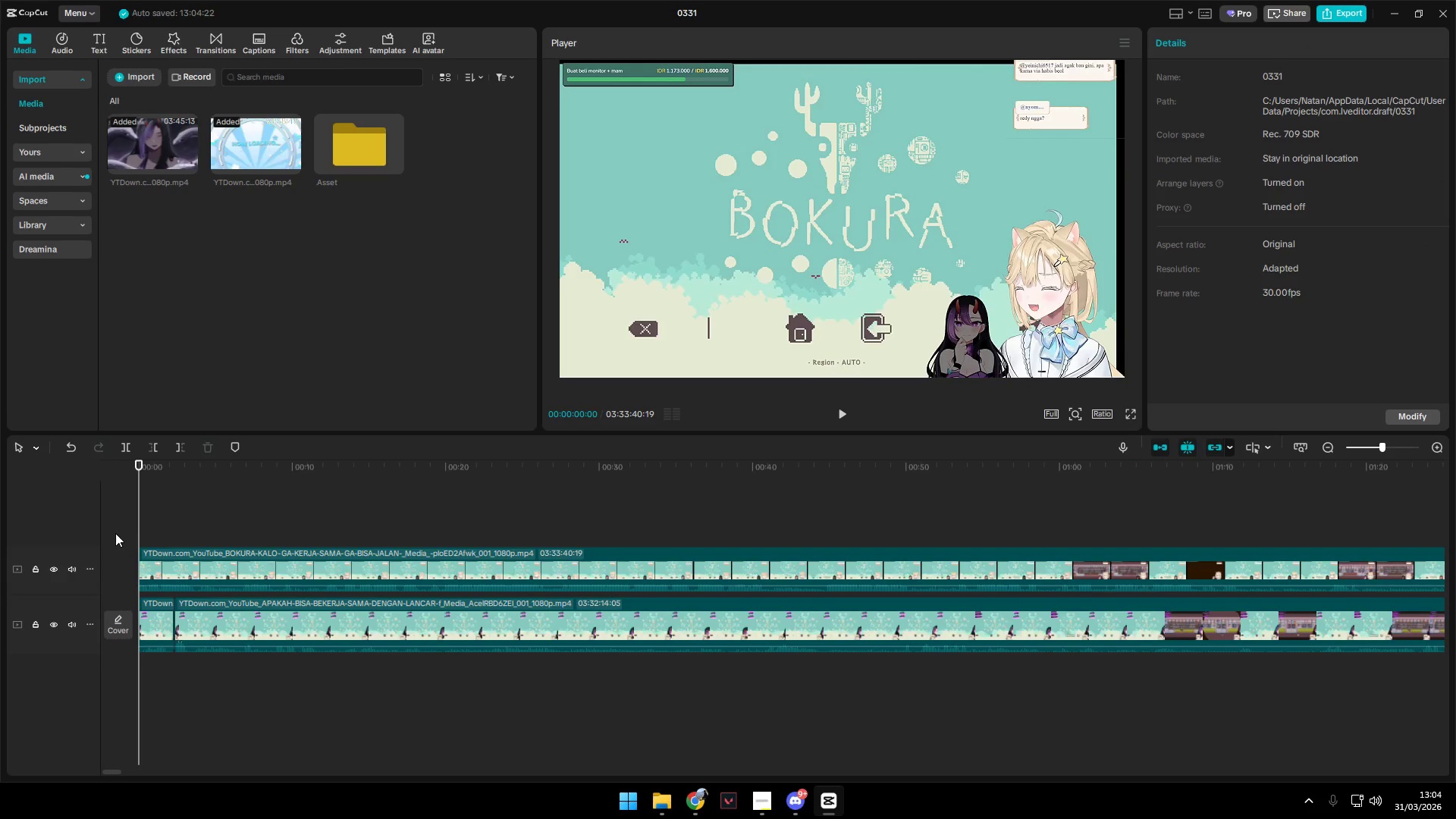 
key(Space)
 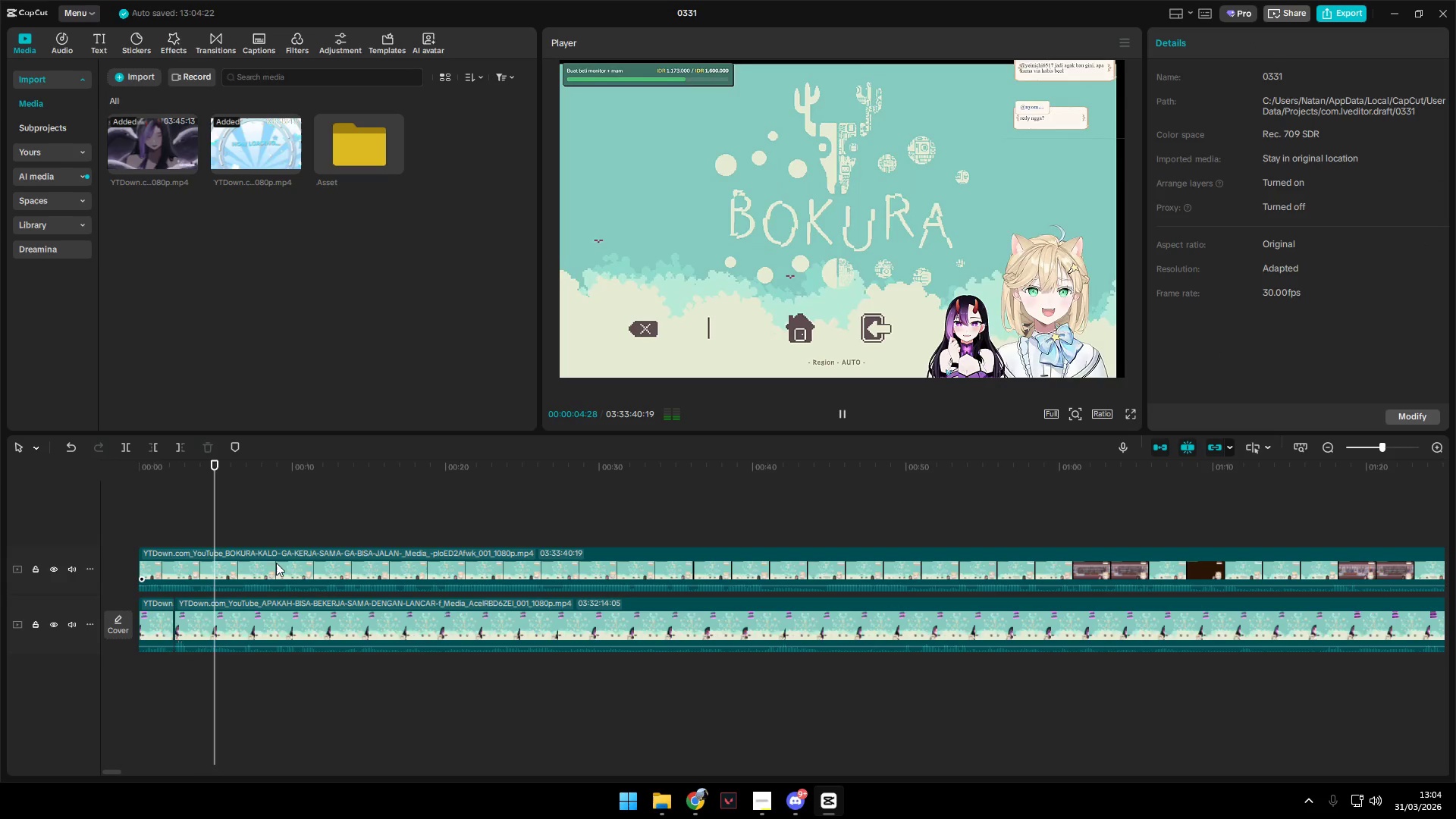 
wait(6.69)
 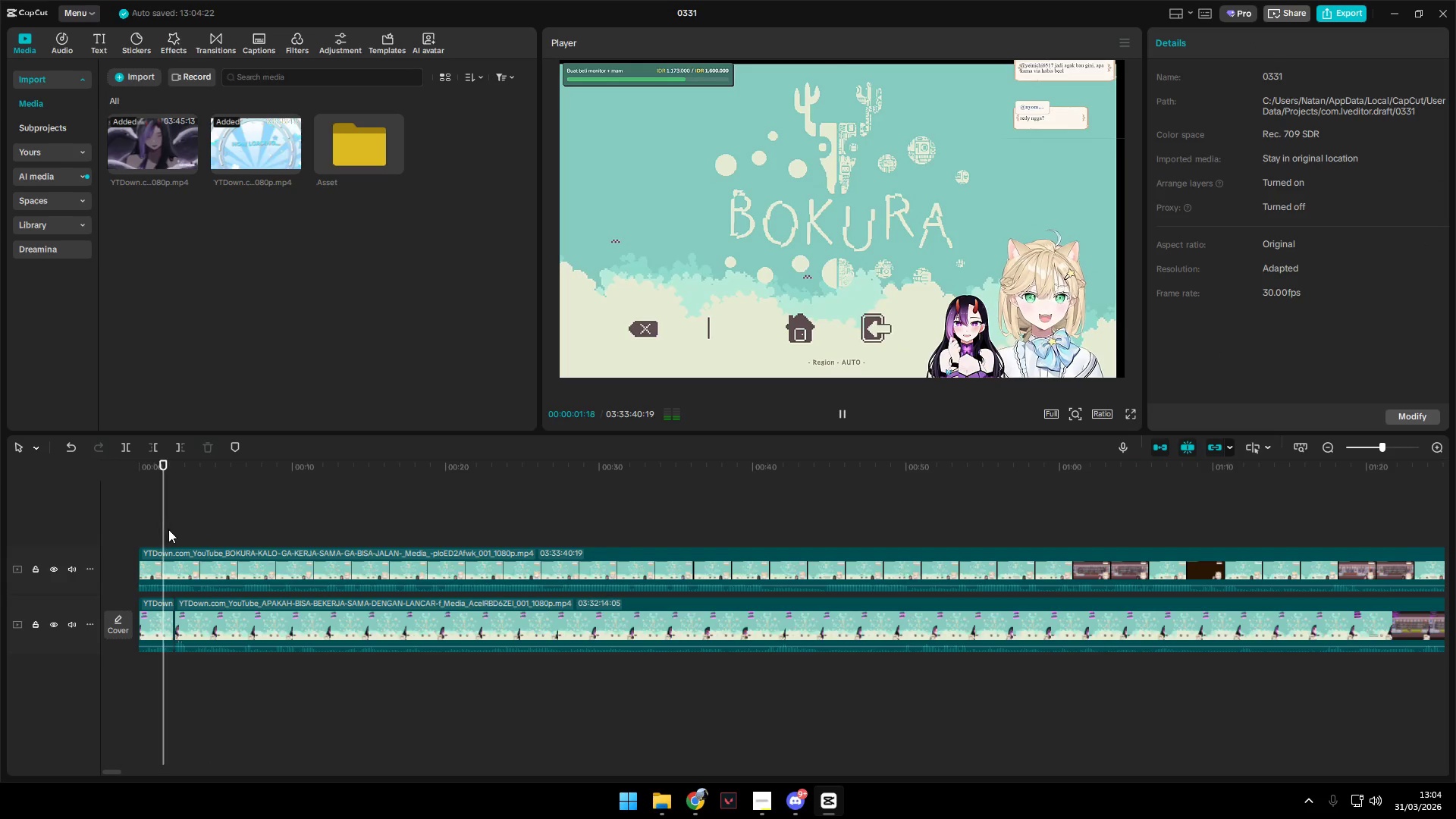 
key(Space)
 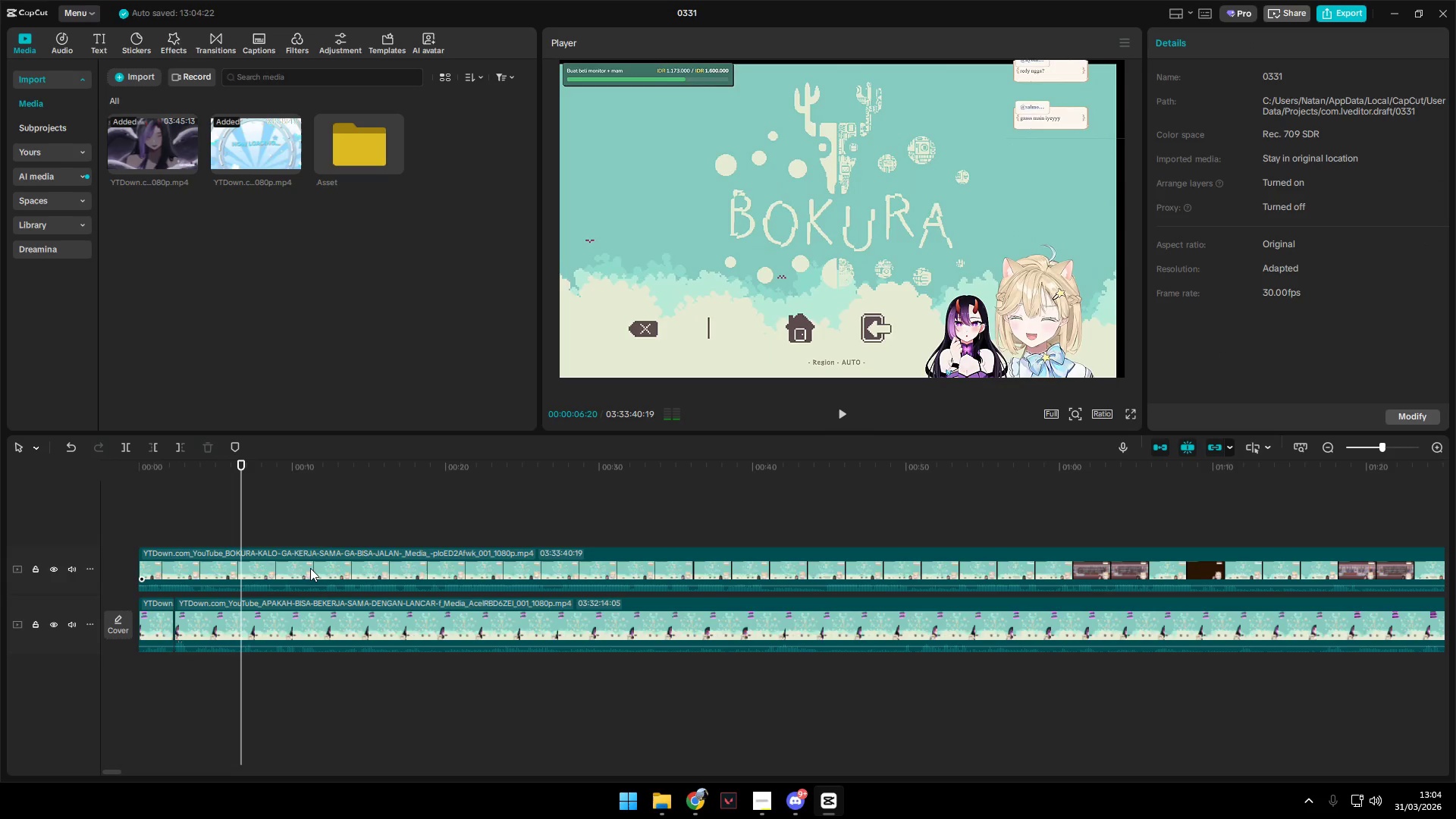 
left_click_drag(start_coordinate=[310, 568], to_coordinate=[318, 568])
 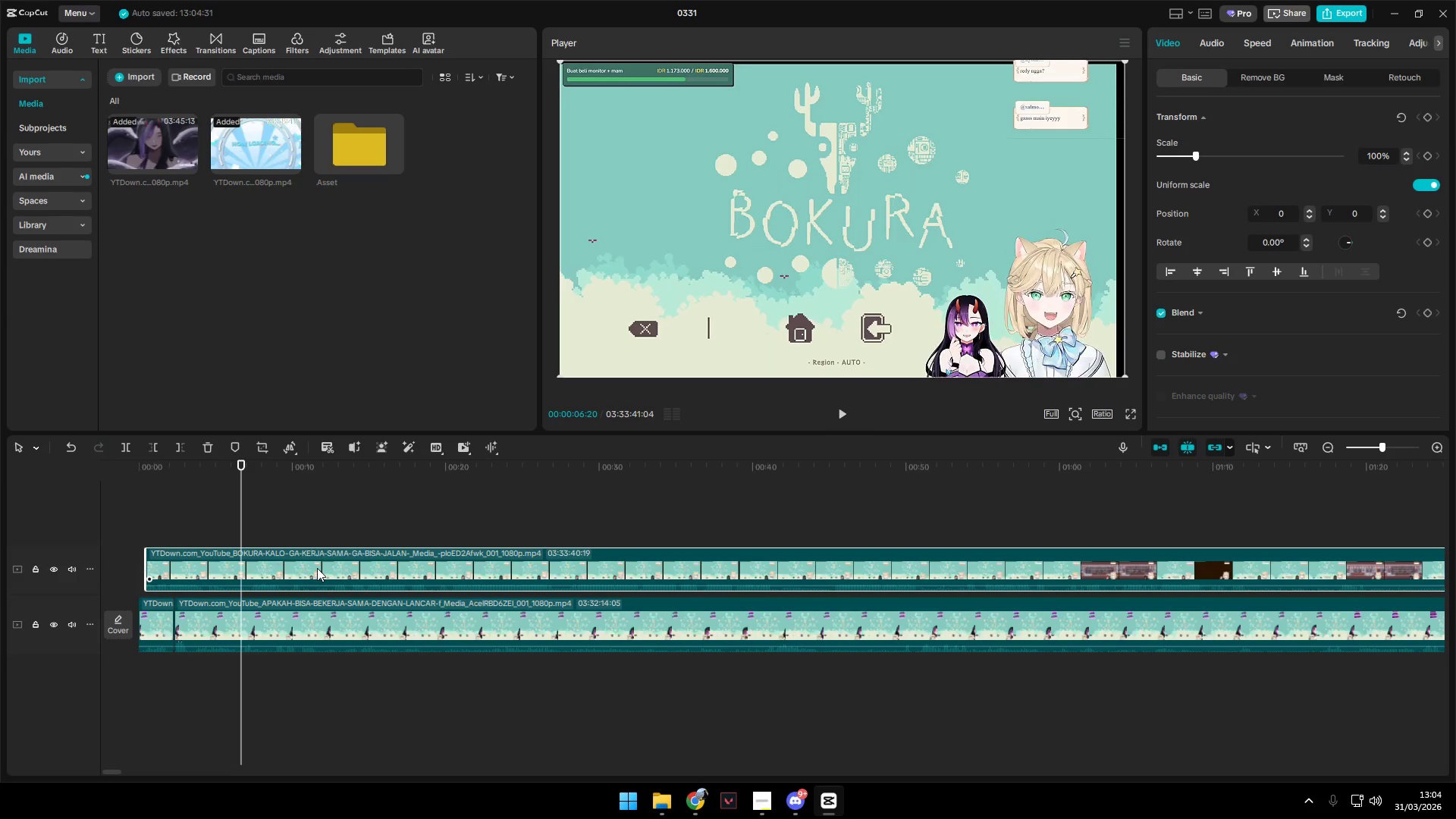 
key(Space)
 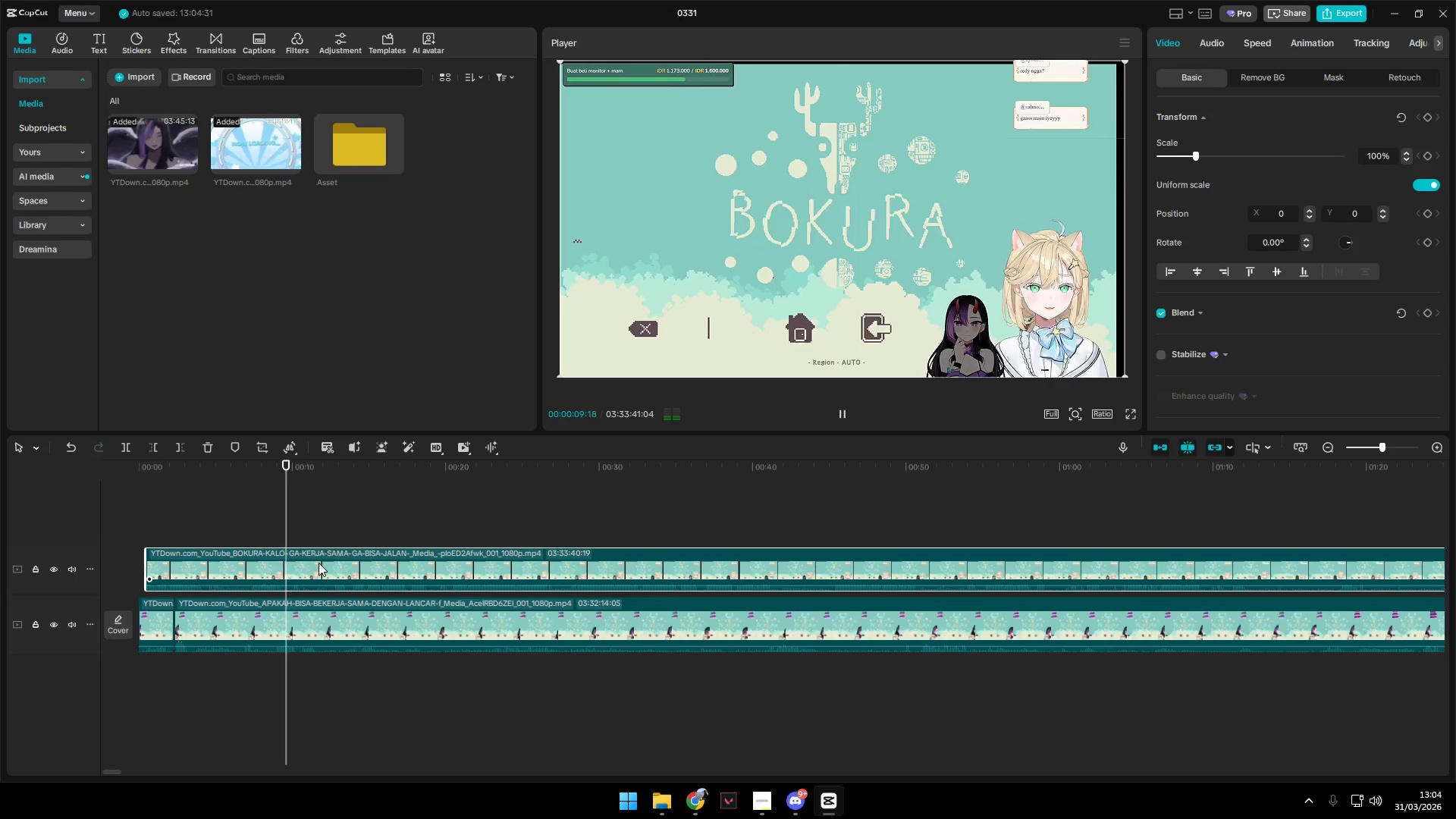 
key(Space)
 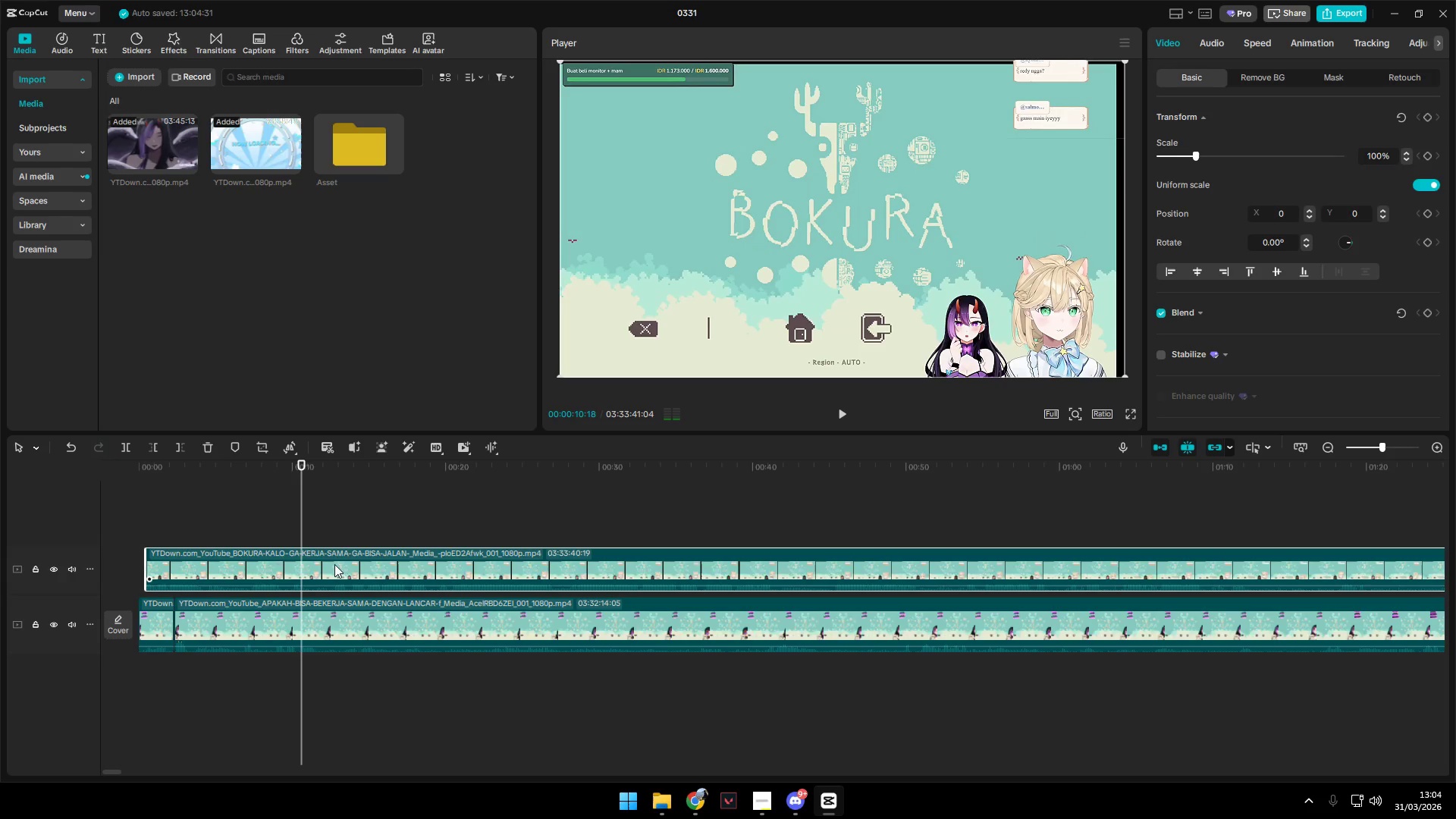 
left_click_drag(start_coordinate=[335, 564], to_coordinate=[343, 566])
 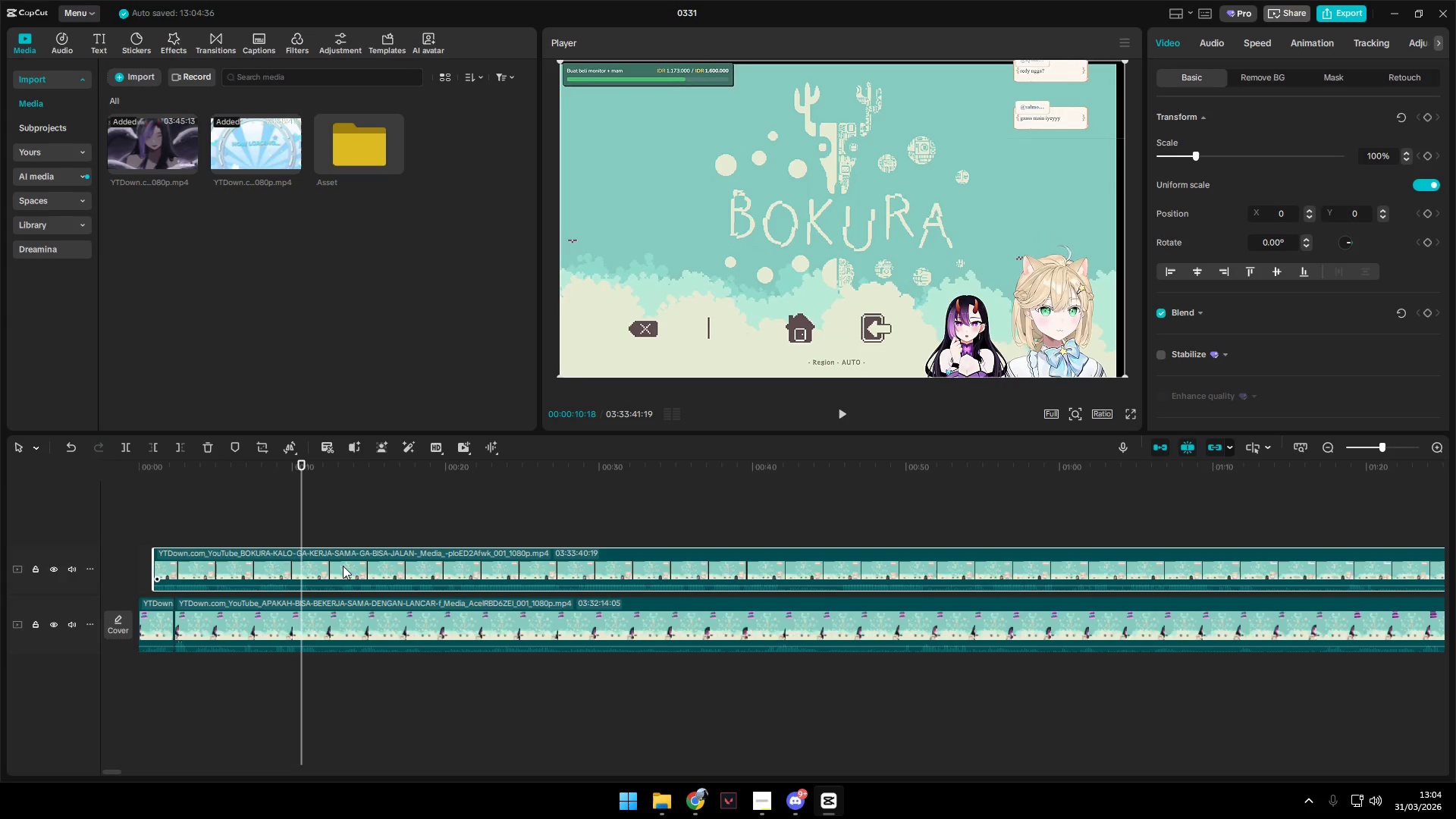 
key(Space)
 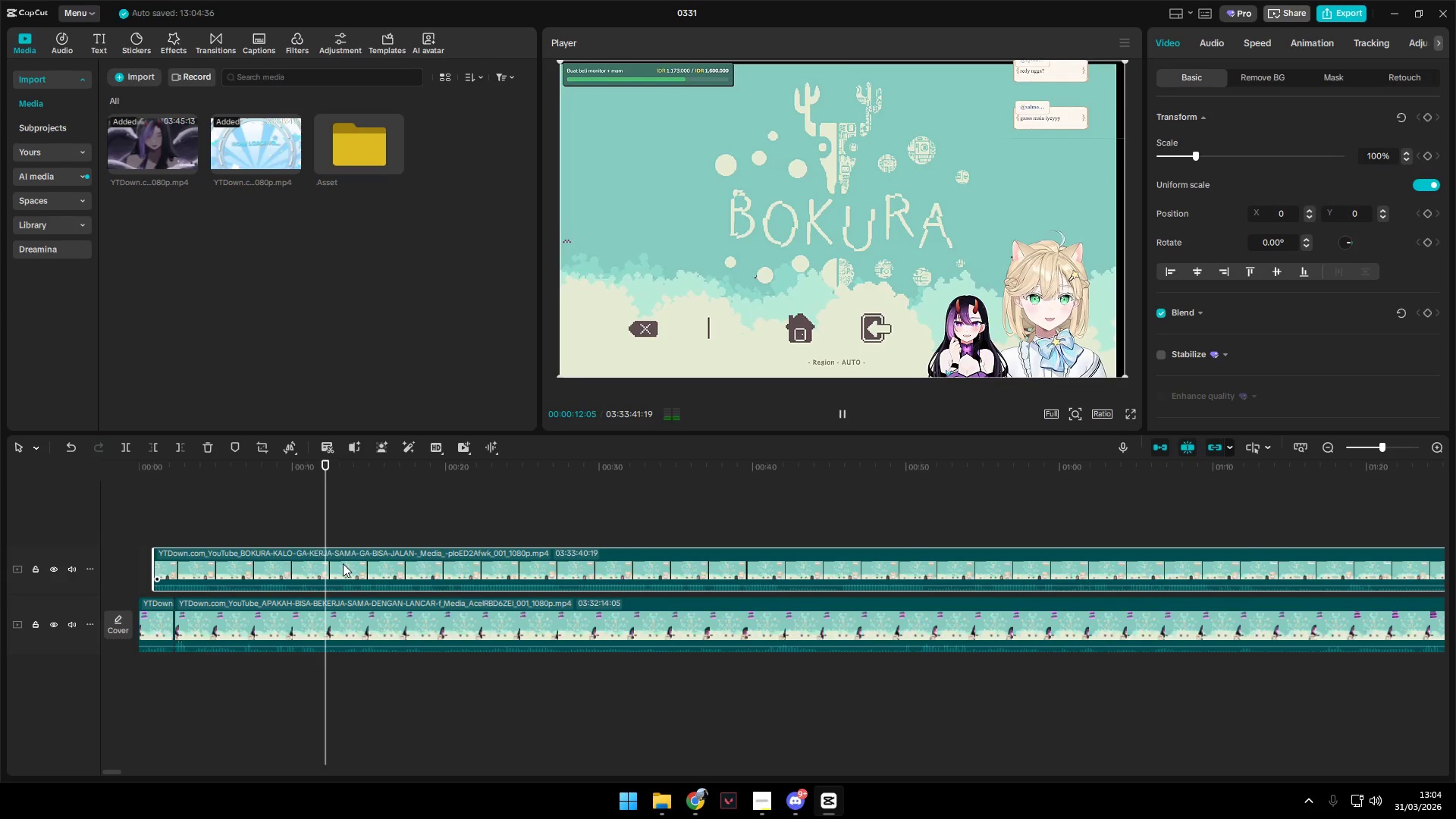 
key(Space)
 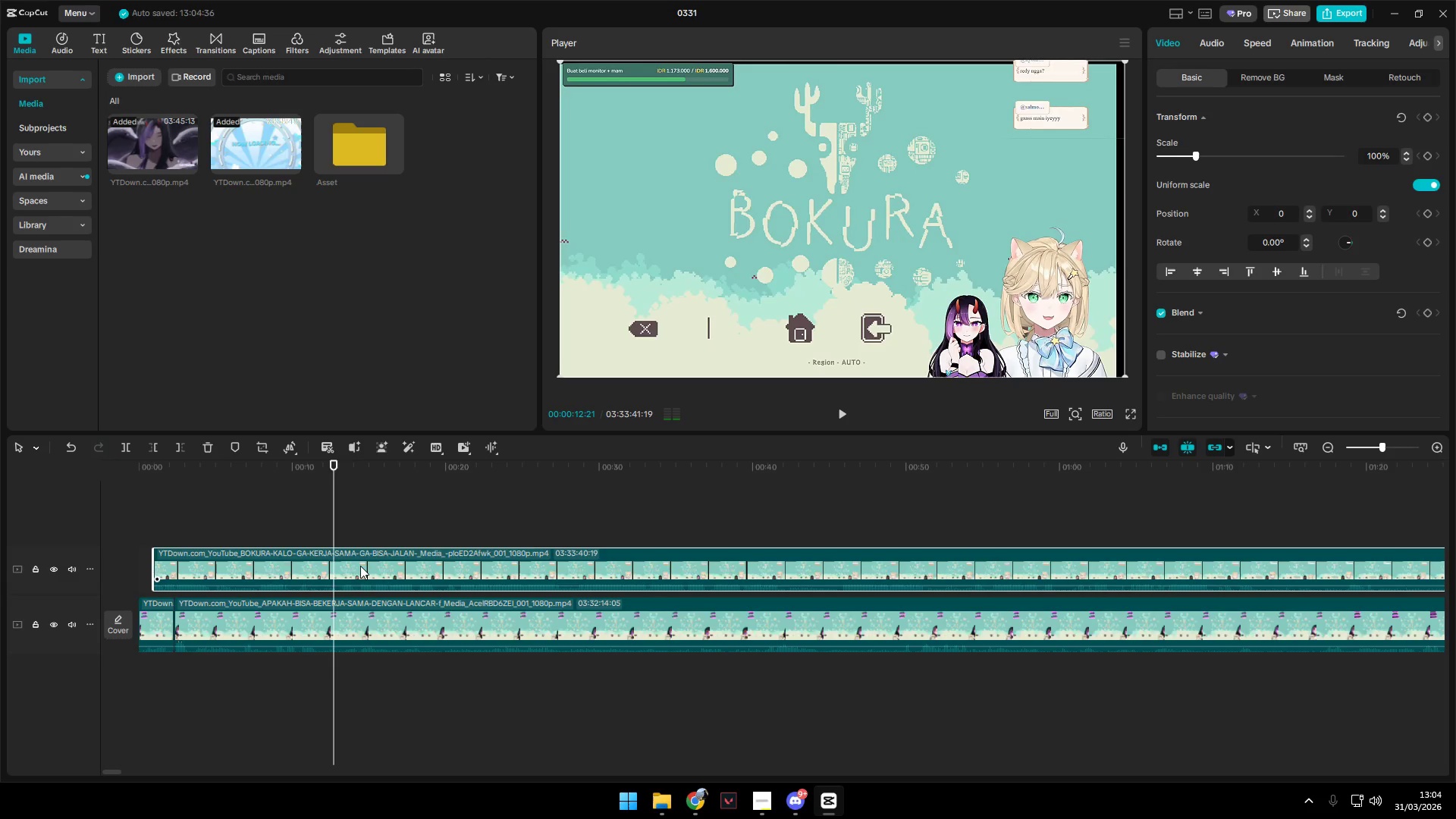 
left_click_drag(start_coordinate=[360, 566], to_coordinate=[336, 565])
 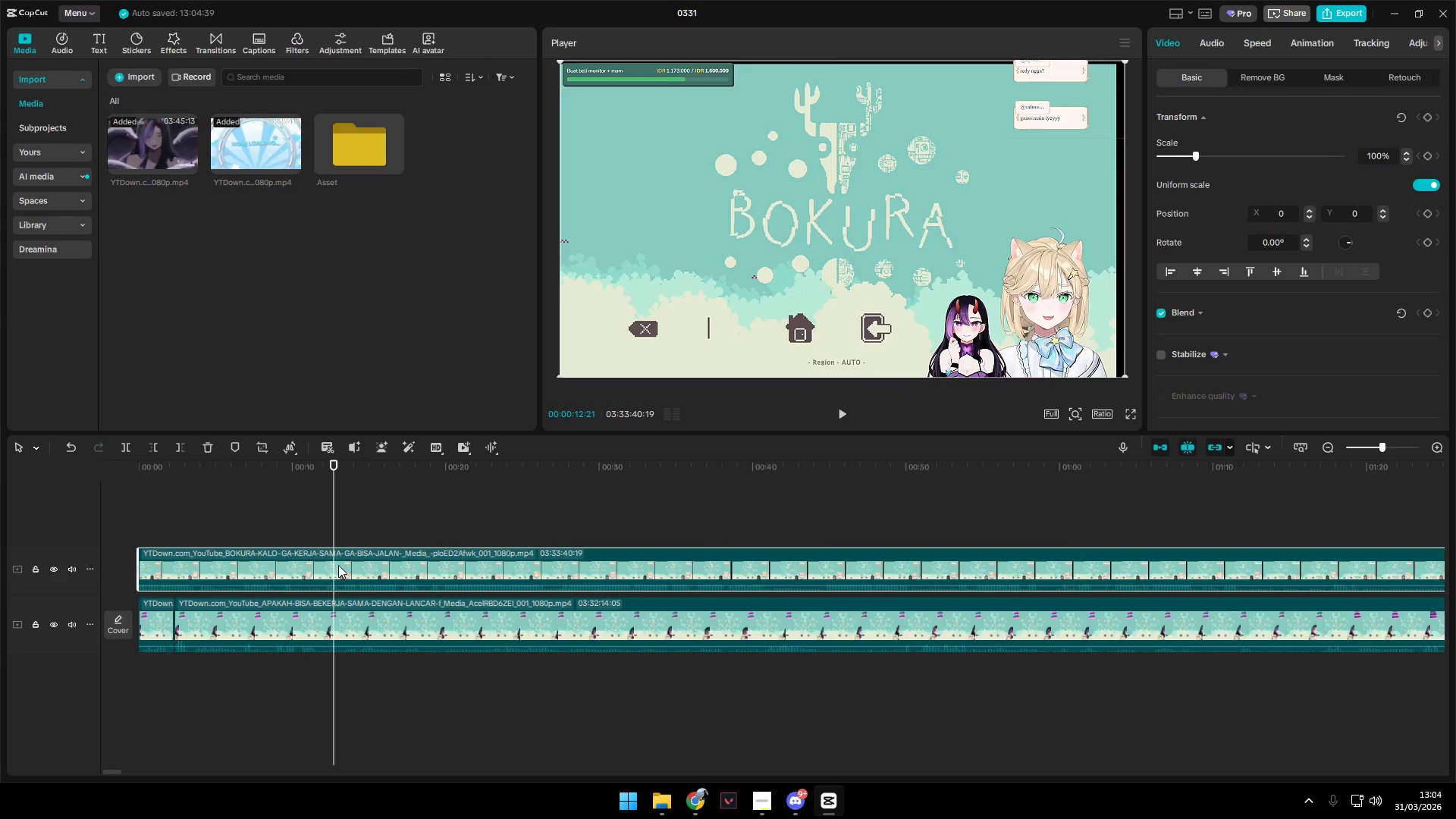 
key(Space)
 